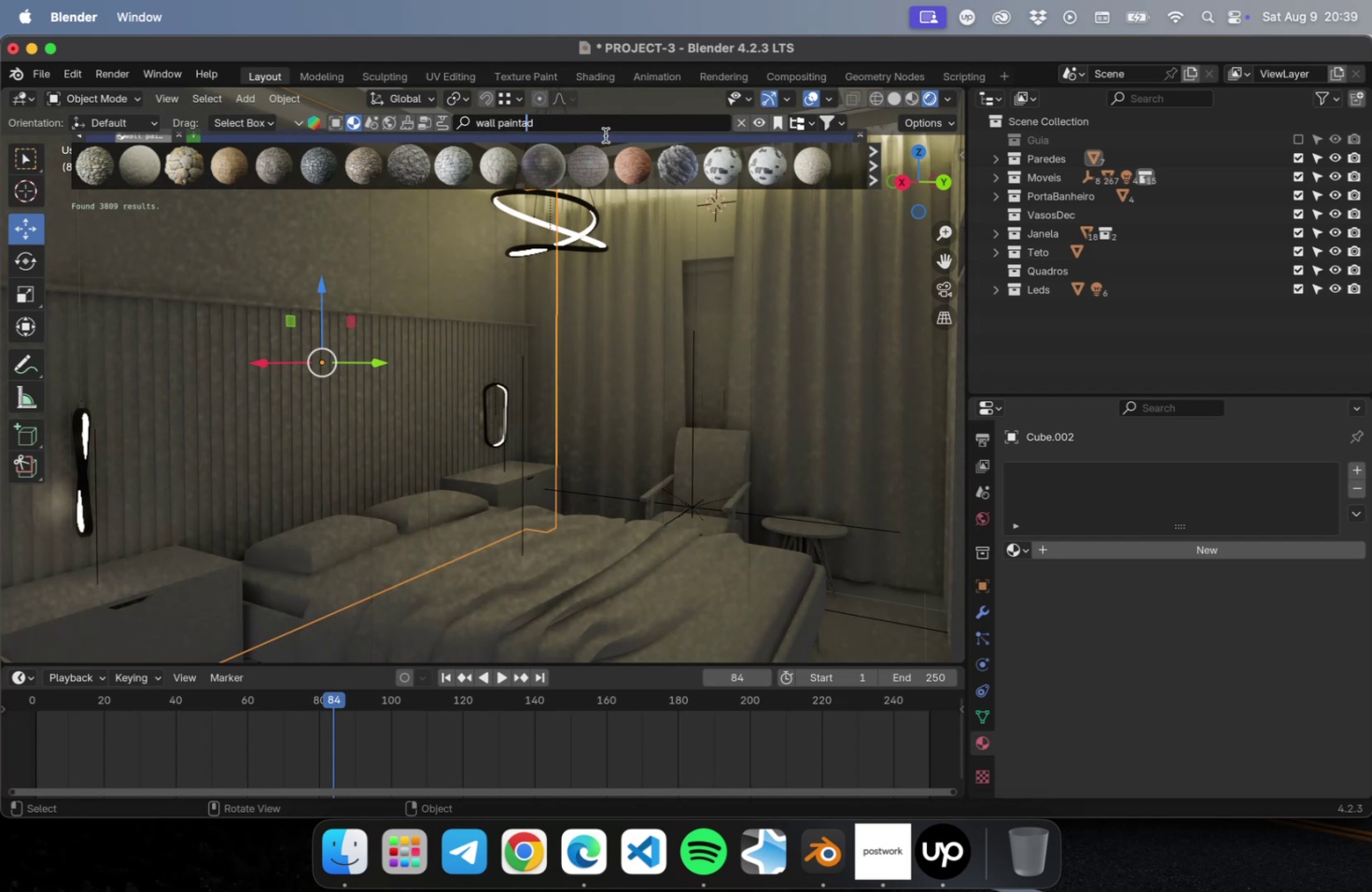 
key(Backspace)
 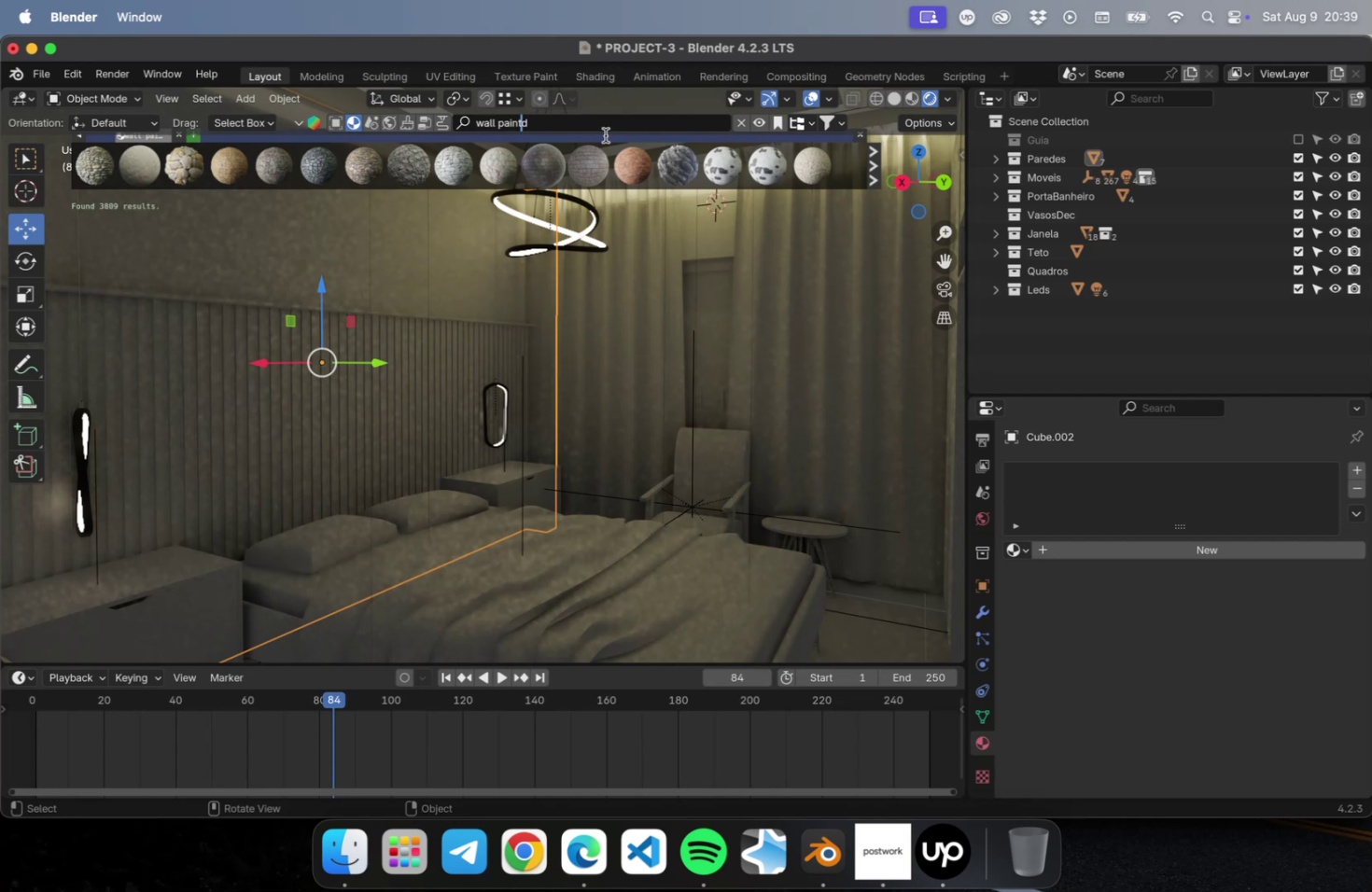 
key(E)
 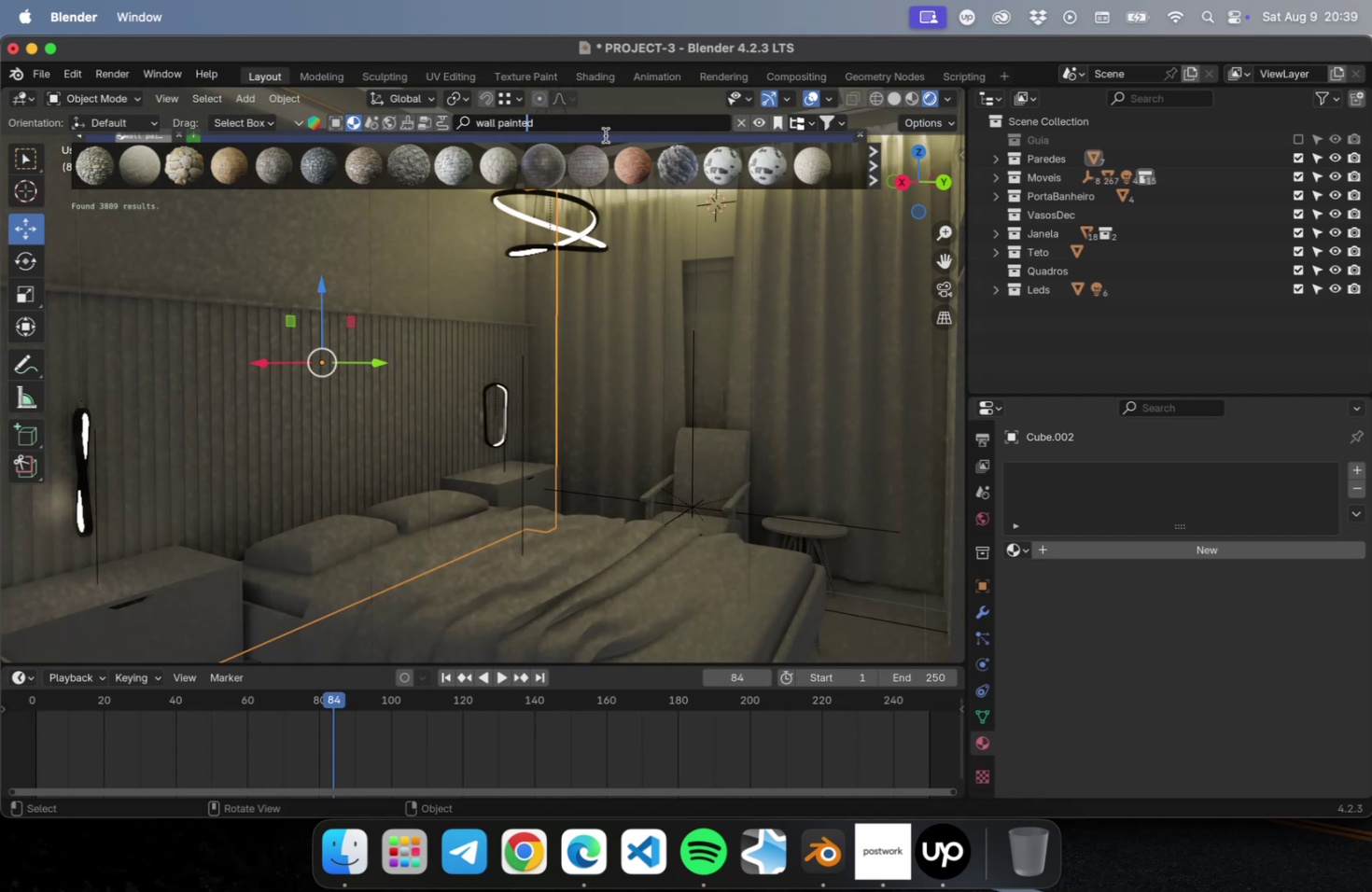 
key(Enter)
 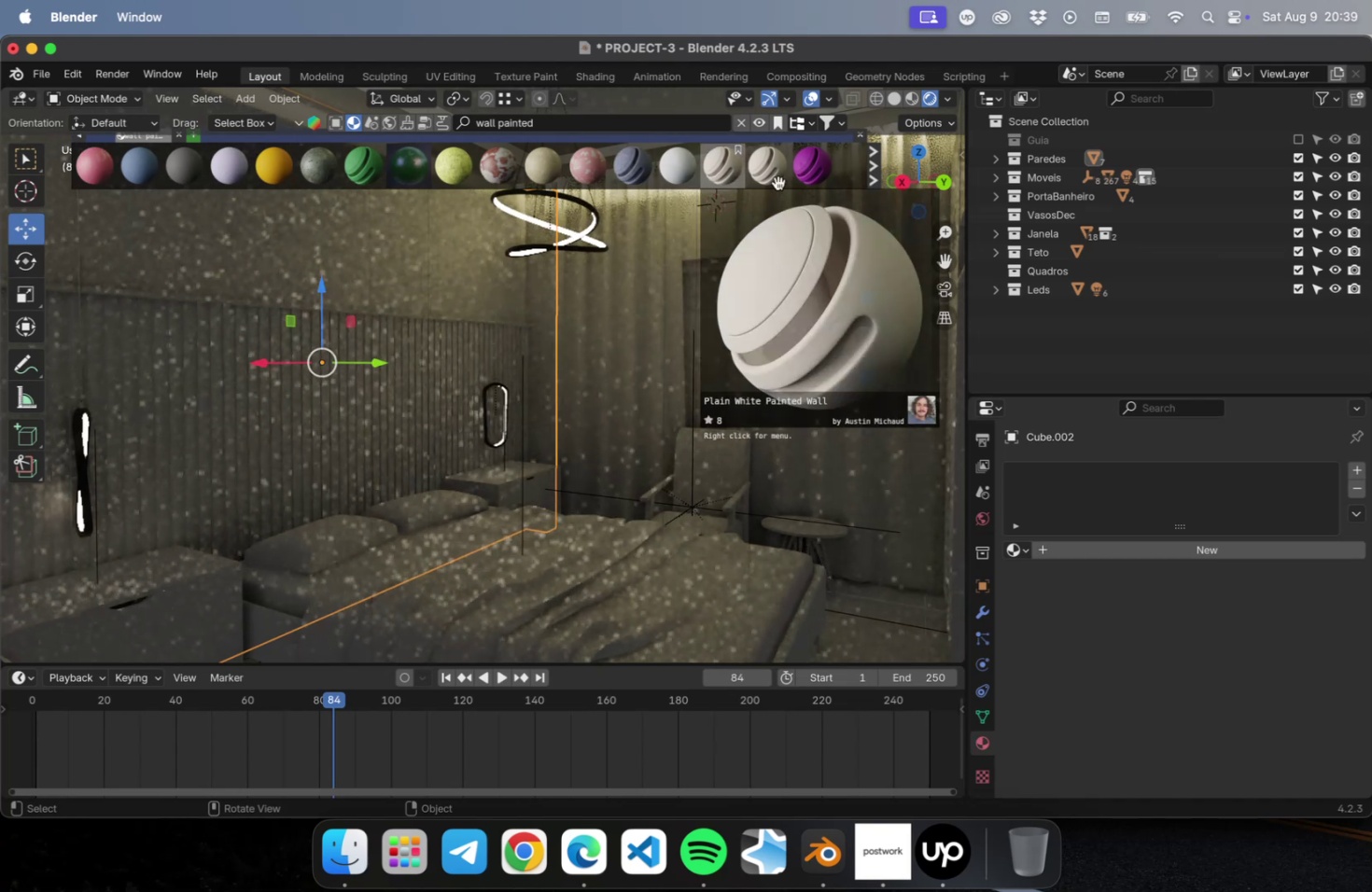 
wait(18.07)
 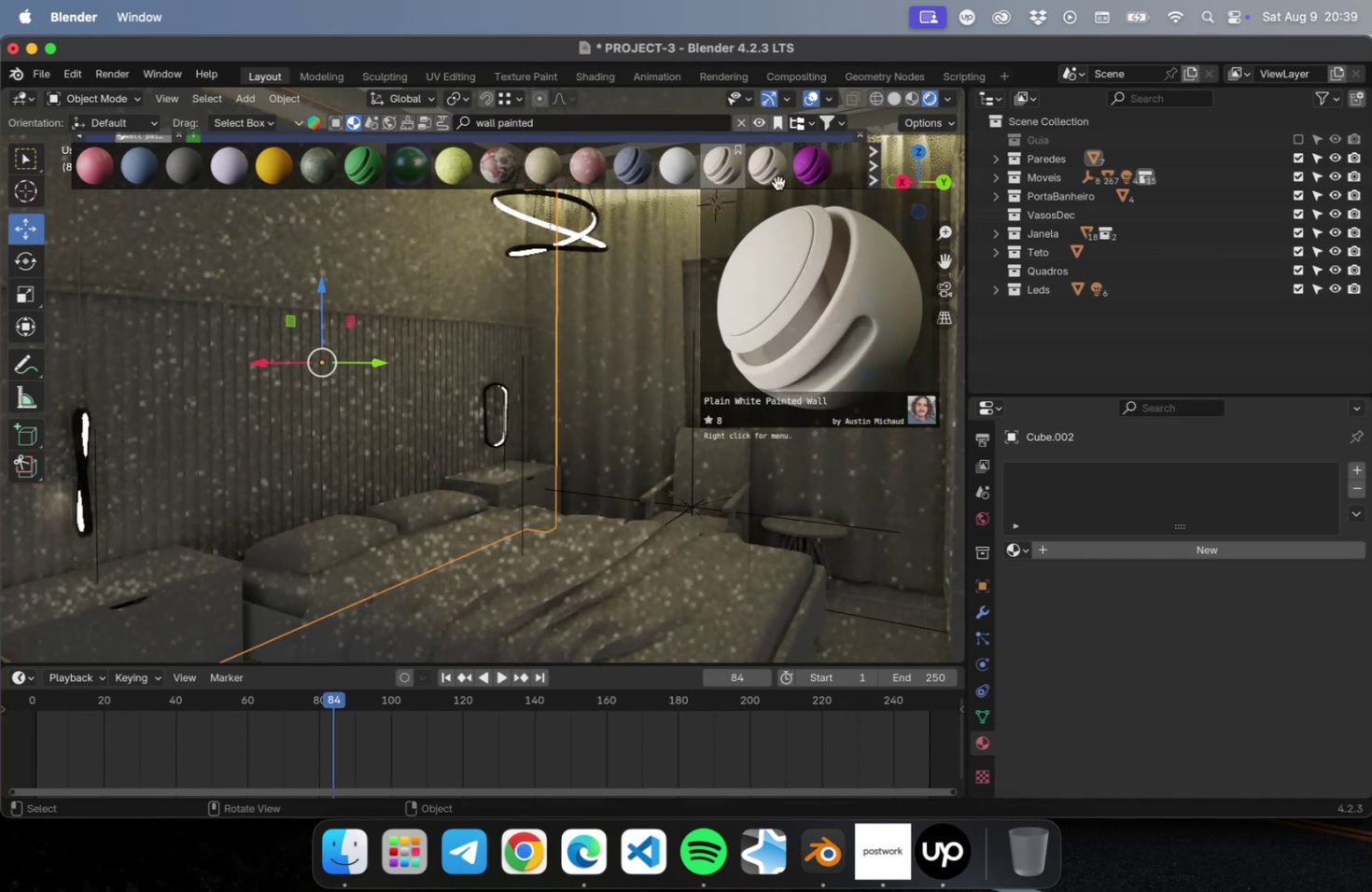 
mouse_move([629, 178])
 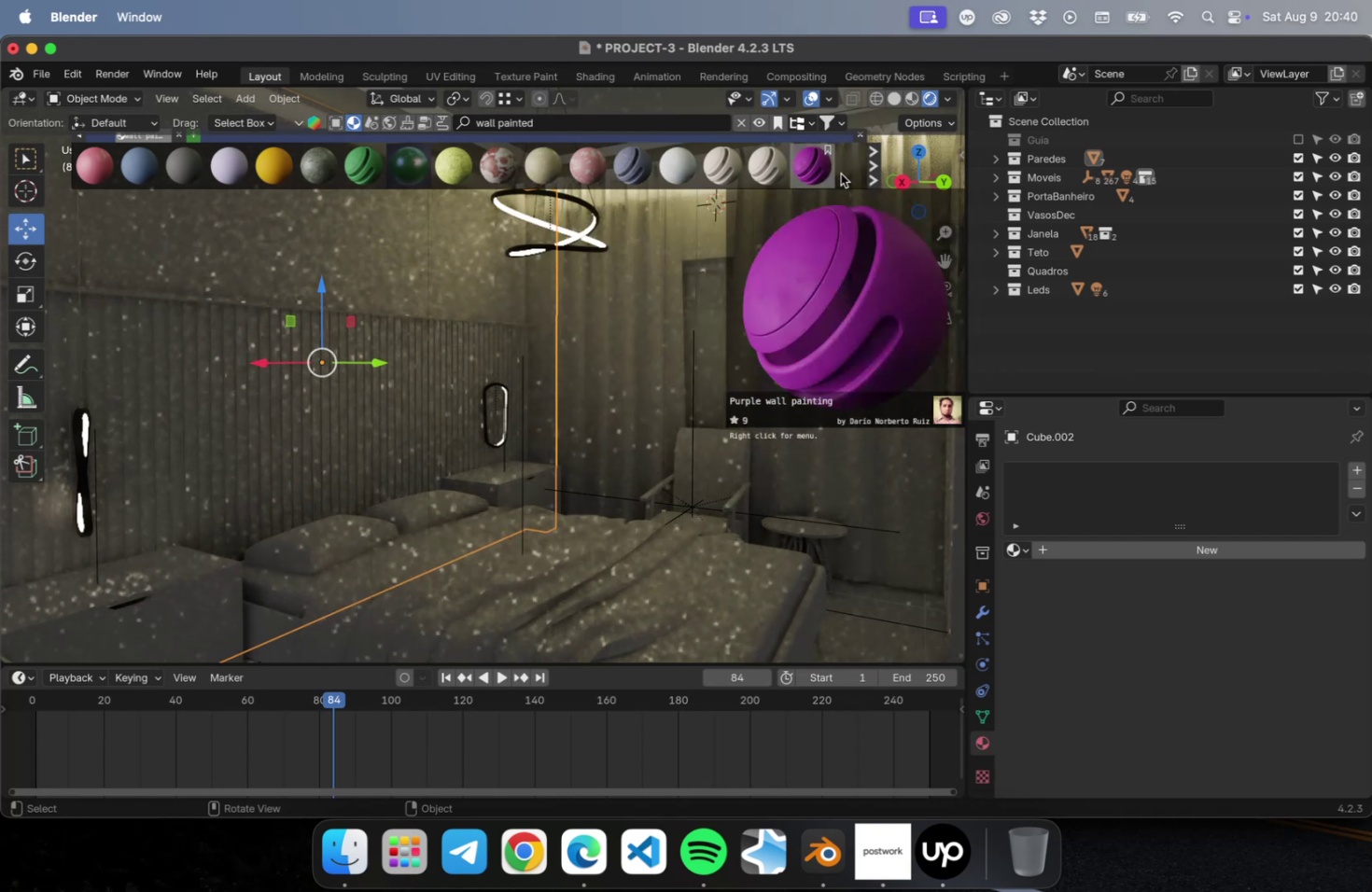 
left_click([870, 170])
 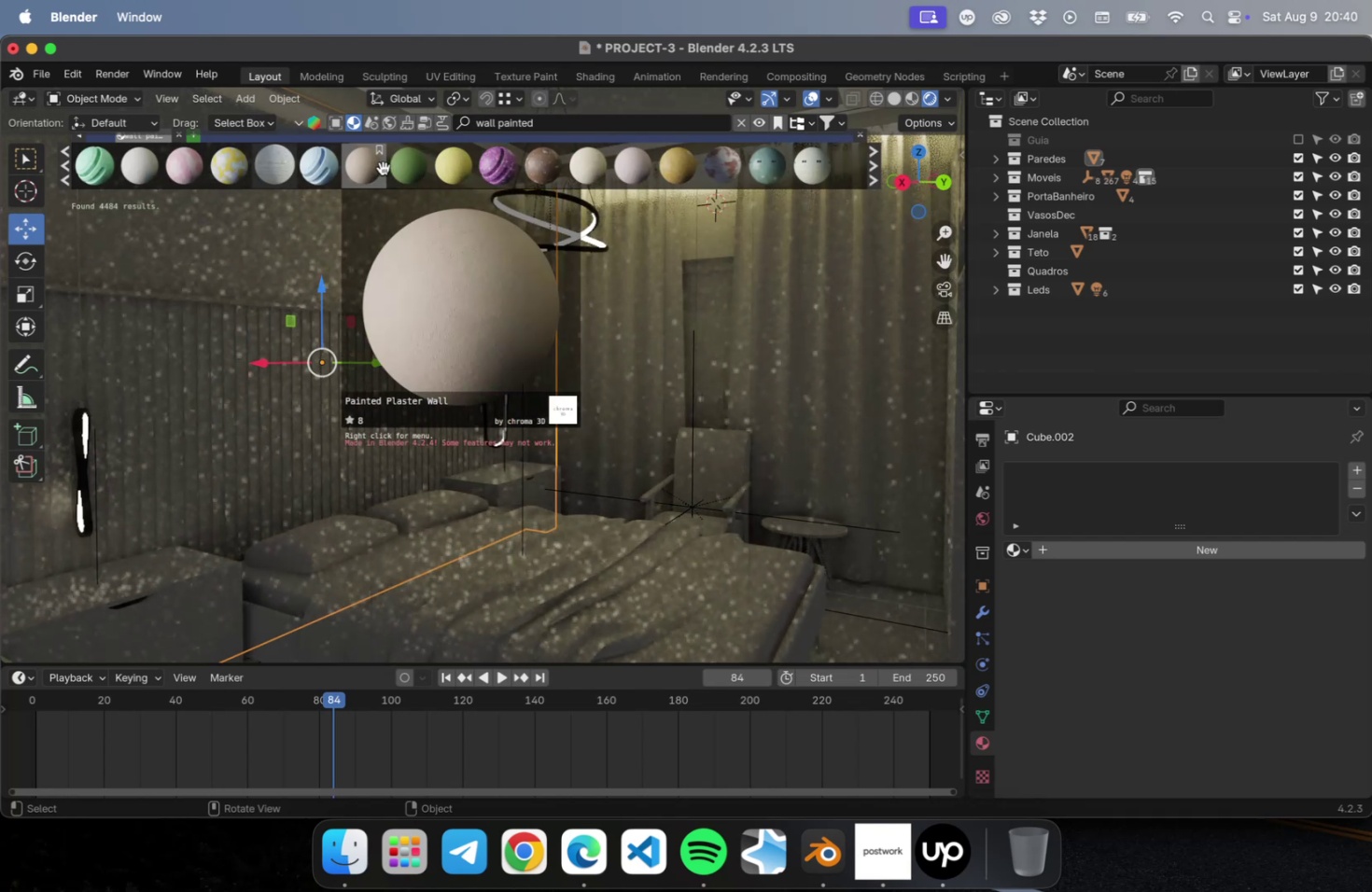 
wait(8.33)
 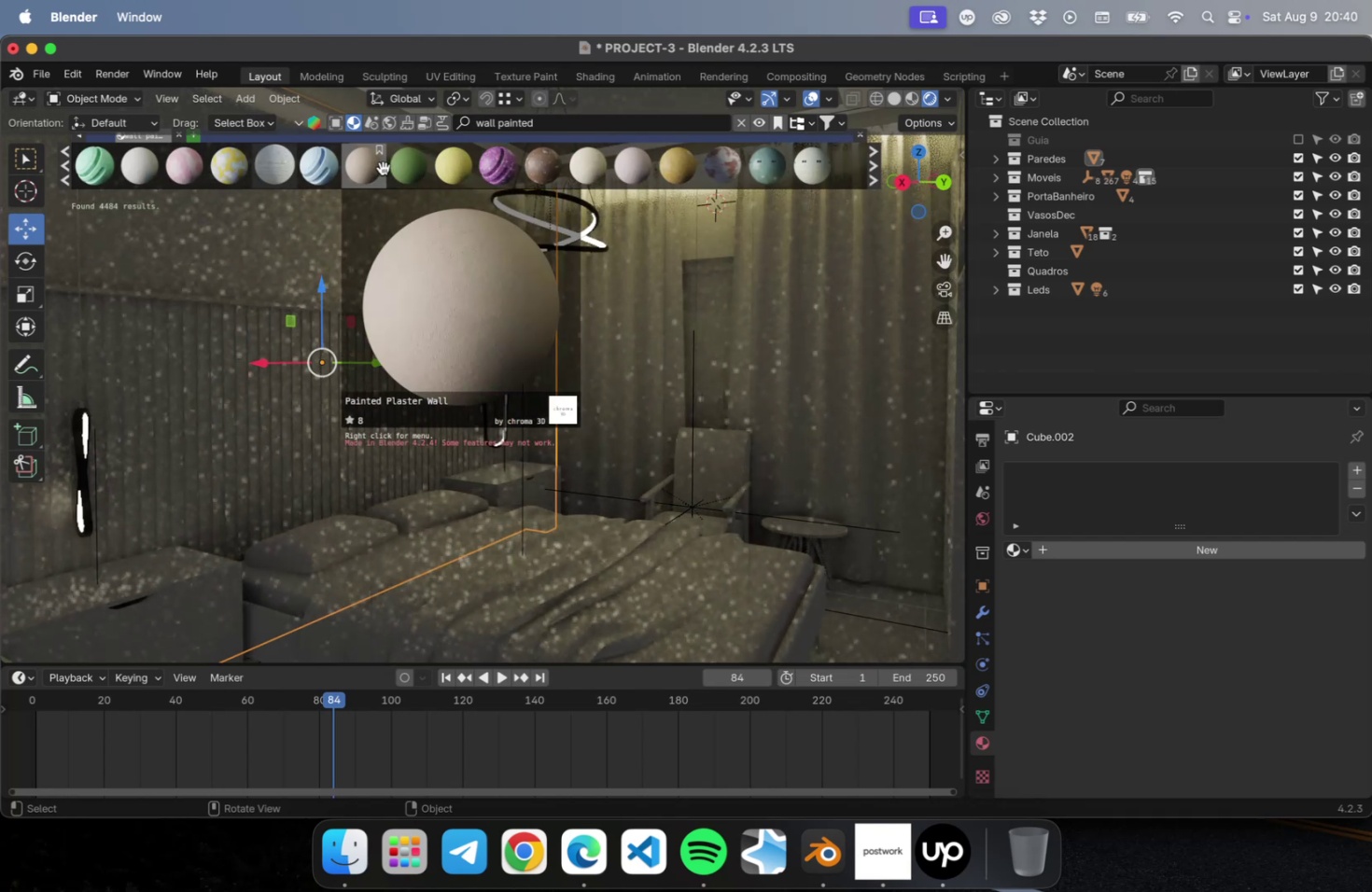 
mouse_move([371, 170])
 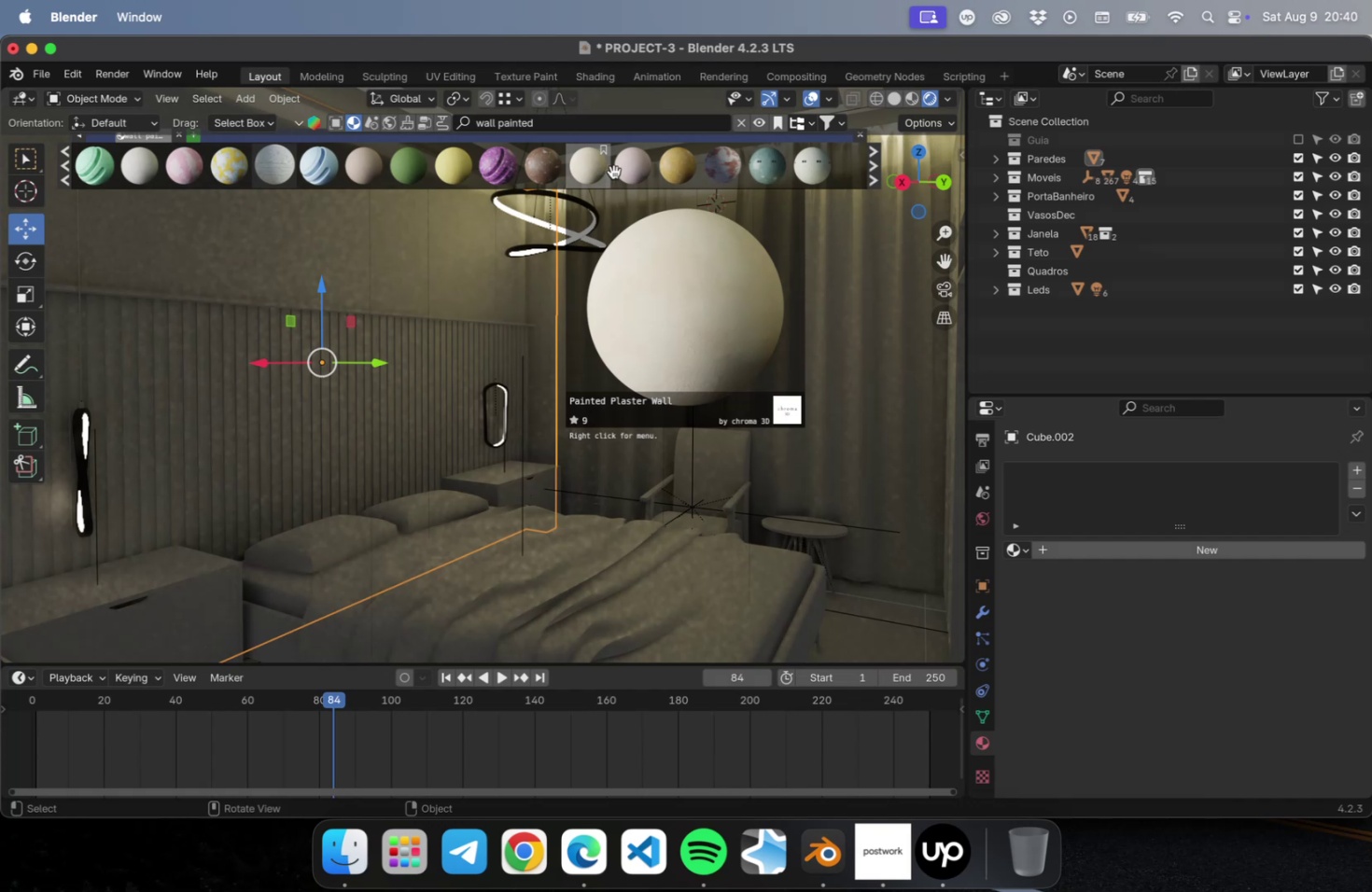 
wait(12.43)
 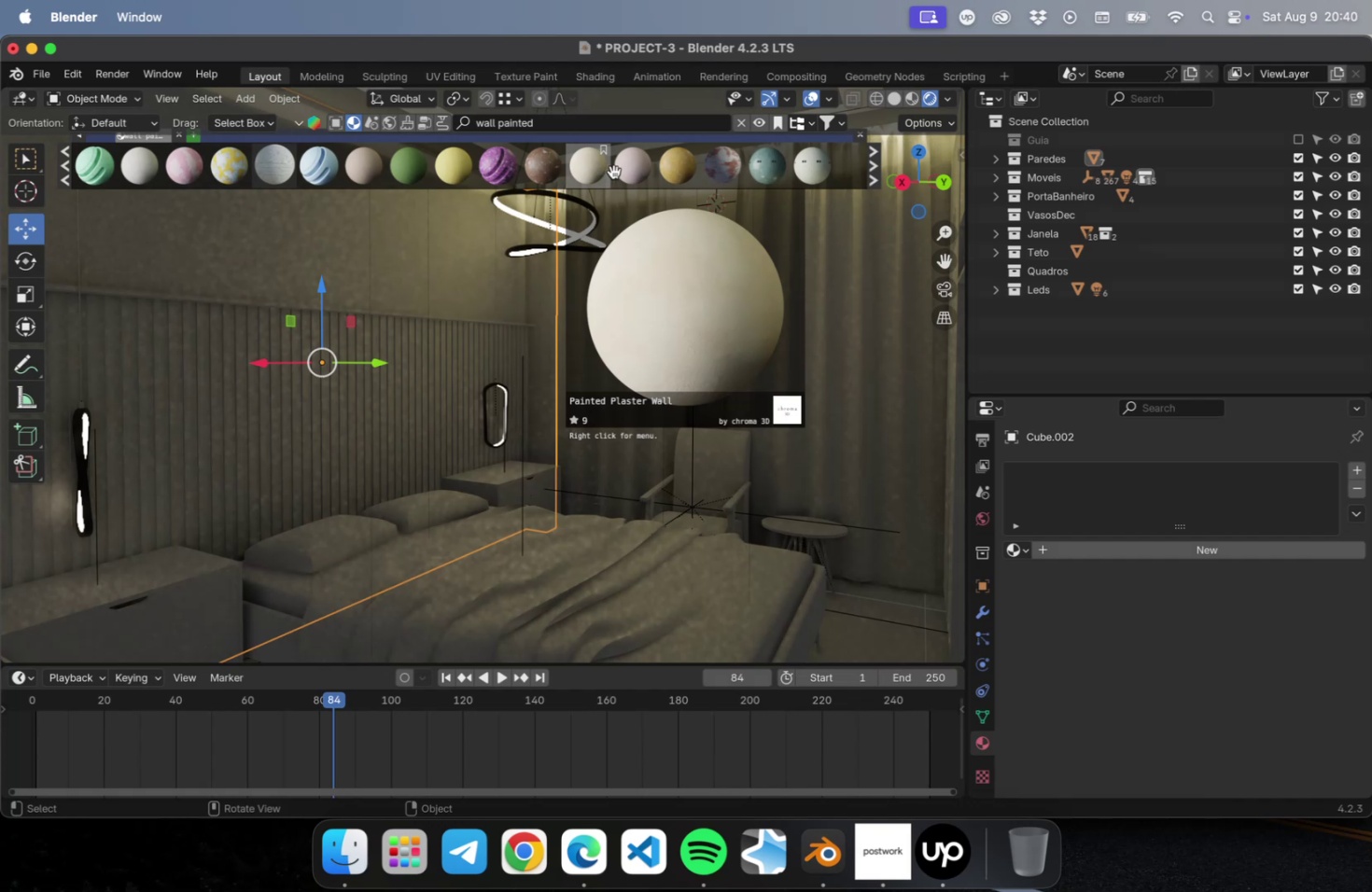 
mouse_move([441, 171])
 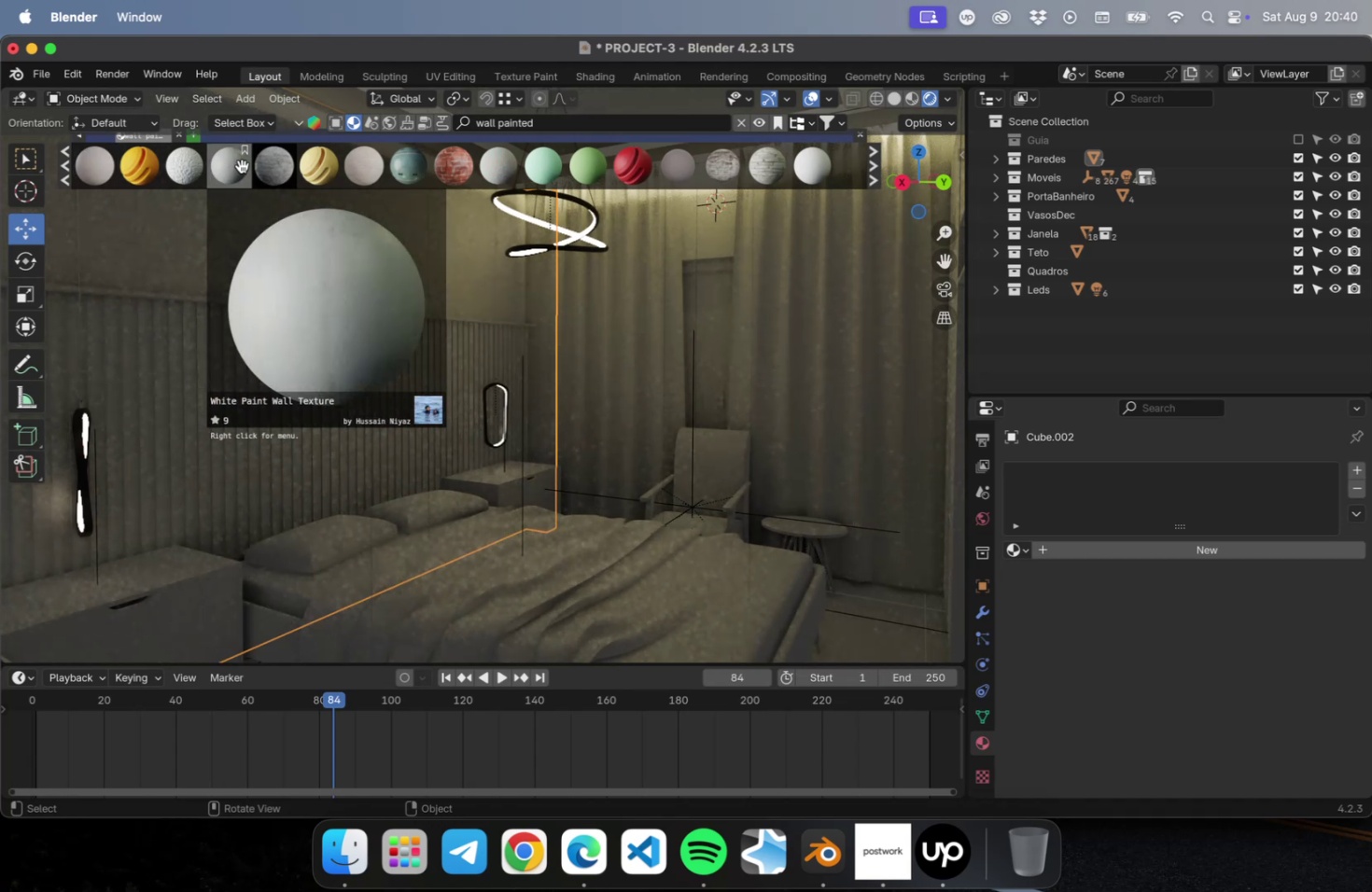 
wait(5.96)
 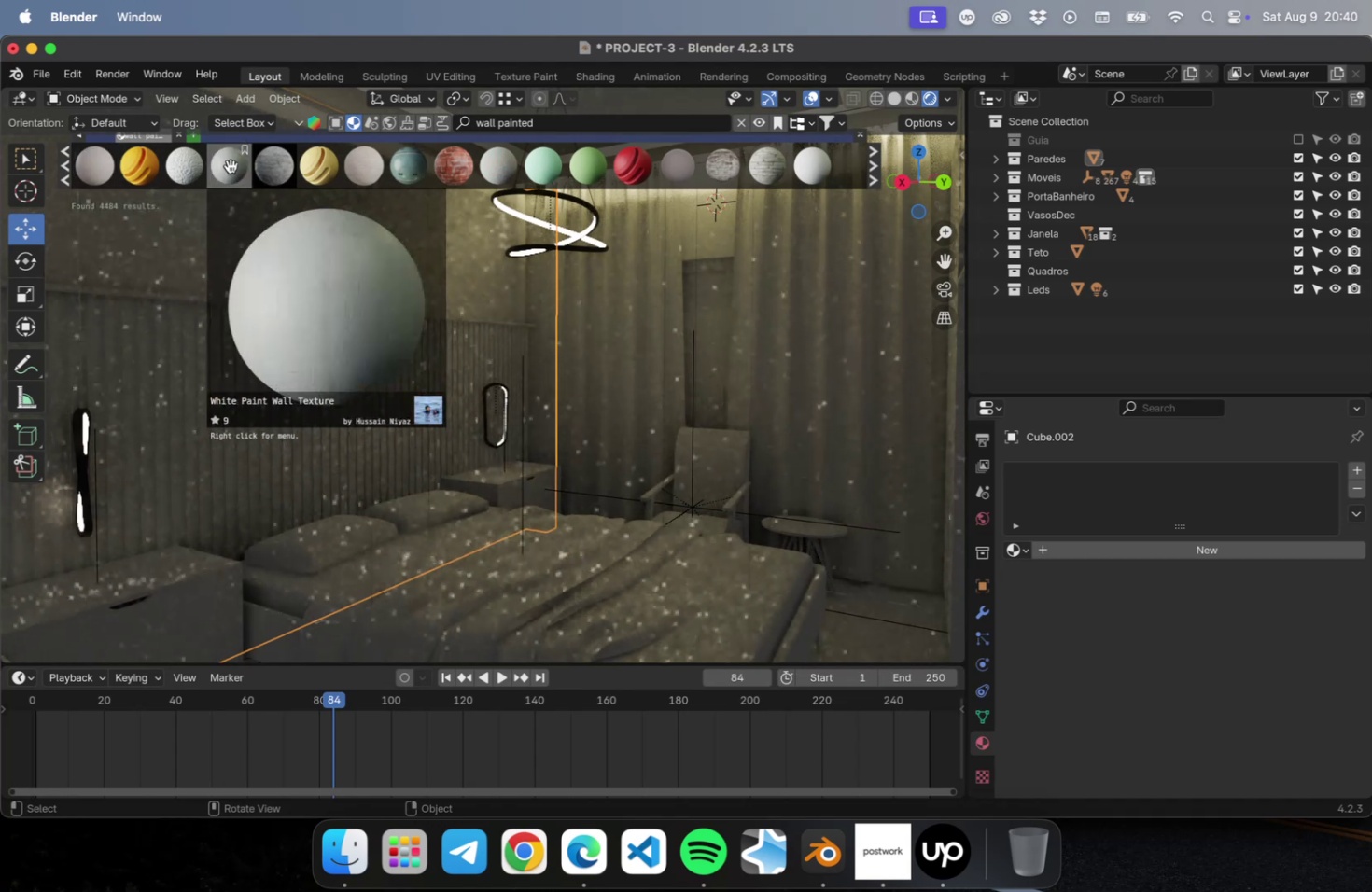 
mouse_move([848, 168])
 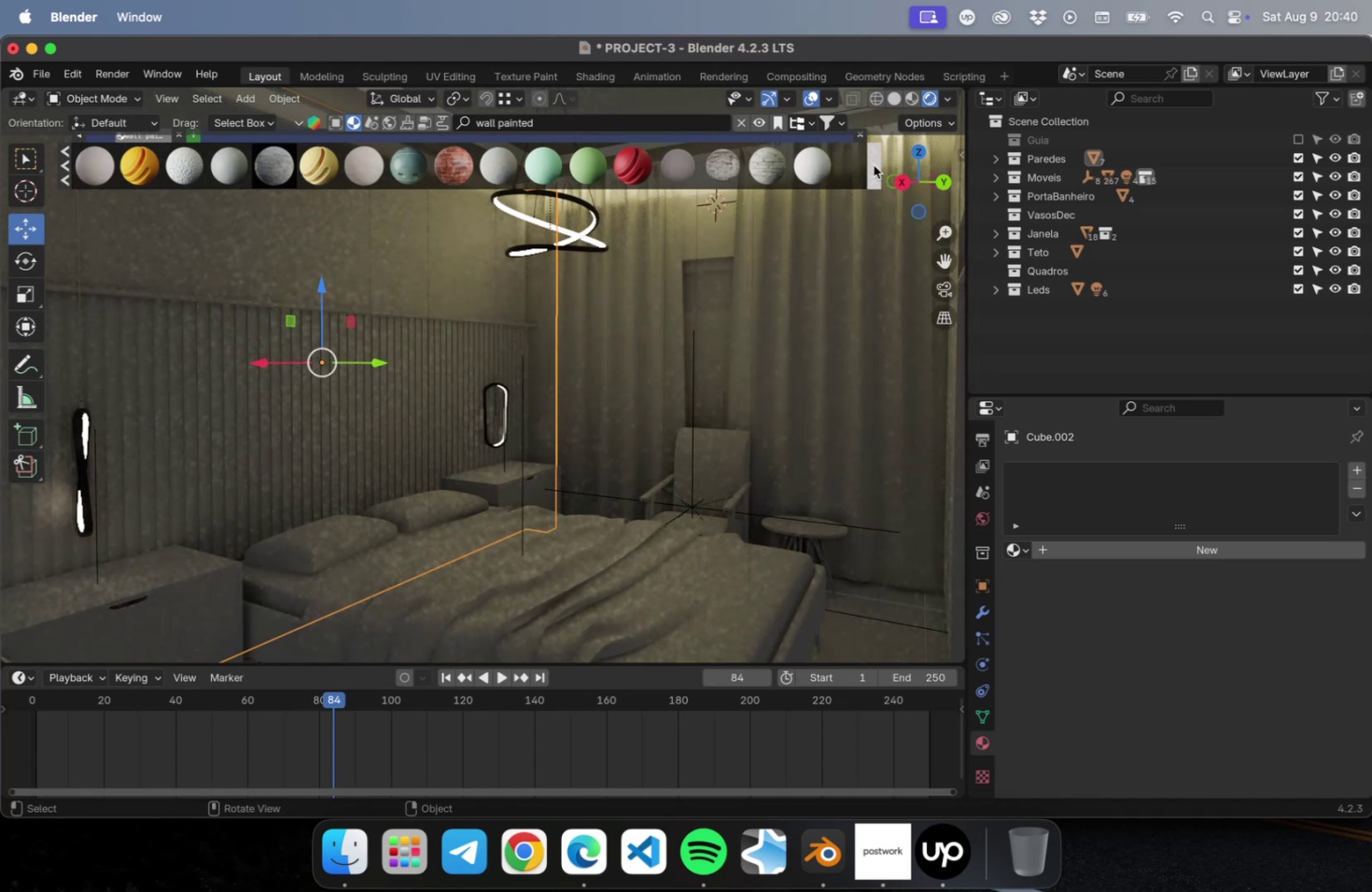 
left_click([873, 165])
 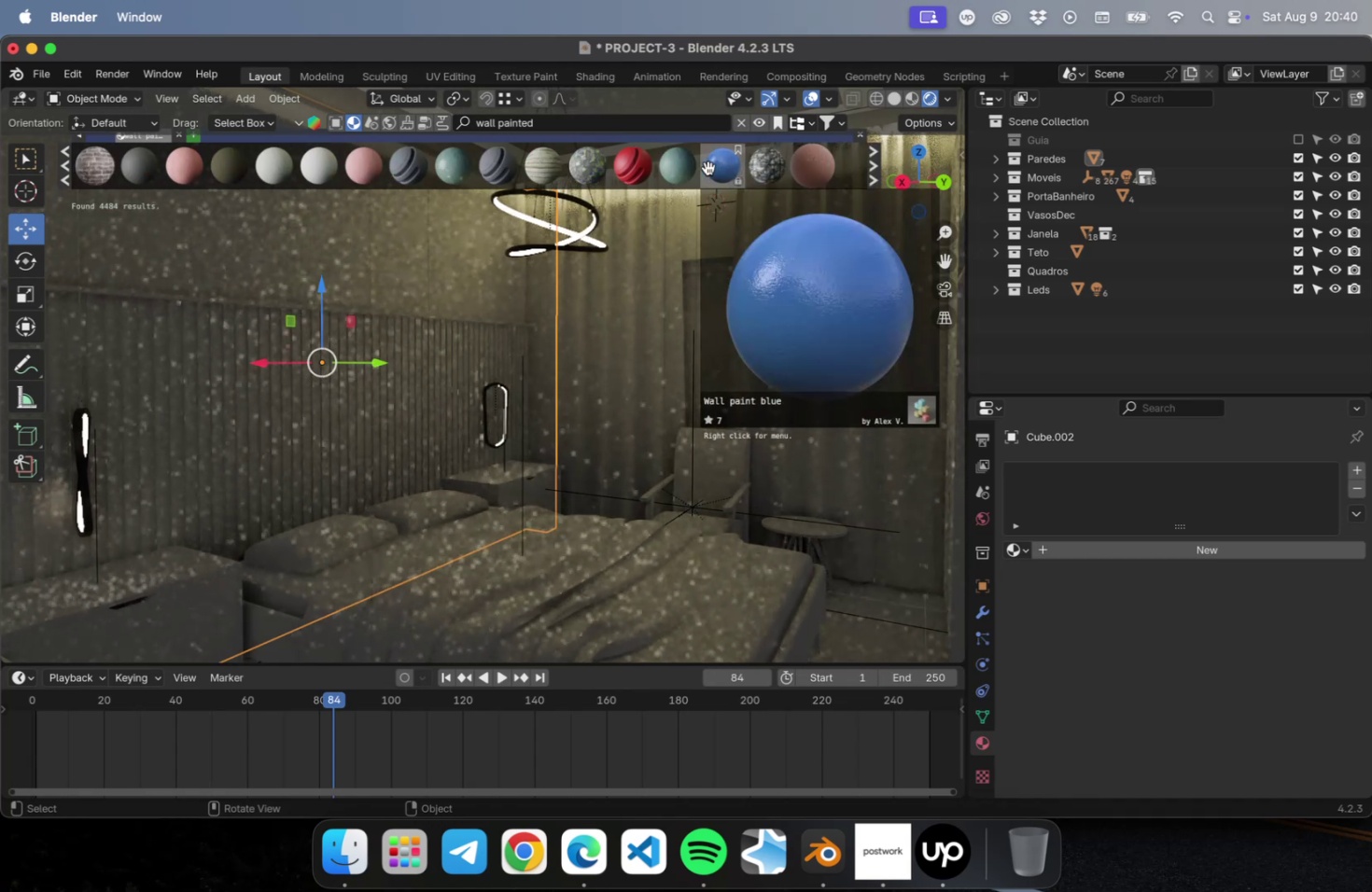 
mouse_move([679, 168])
 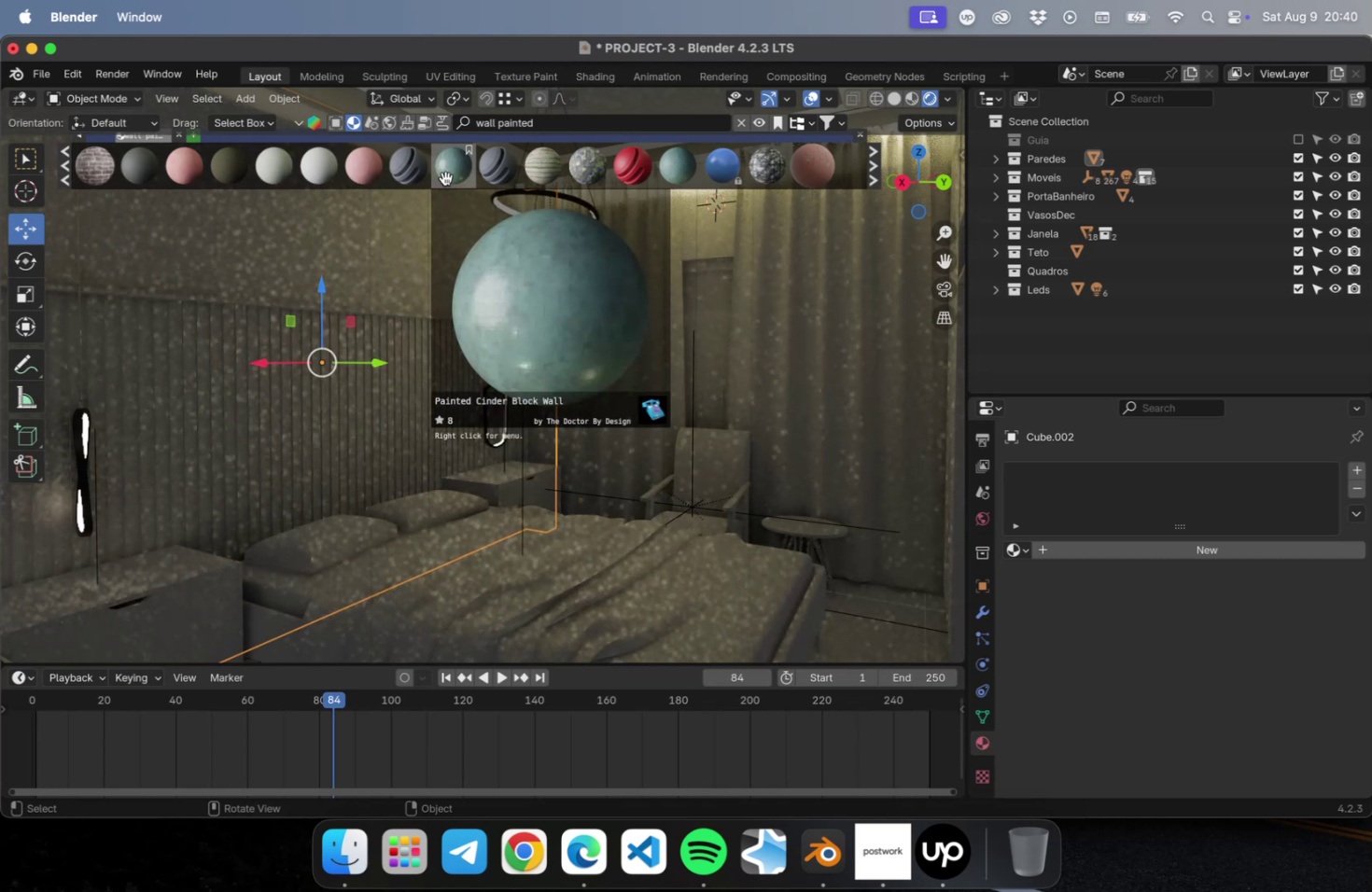 
wait(8.67)
 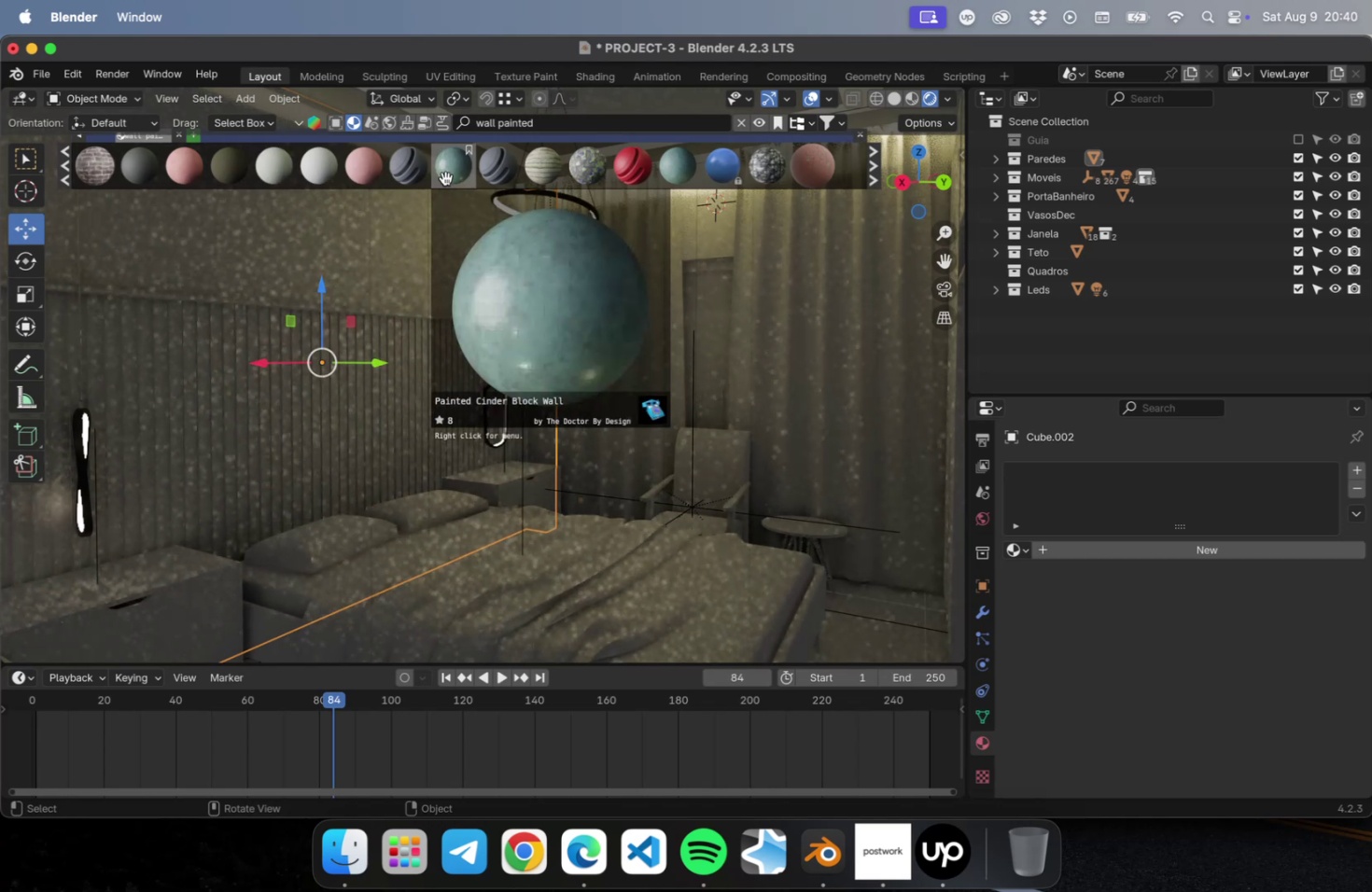 
double_click([63, 174])
 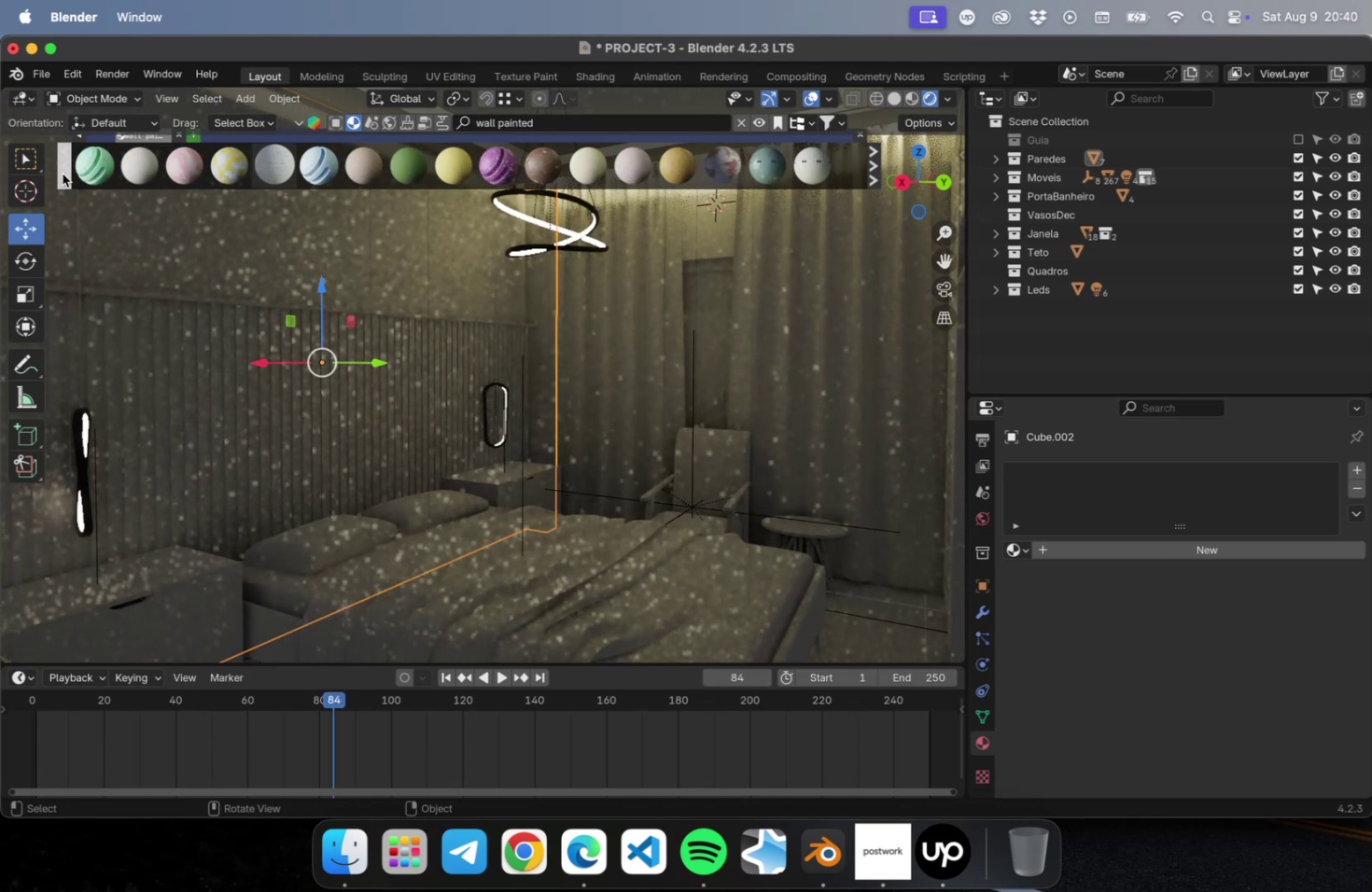 
triple_click([63, 174])
 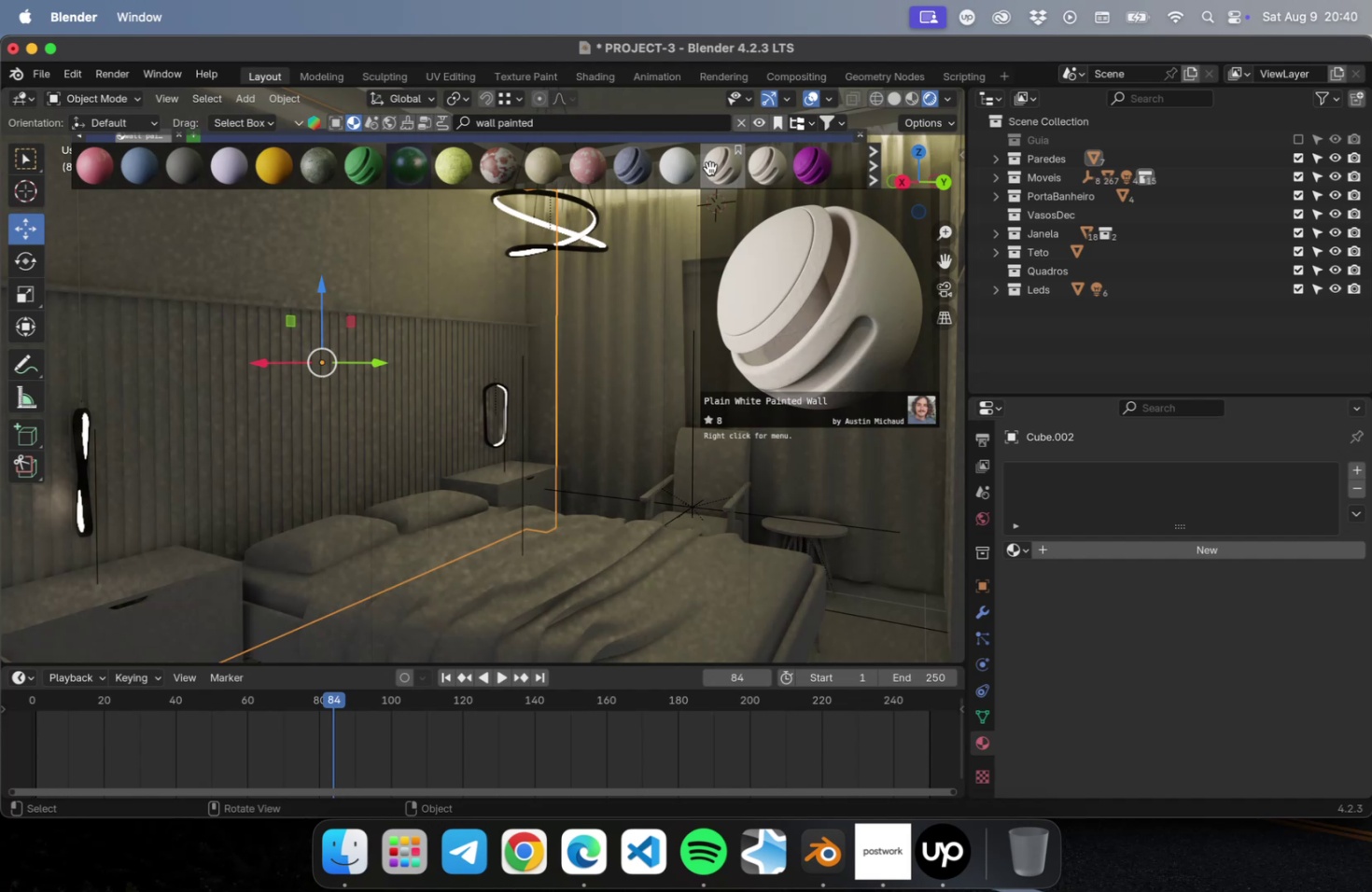 
left_click([709, 168])
 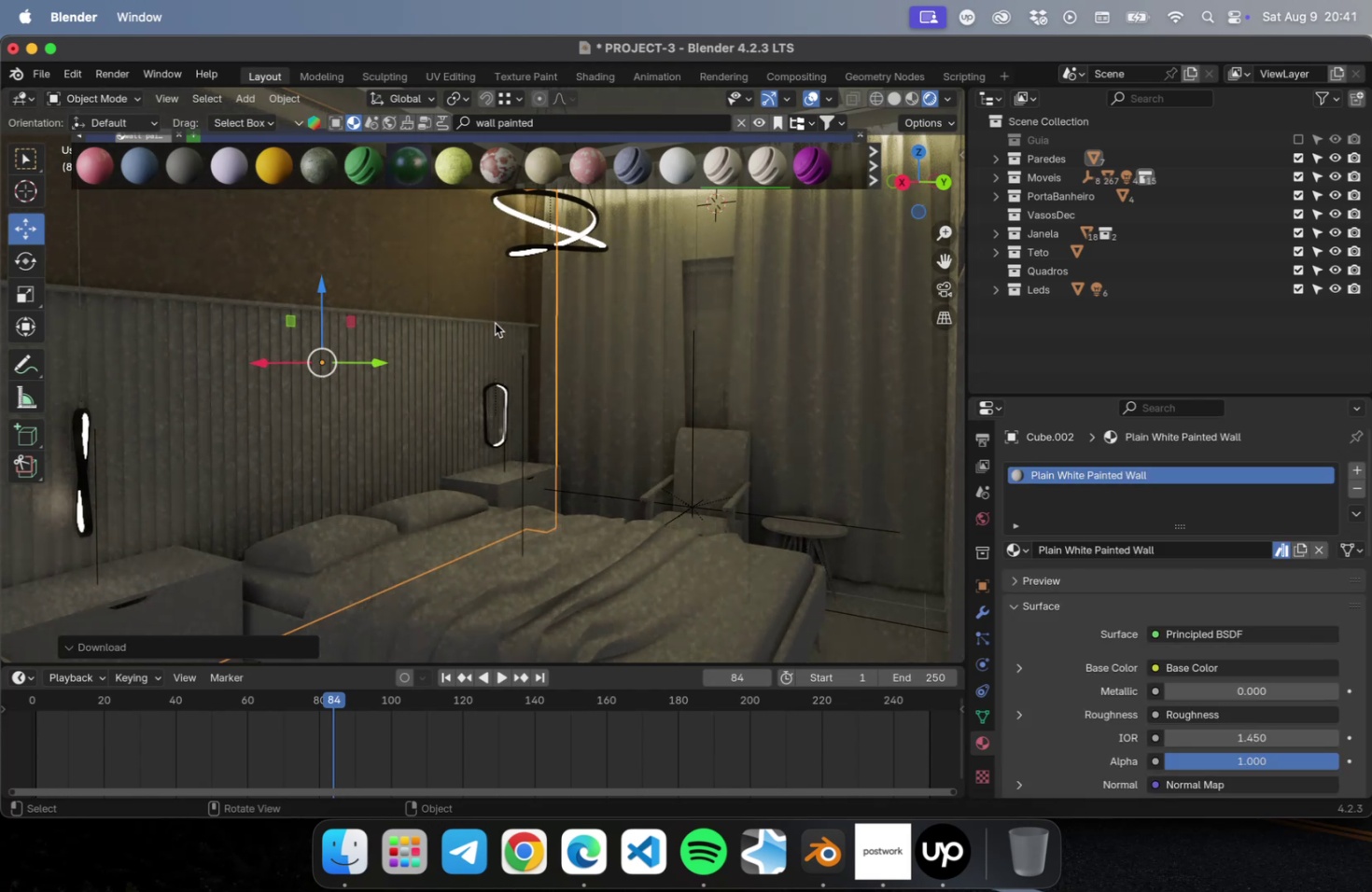 
wait(6.48)
 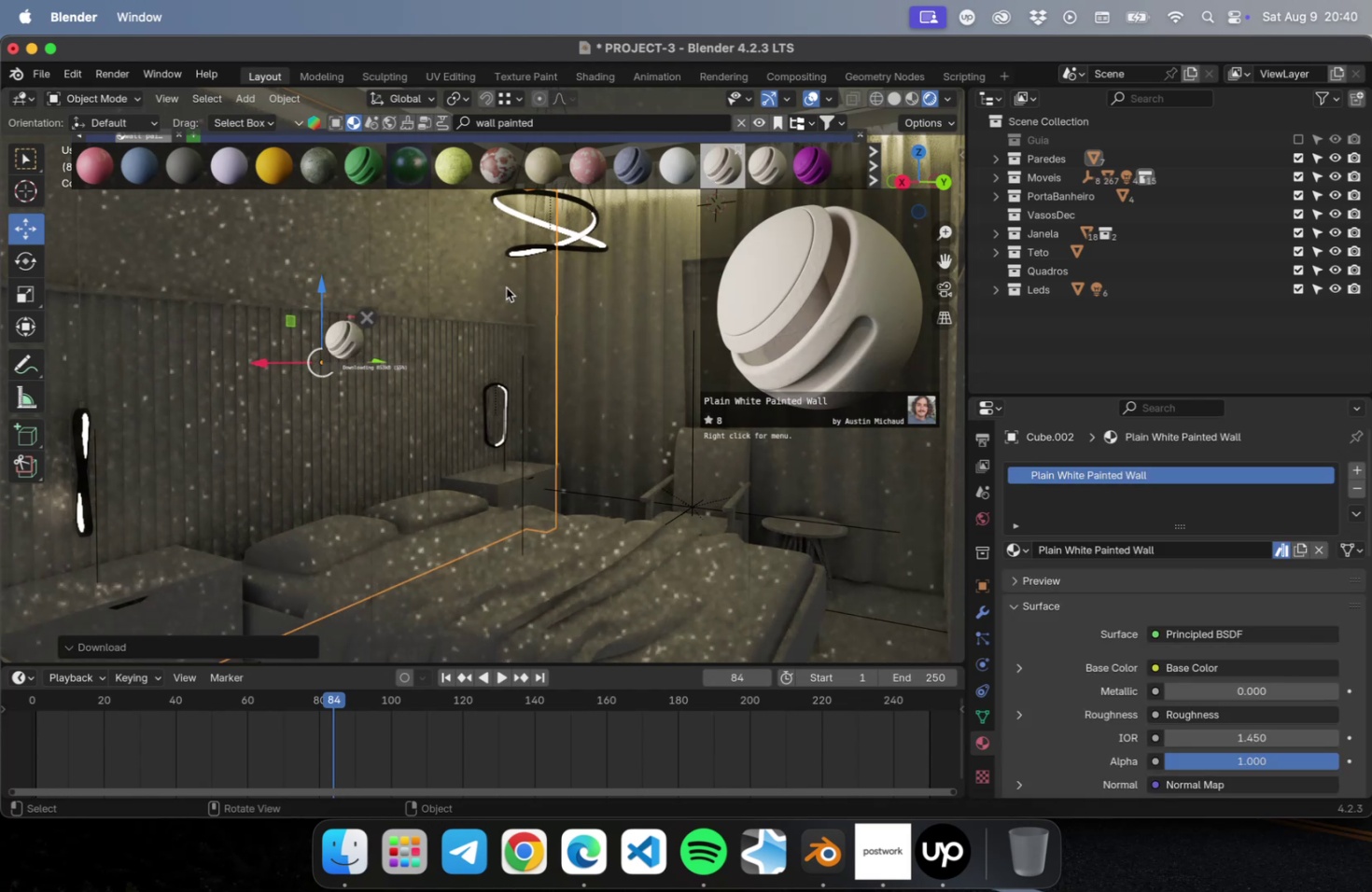 
mouse_move([716, 209])
 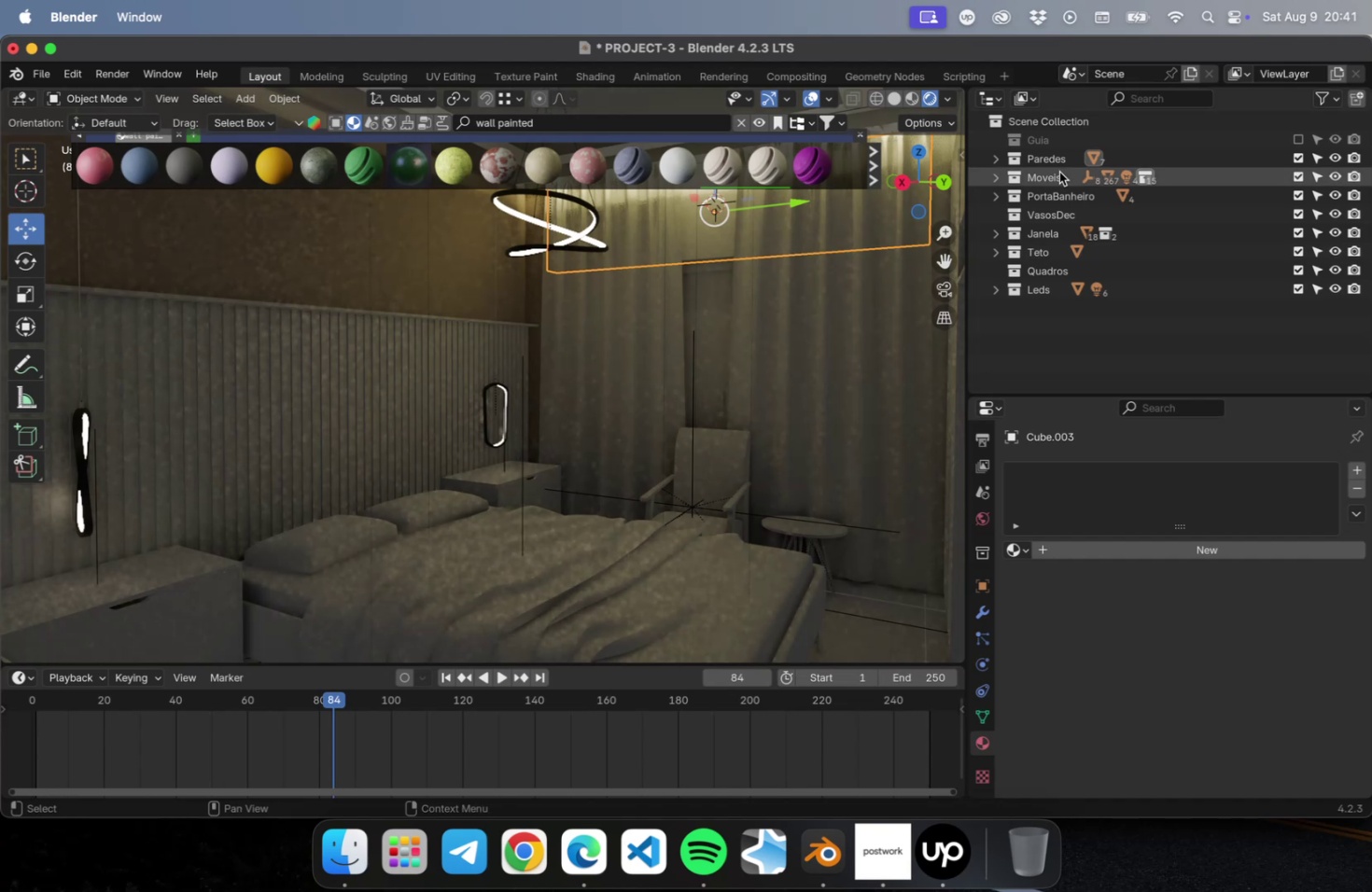 
left_click([990, 159])
 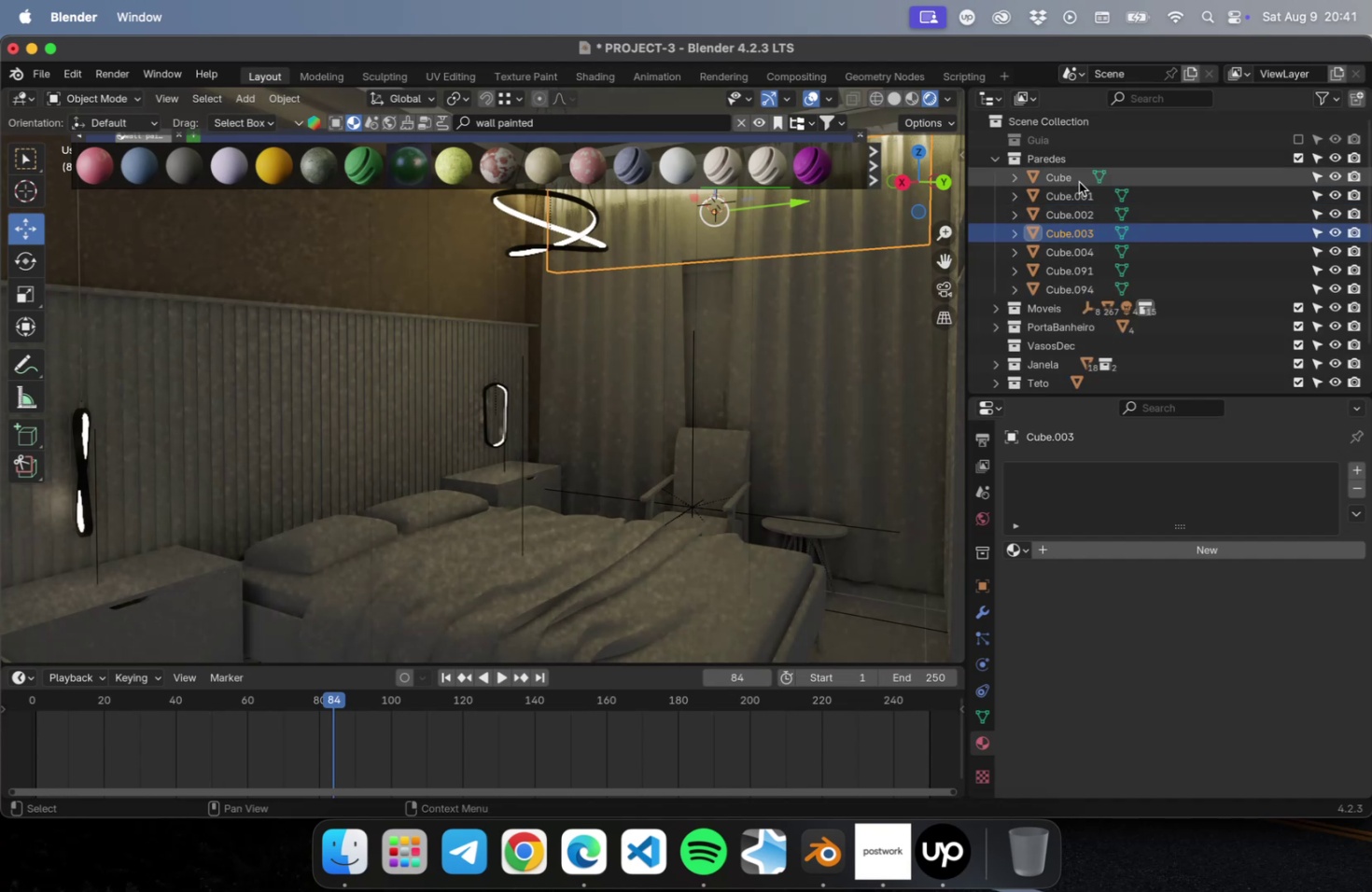 
left_click([1074, 182])
 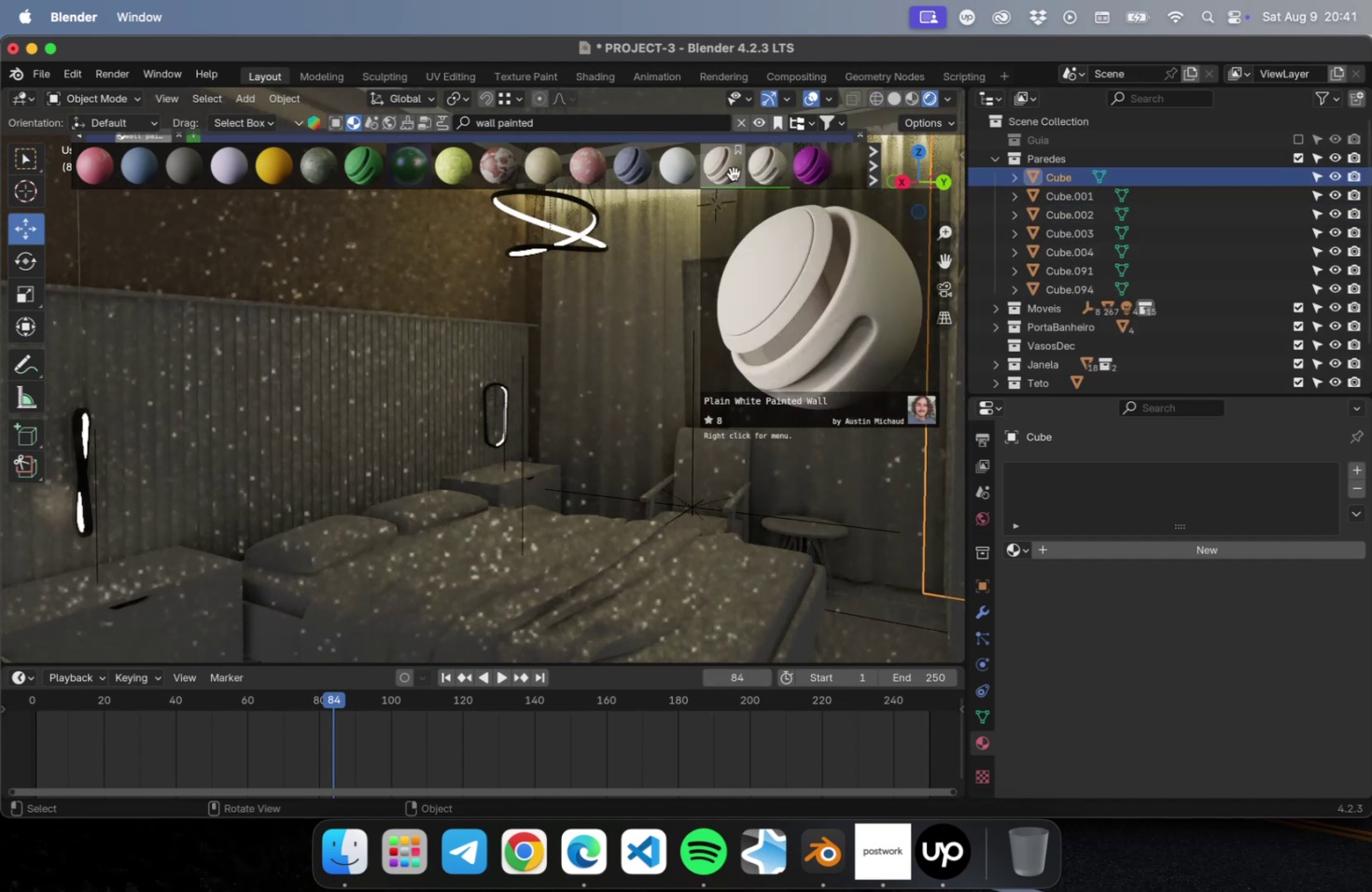 
left_click([731, 174])
 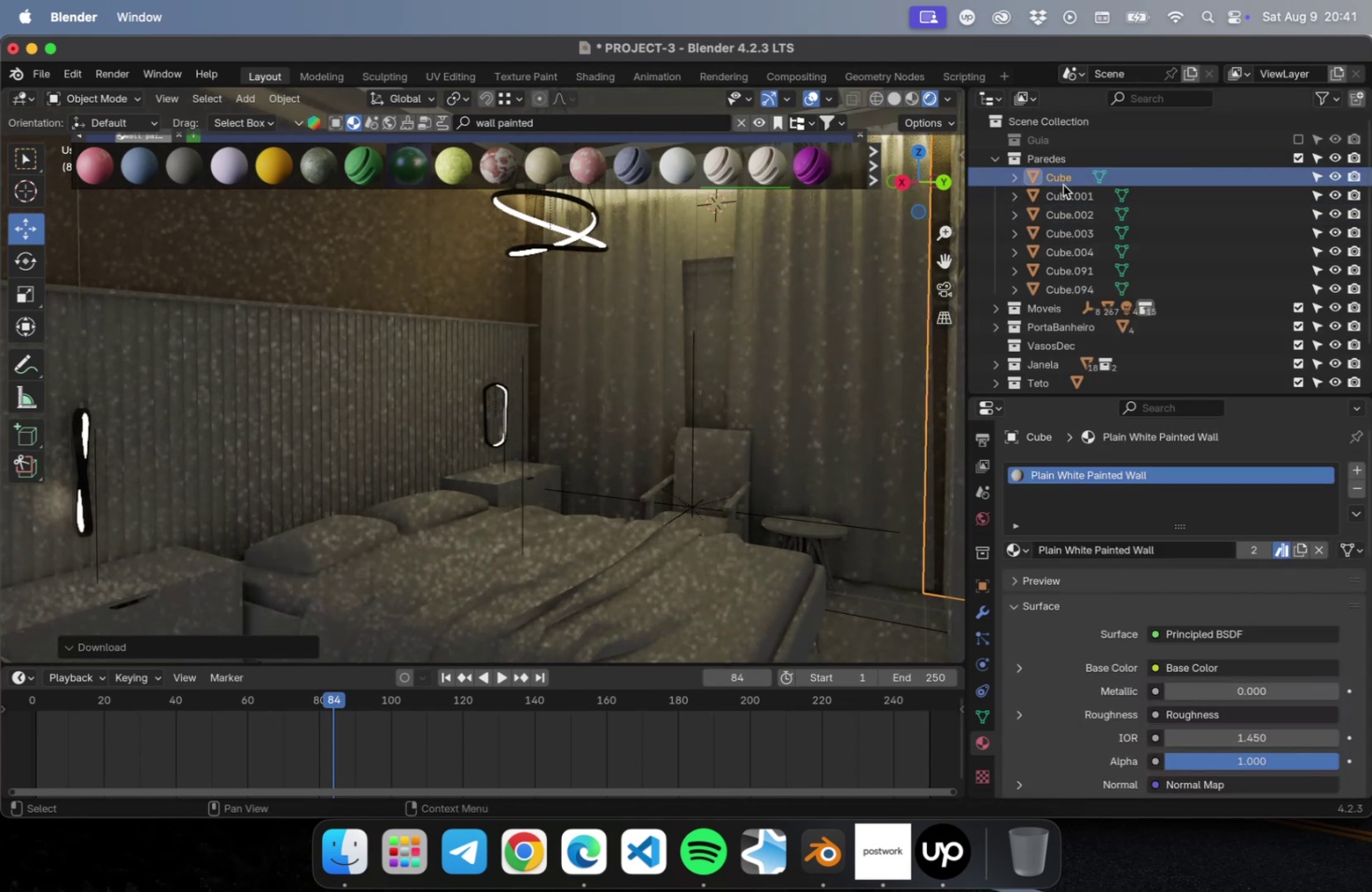 
left_click([1063, 194])
 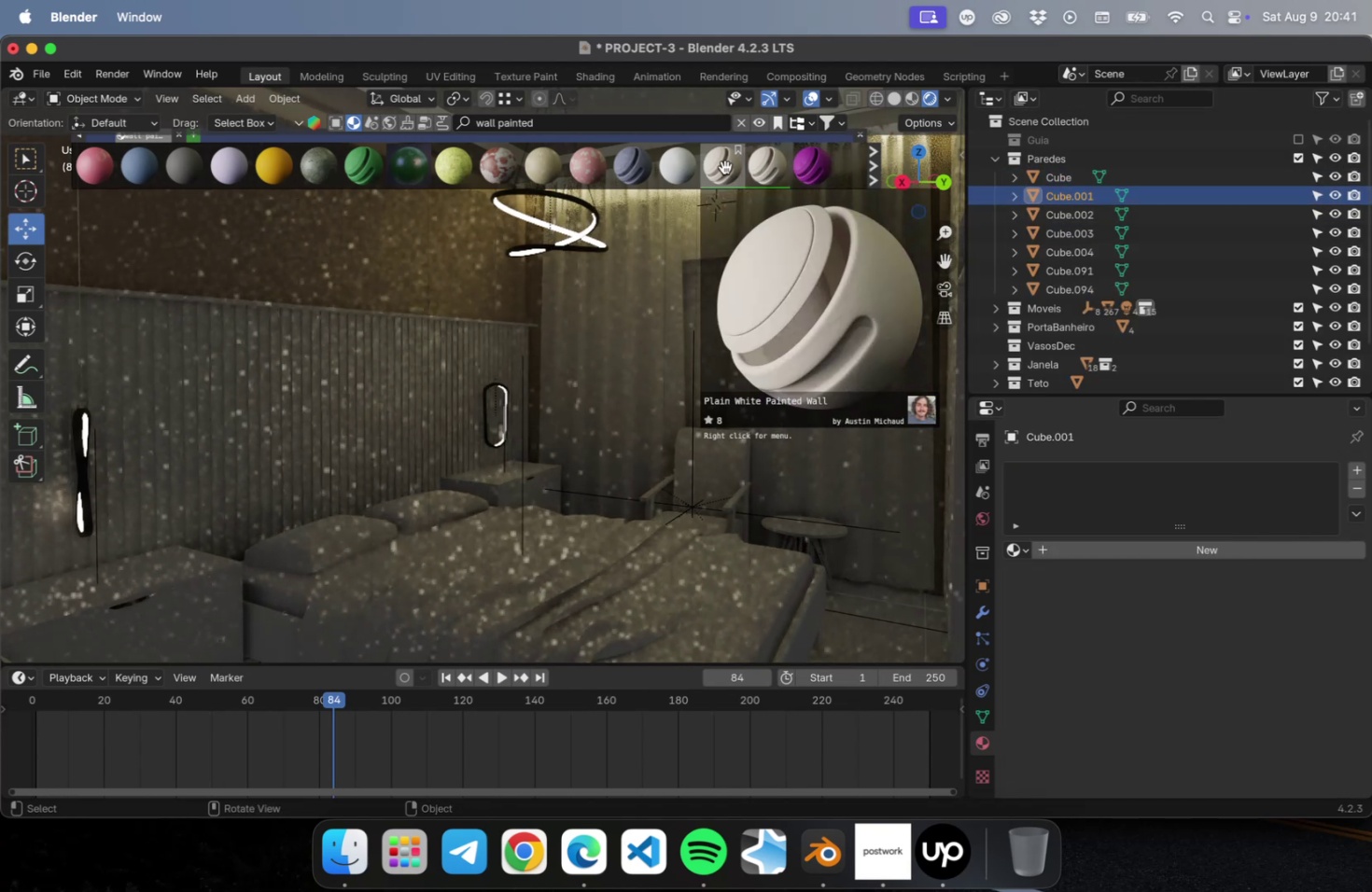 
left_click([719, 165])
 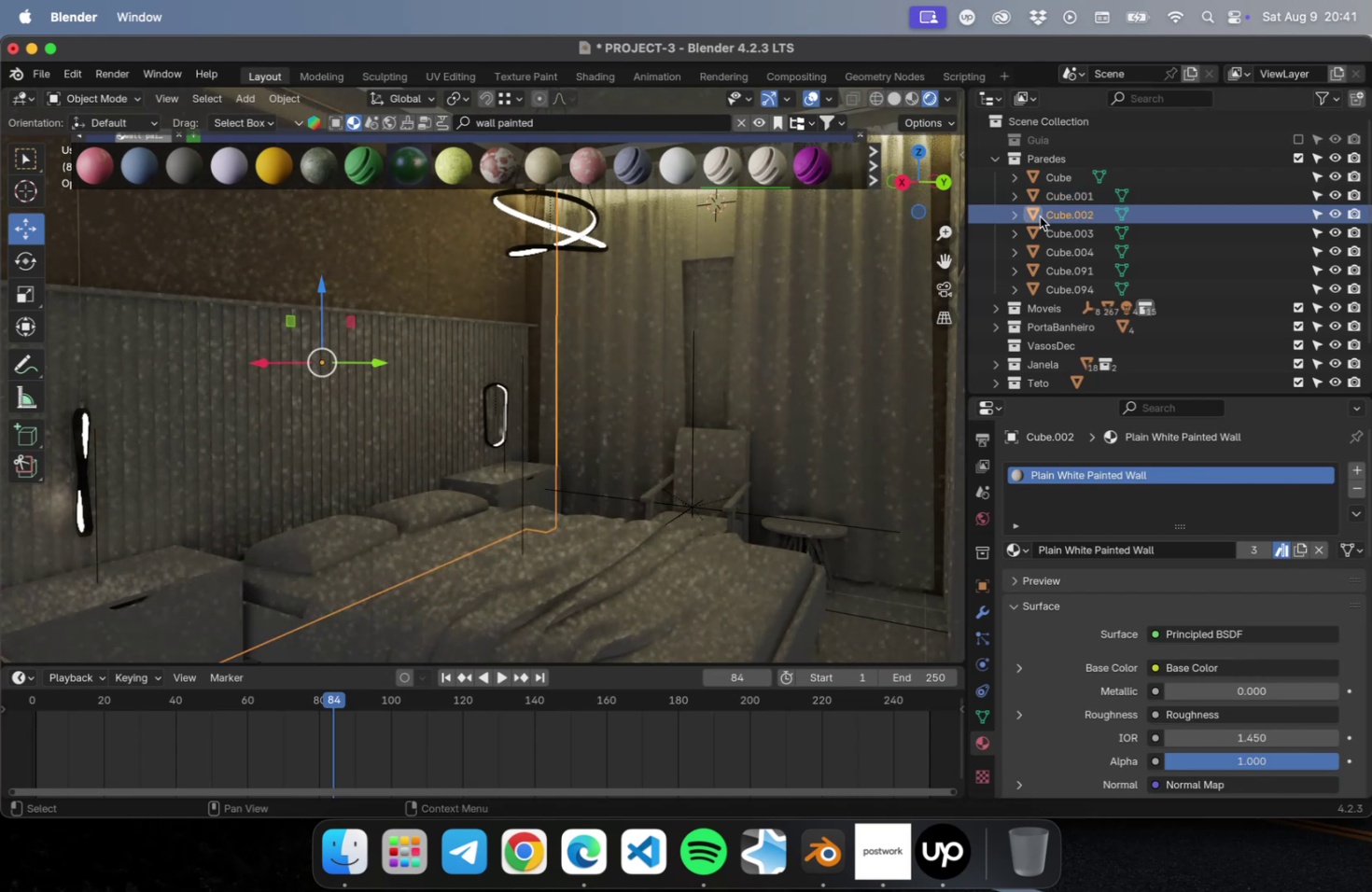 
left_click([1066, 230])
 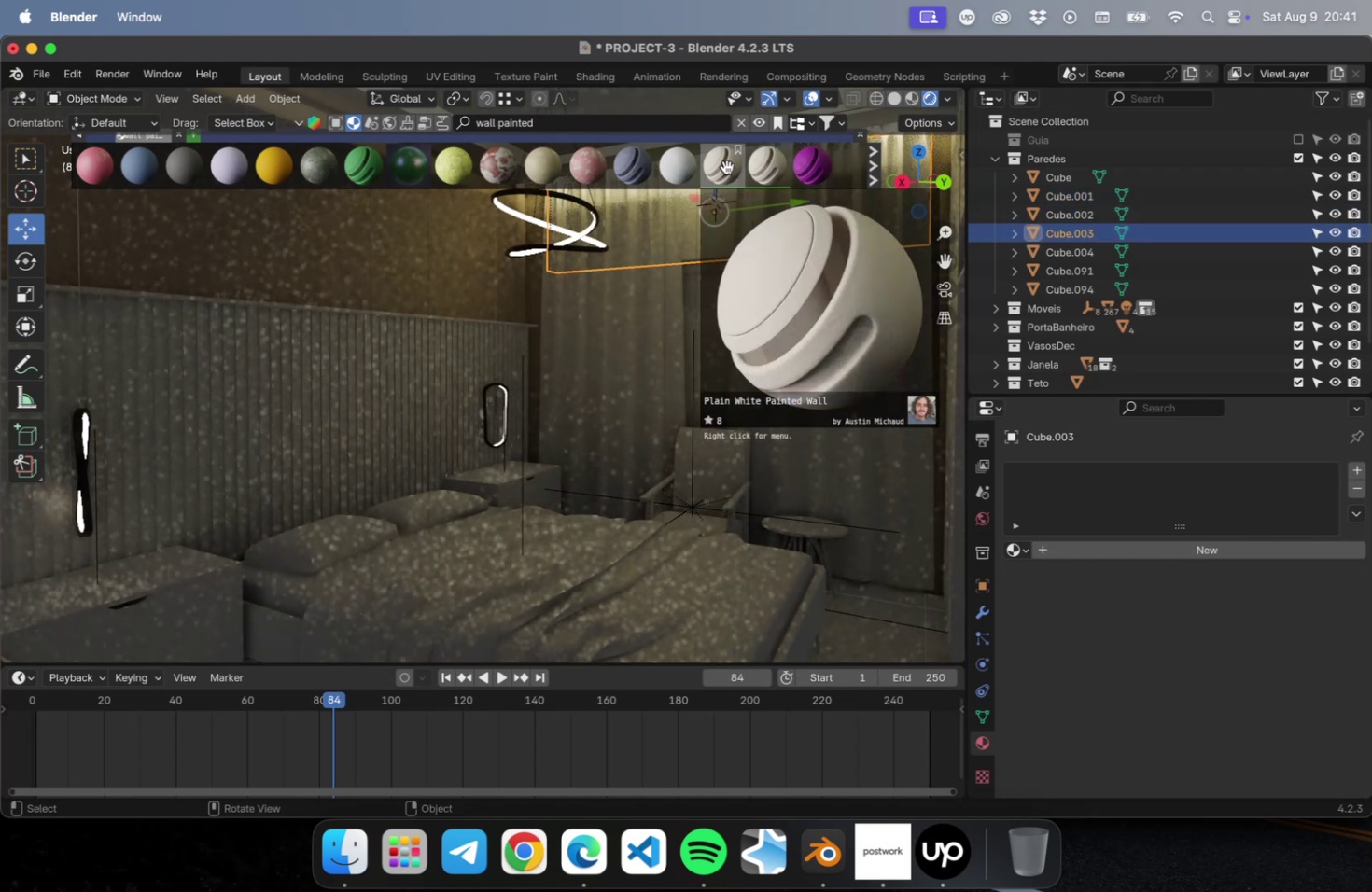 
left_click([726, 167])
 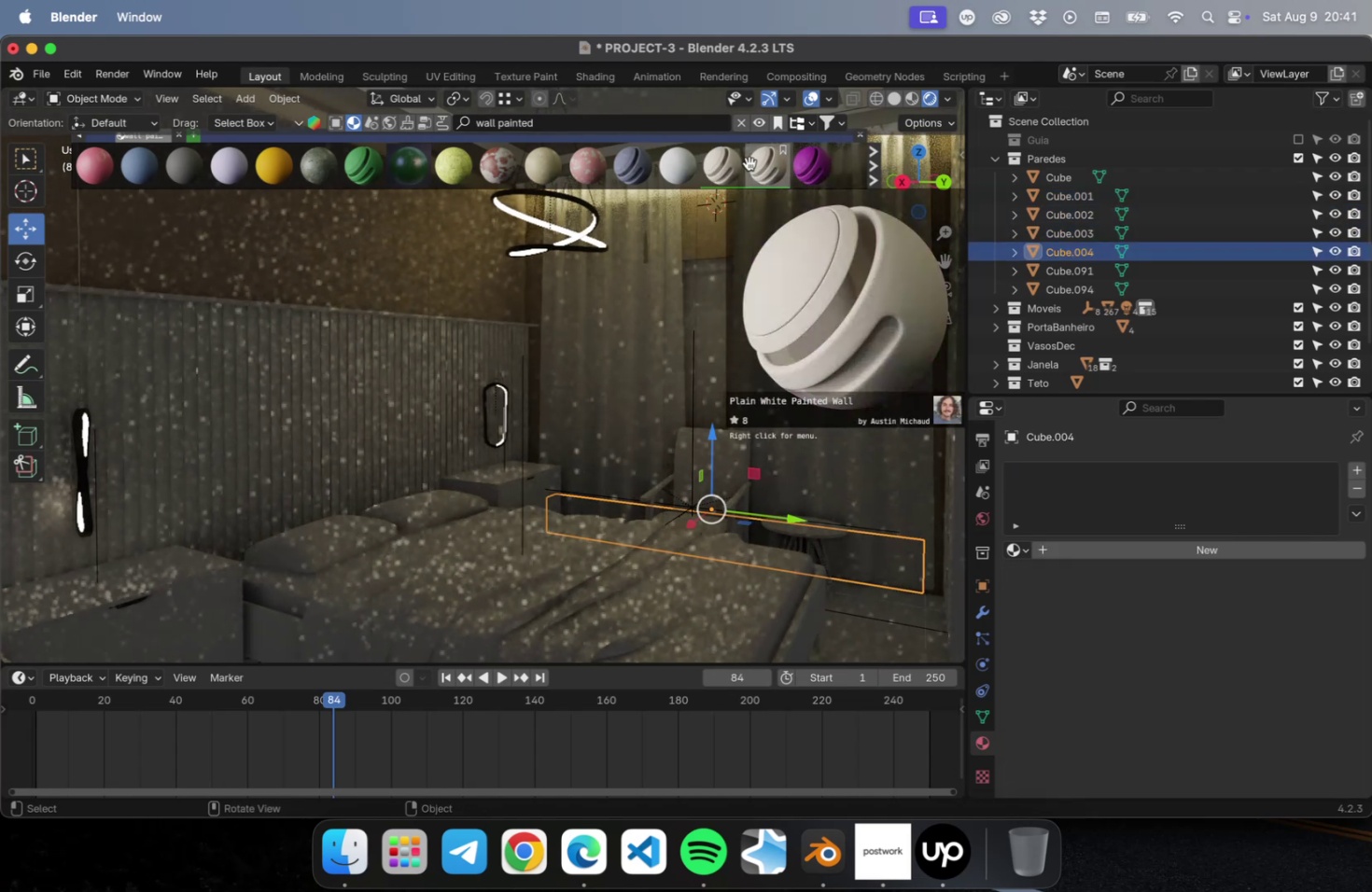 
left_click([731, 164])
 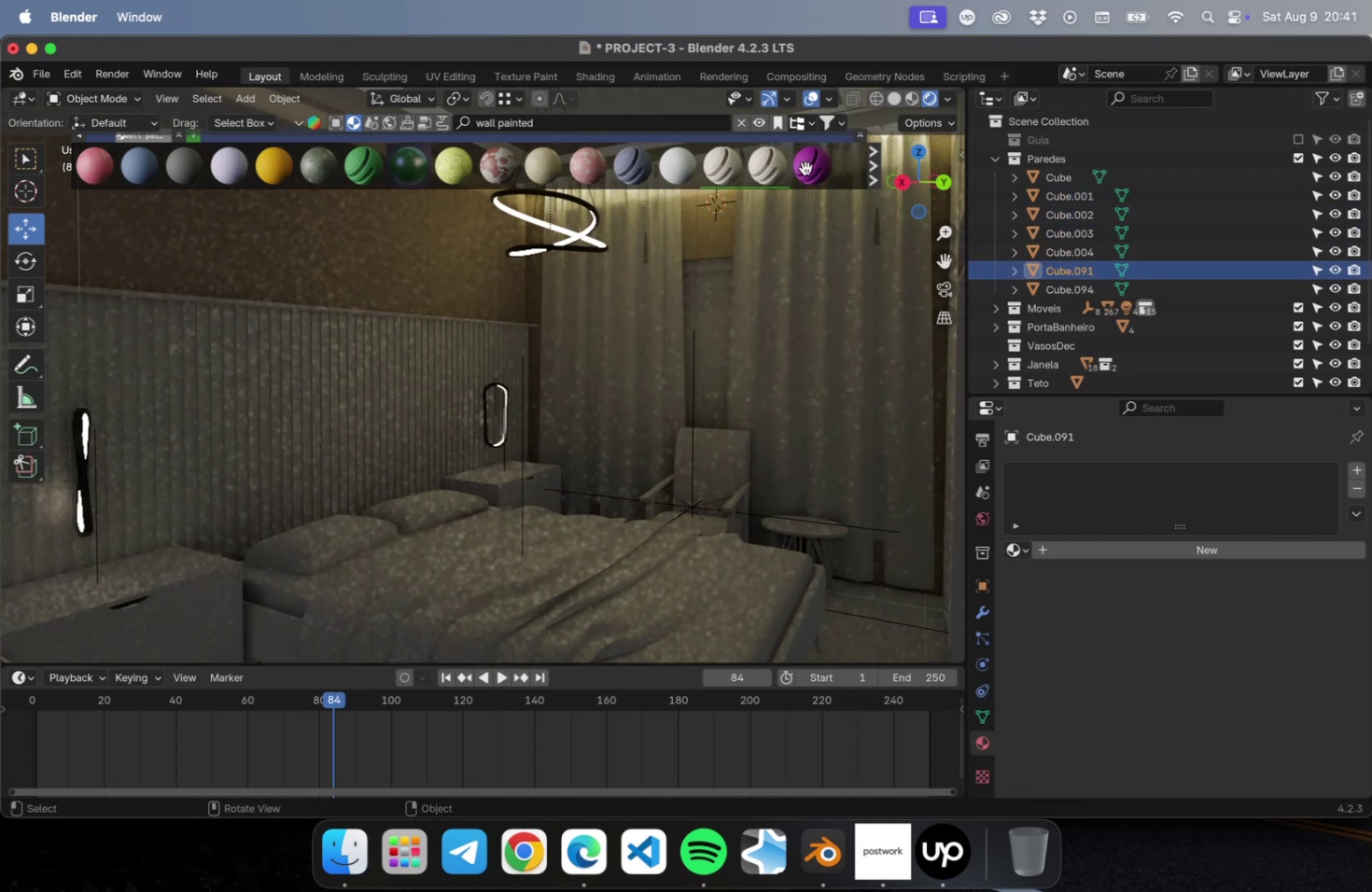 
left_click([715, 161])
 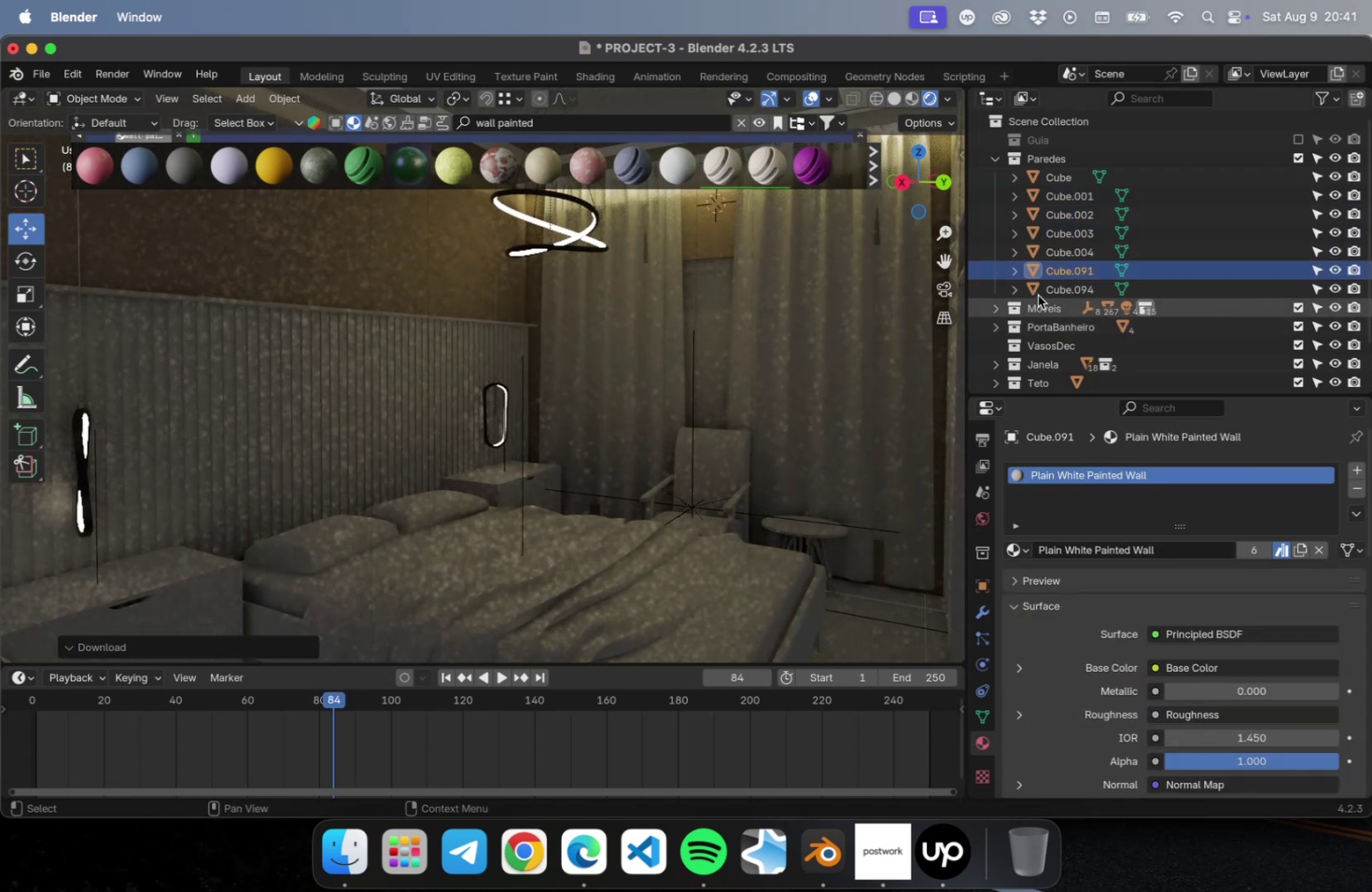 
left_click([1041, 290])
 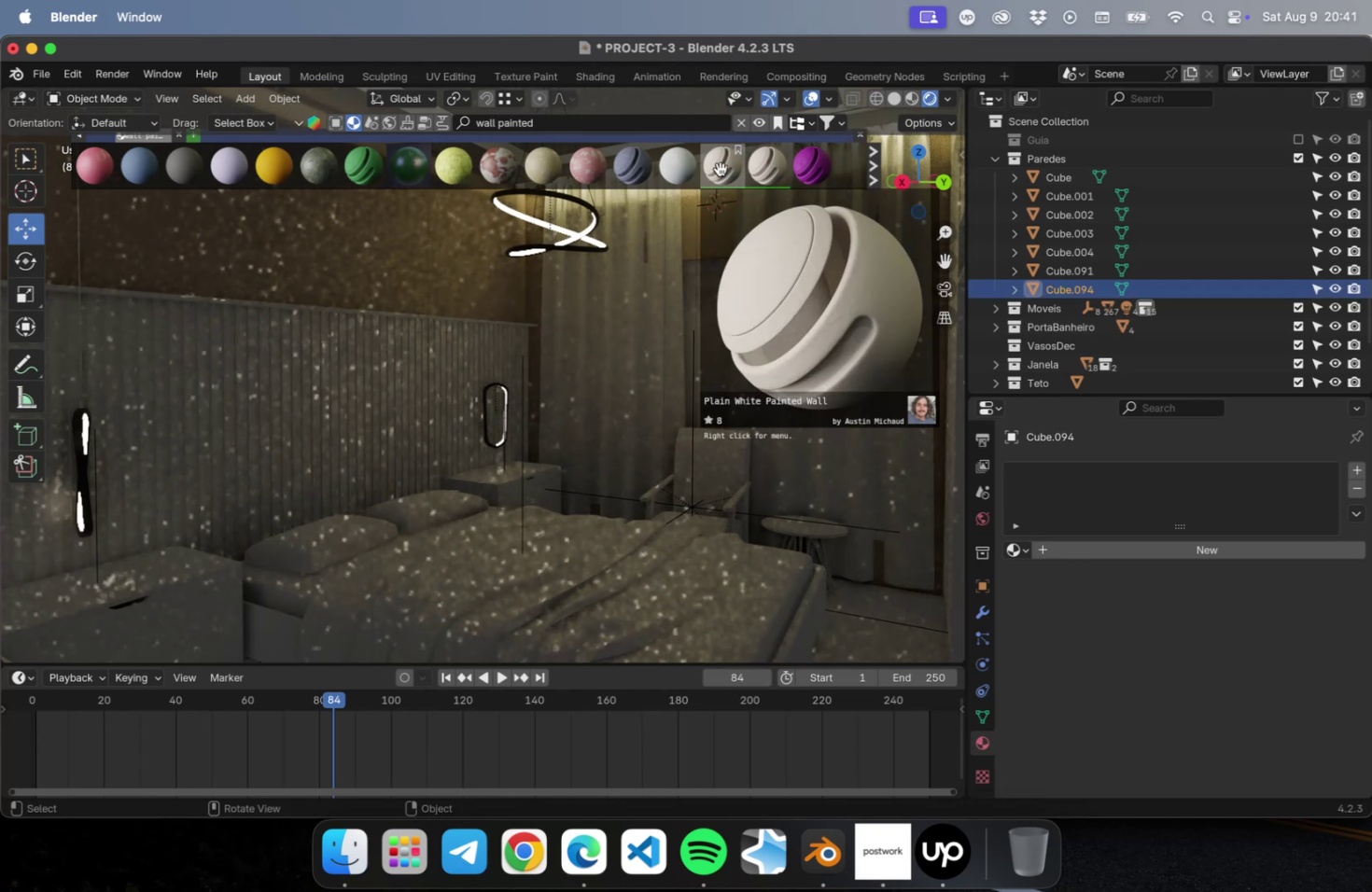 
left_click([721, 167])
 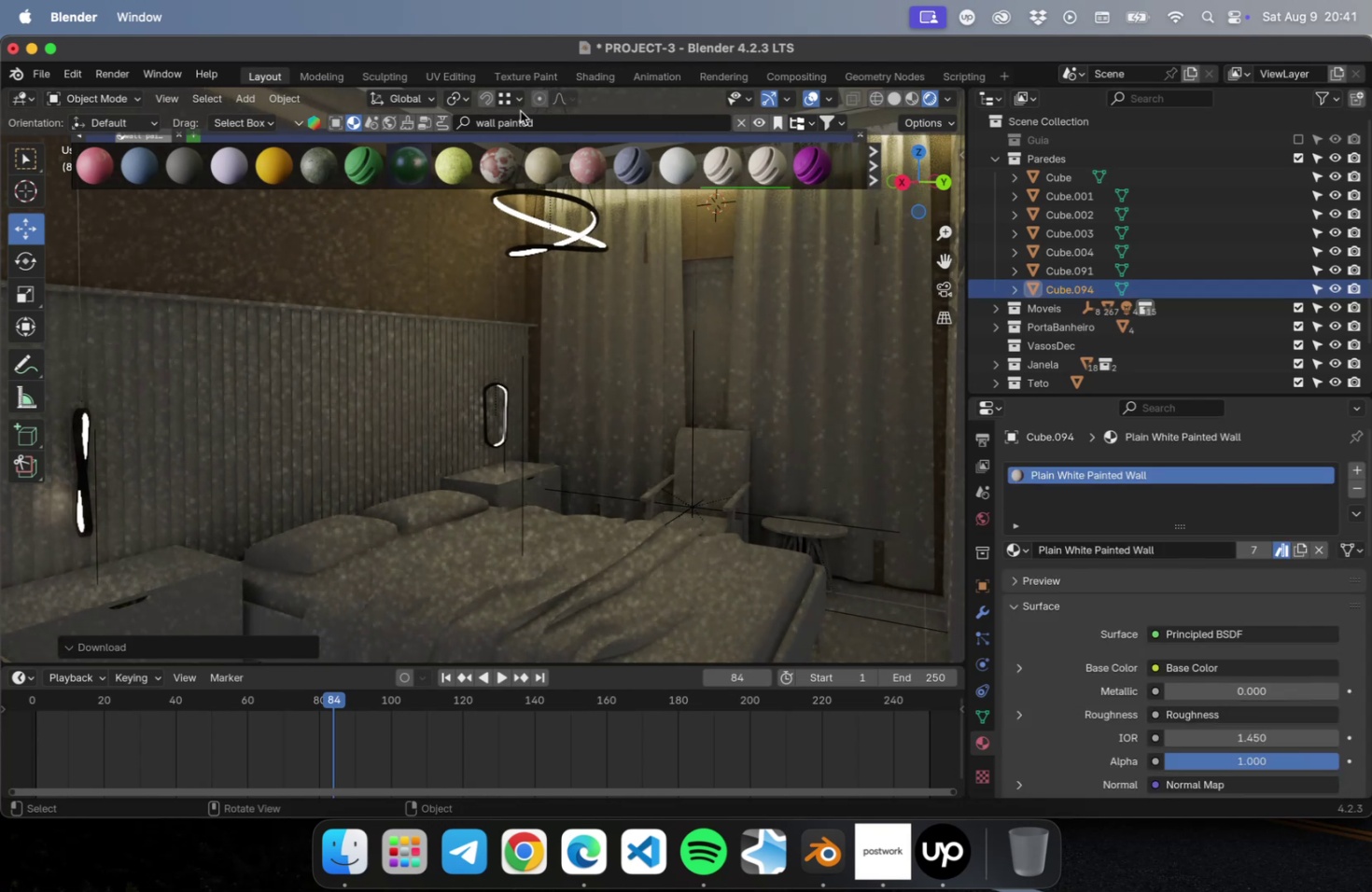 
wait(5.25)
 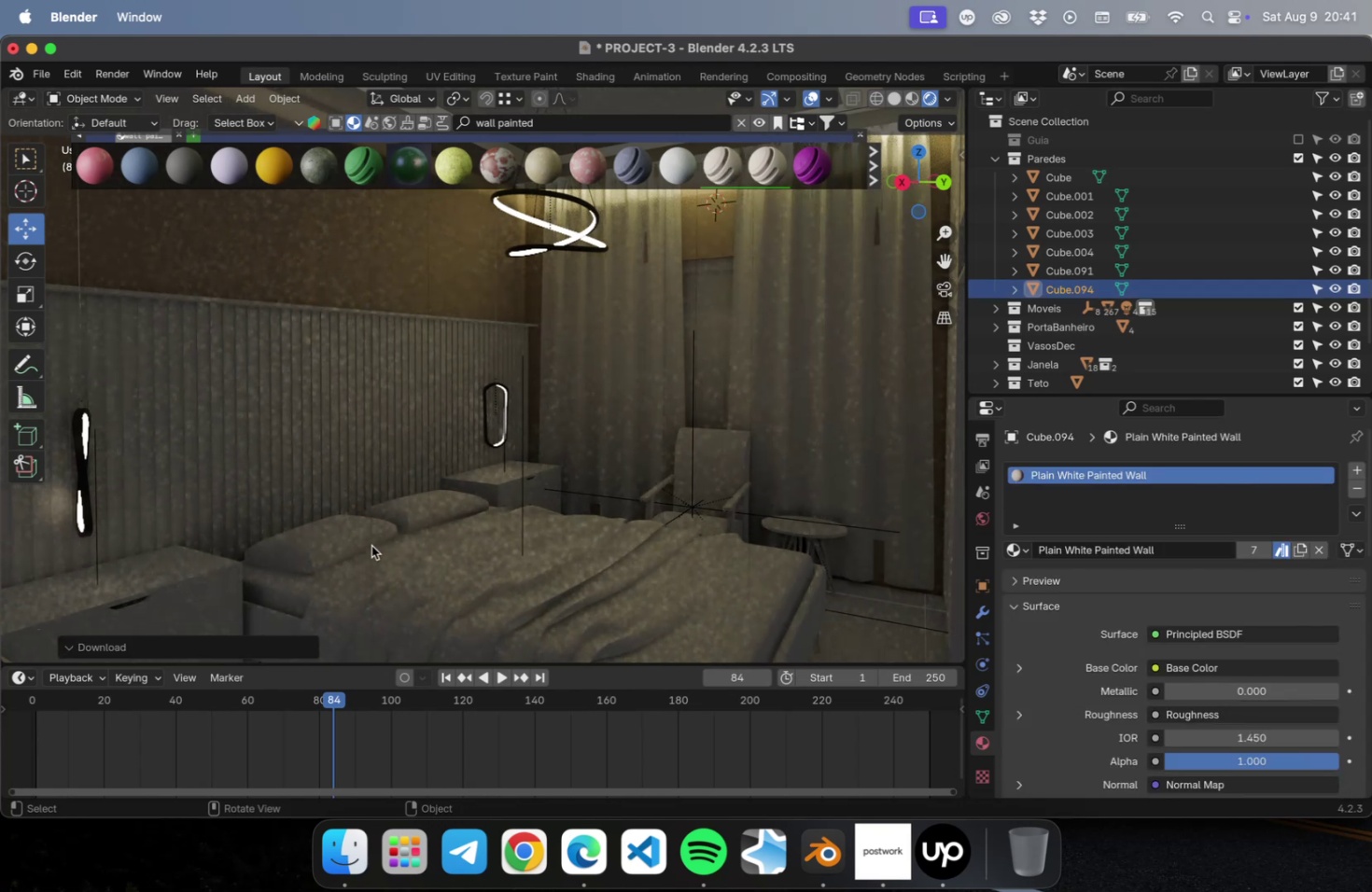 
double_click([525, 119])
 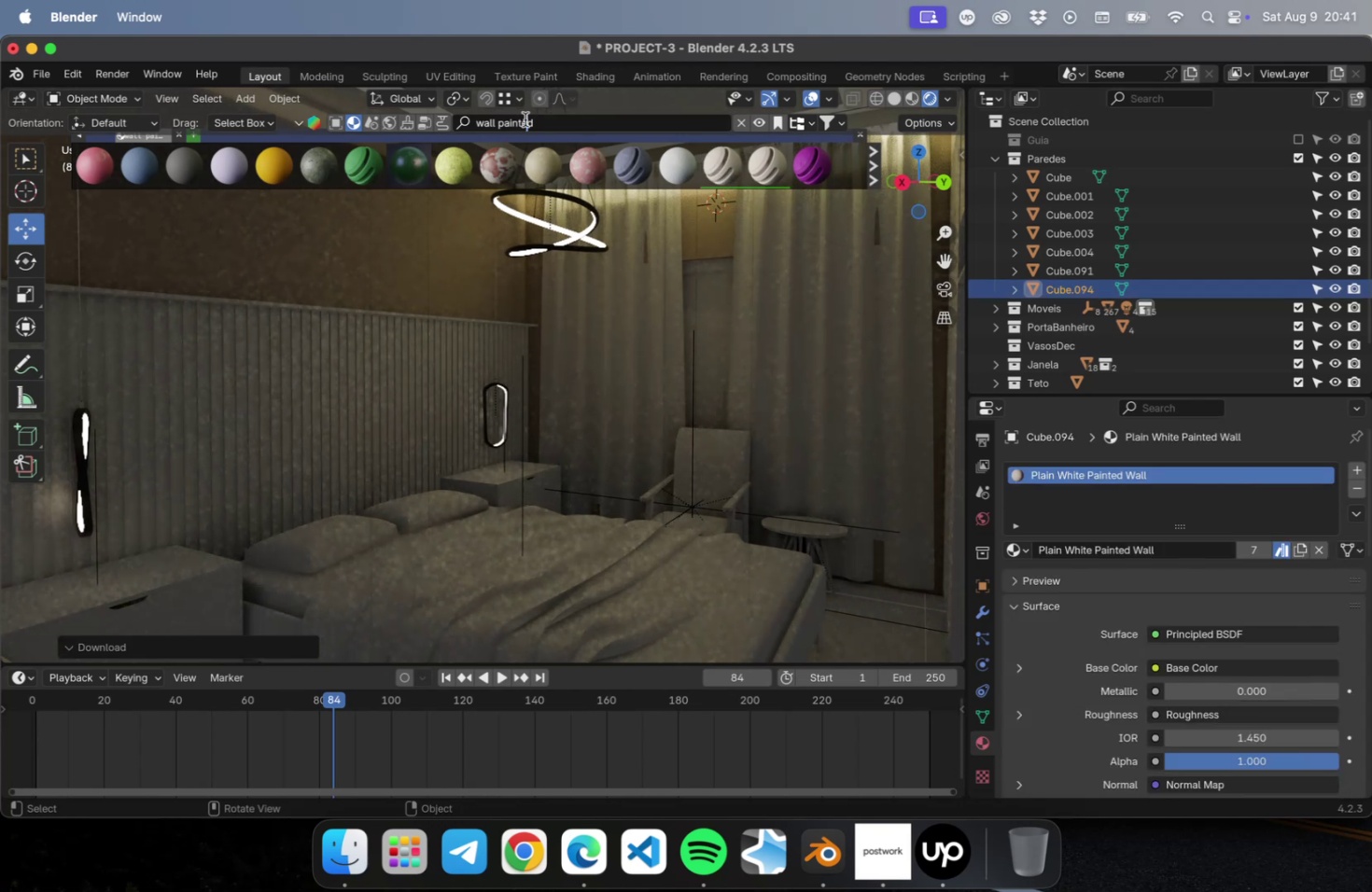 
double_click([525, 119])
 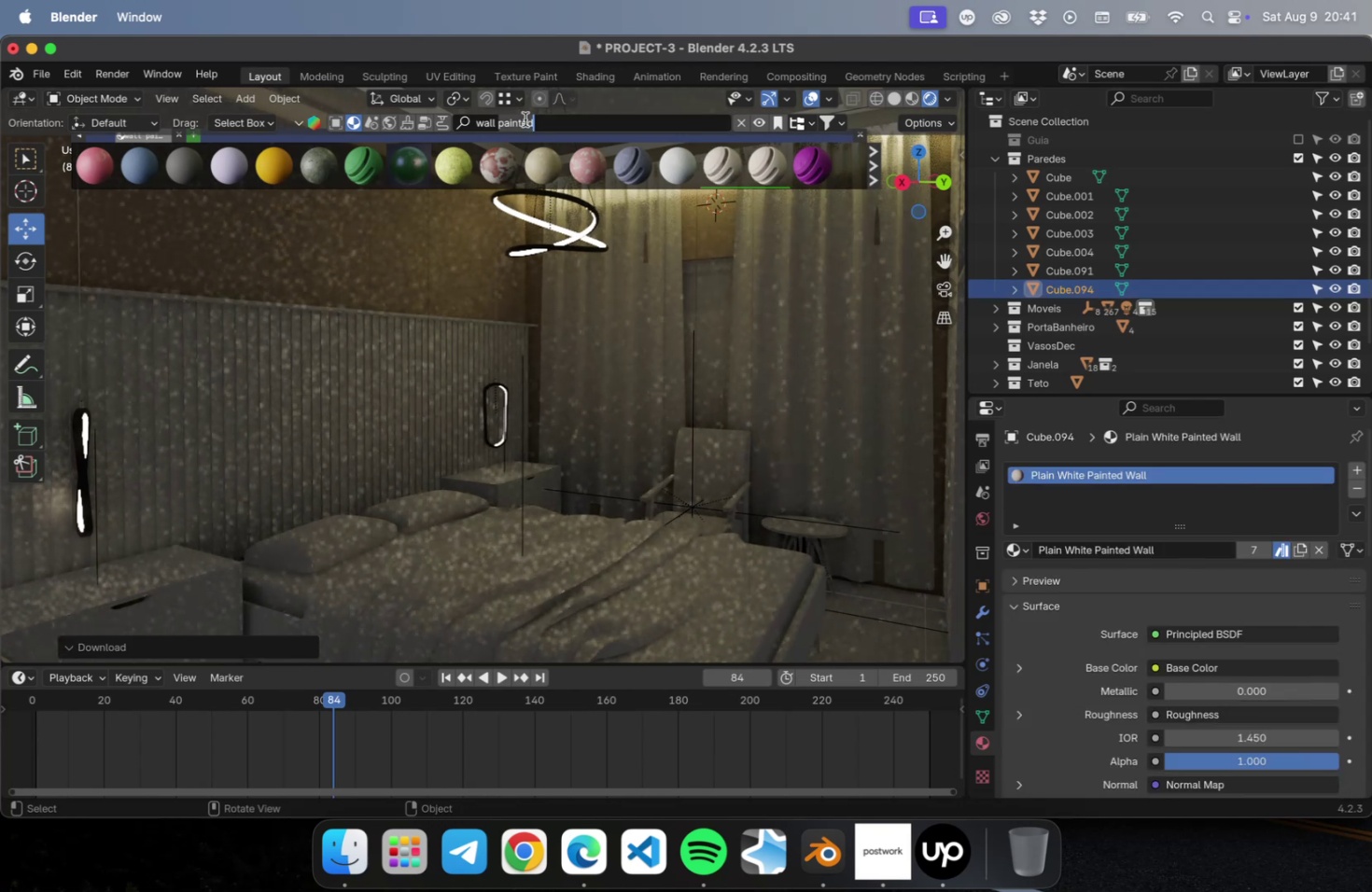 
key(Meta+CommandLeft)
 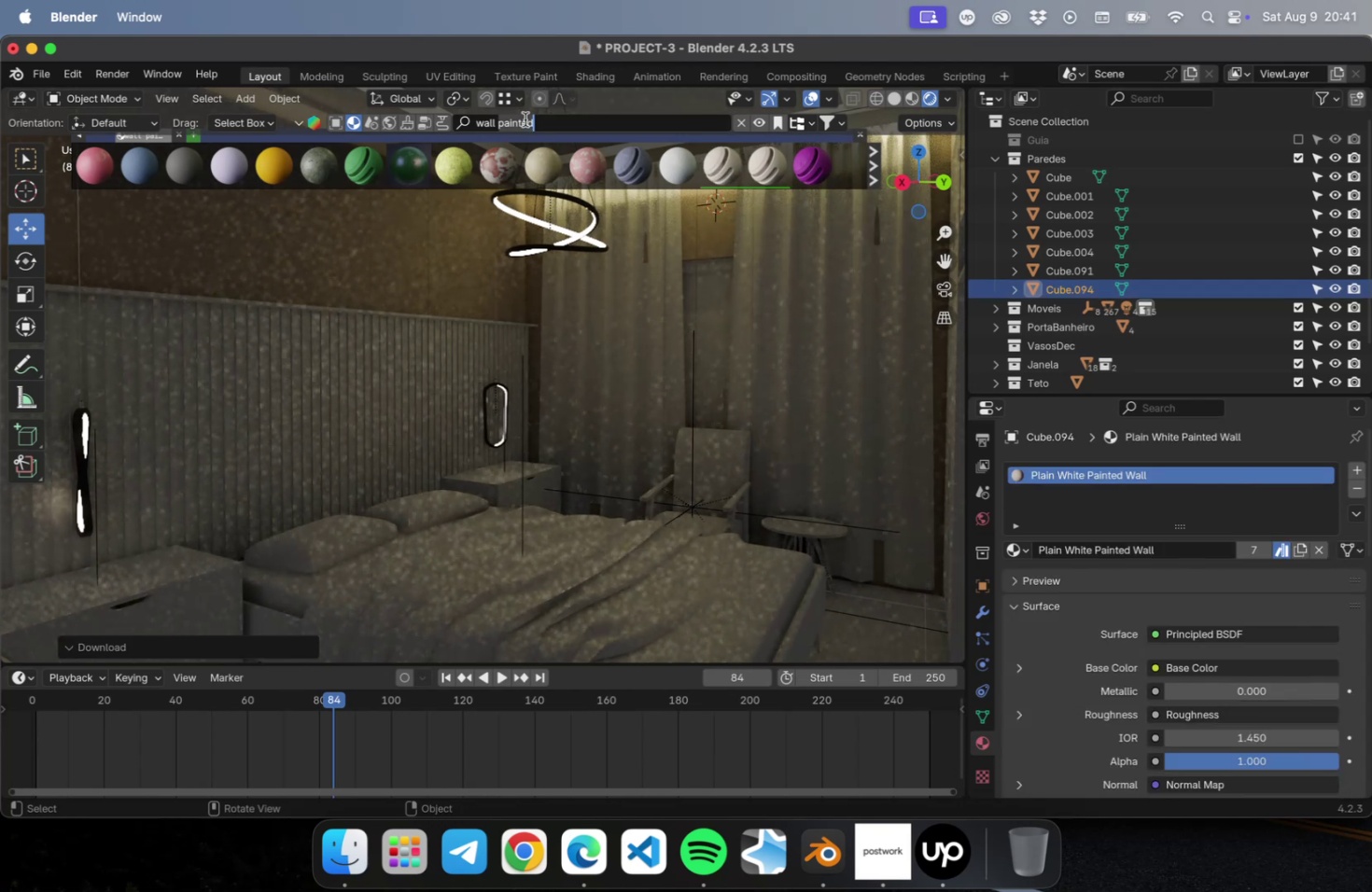 
key(Meta+A)
 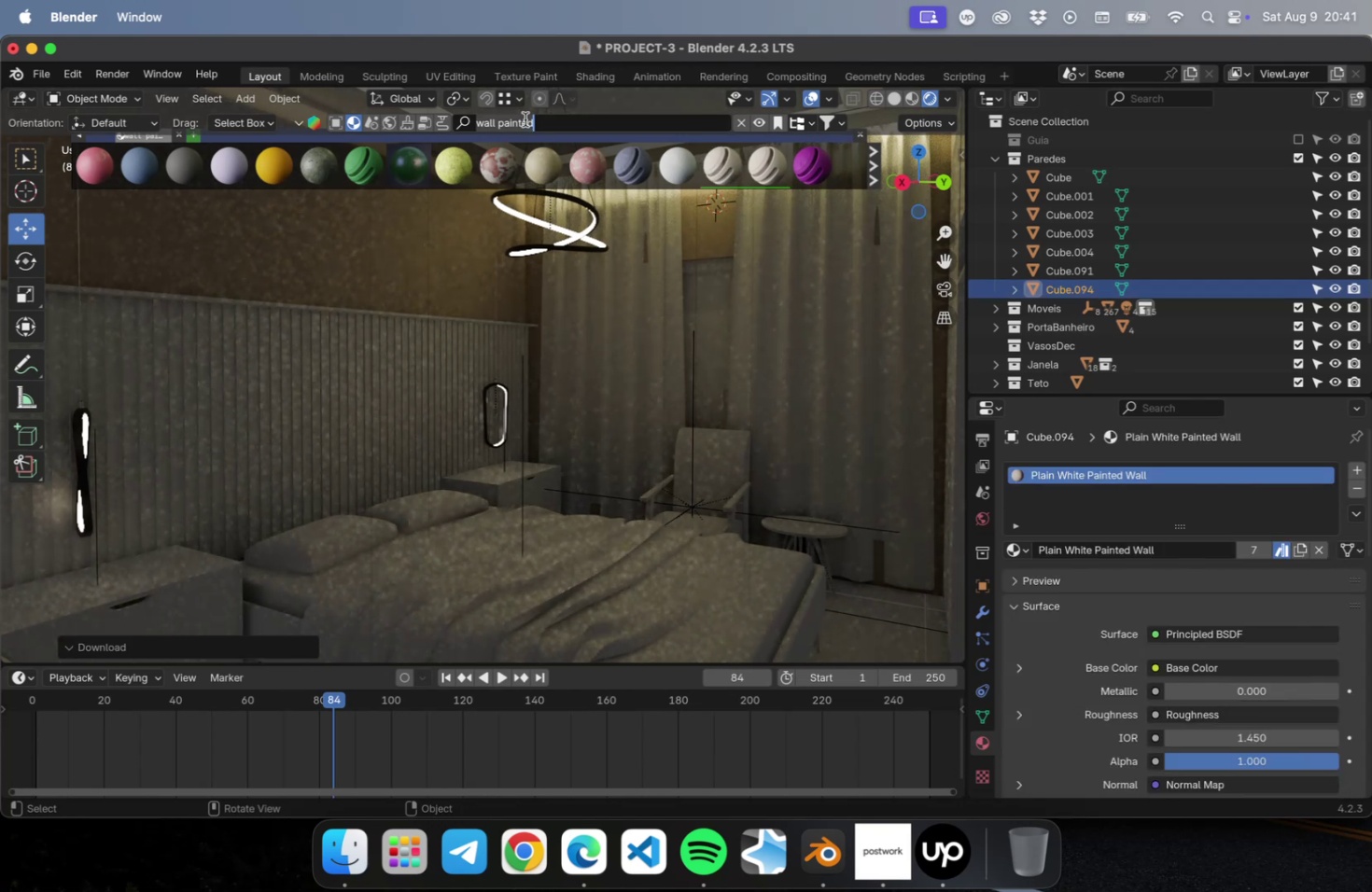 
type(gray)
 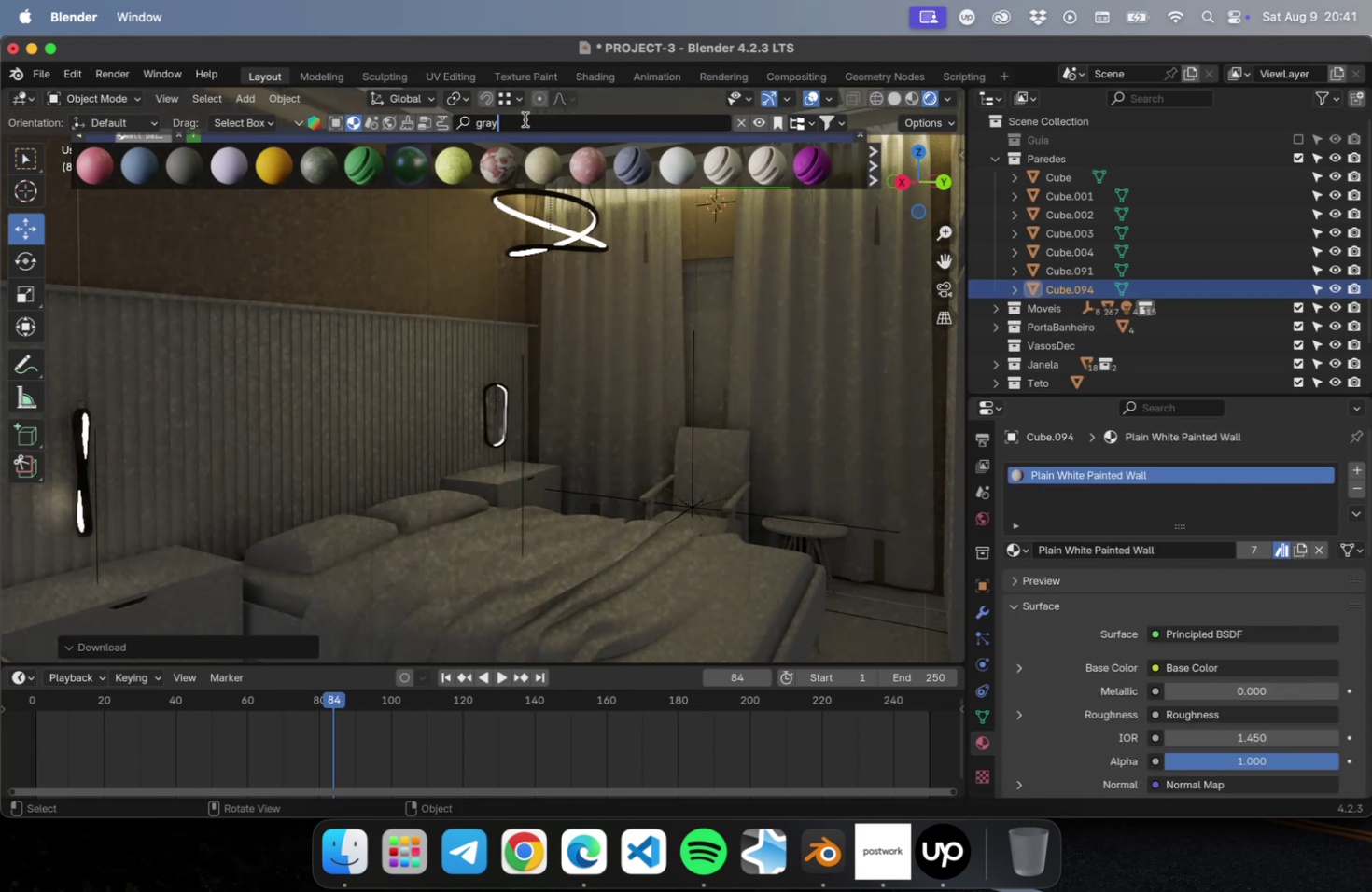 
key(Enter)
 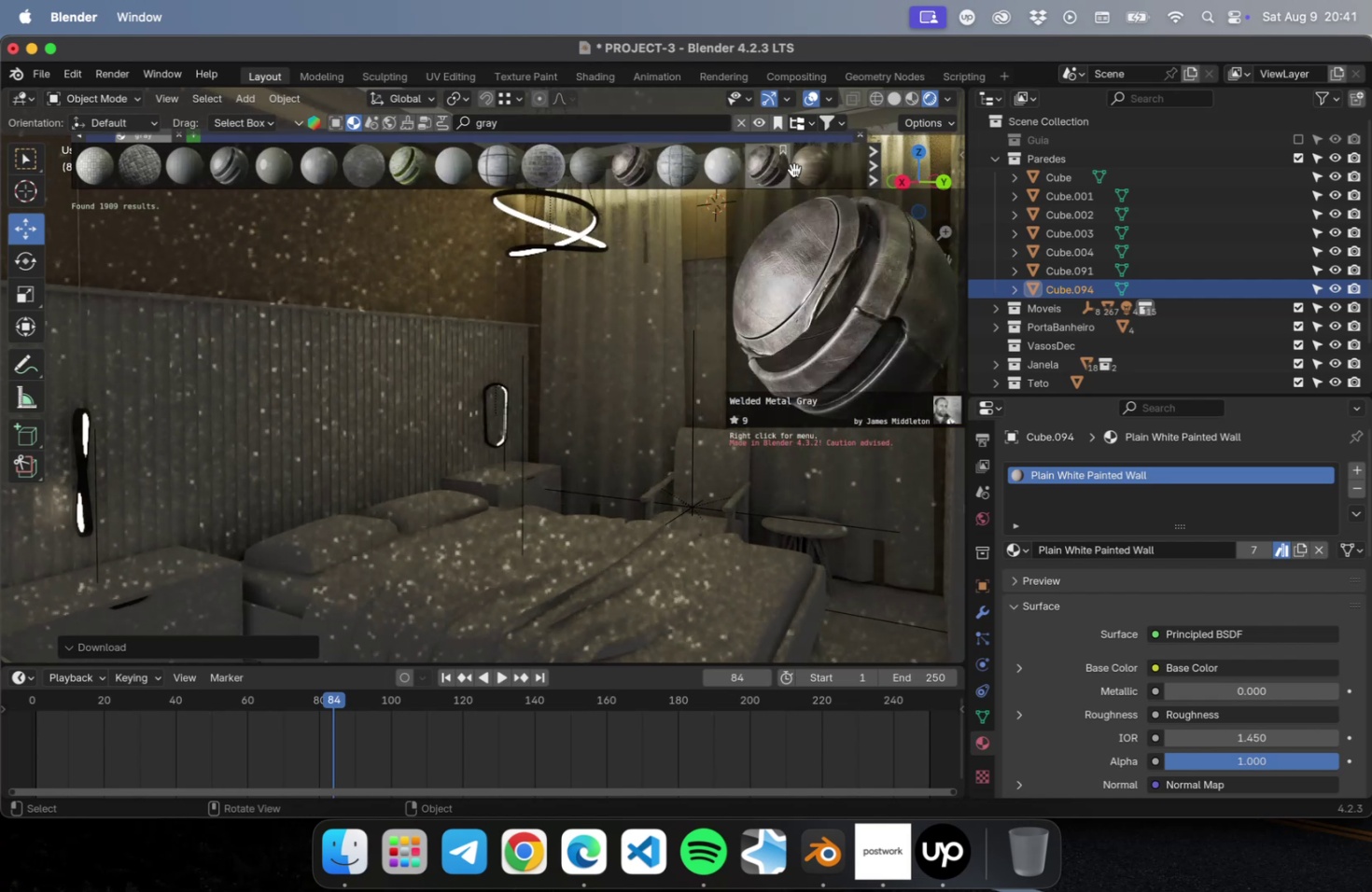 
wait(6.74)
 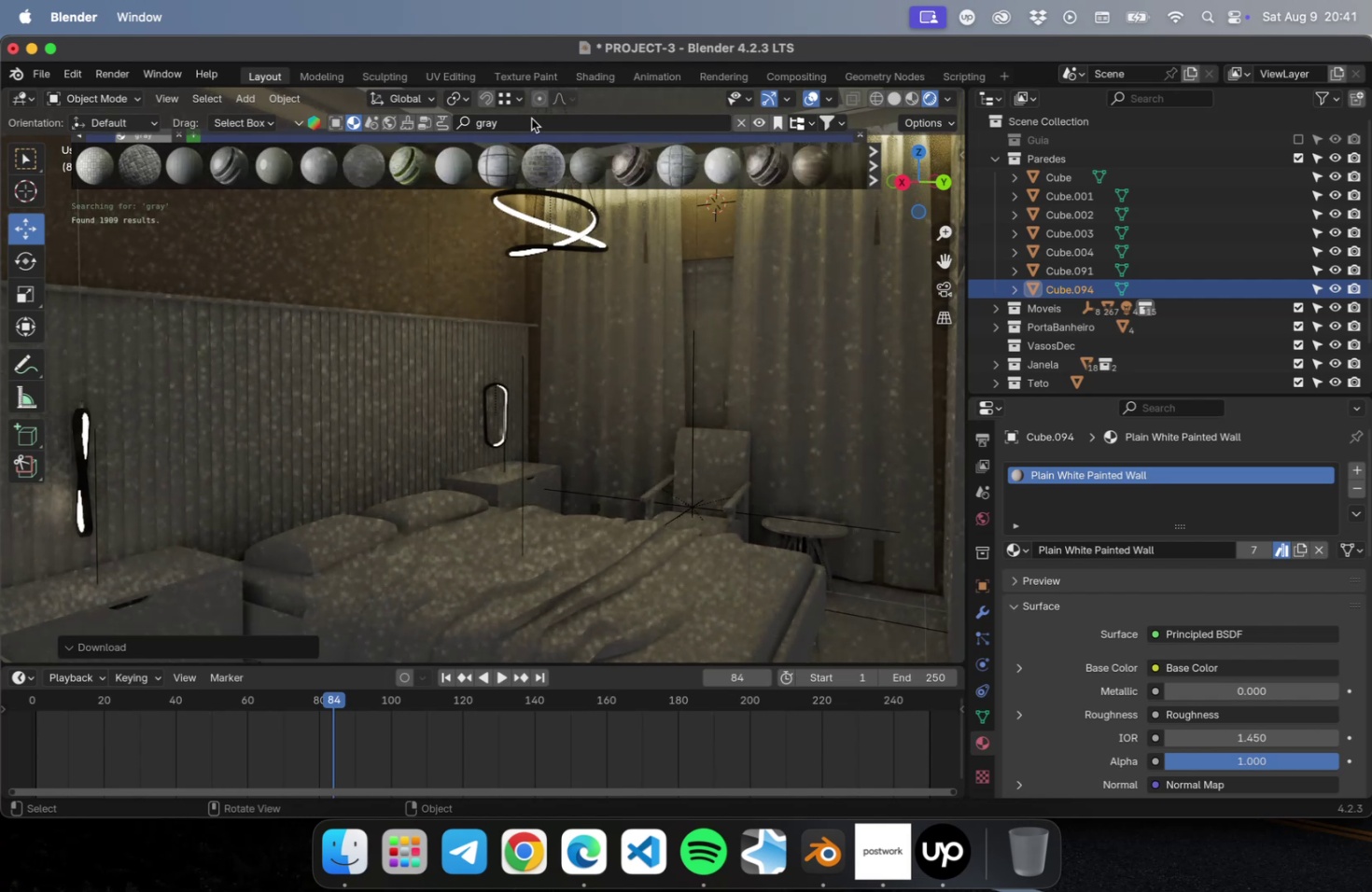 
double_click([544, 120])
 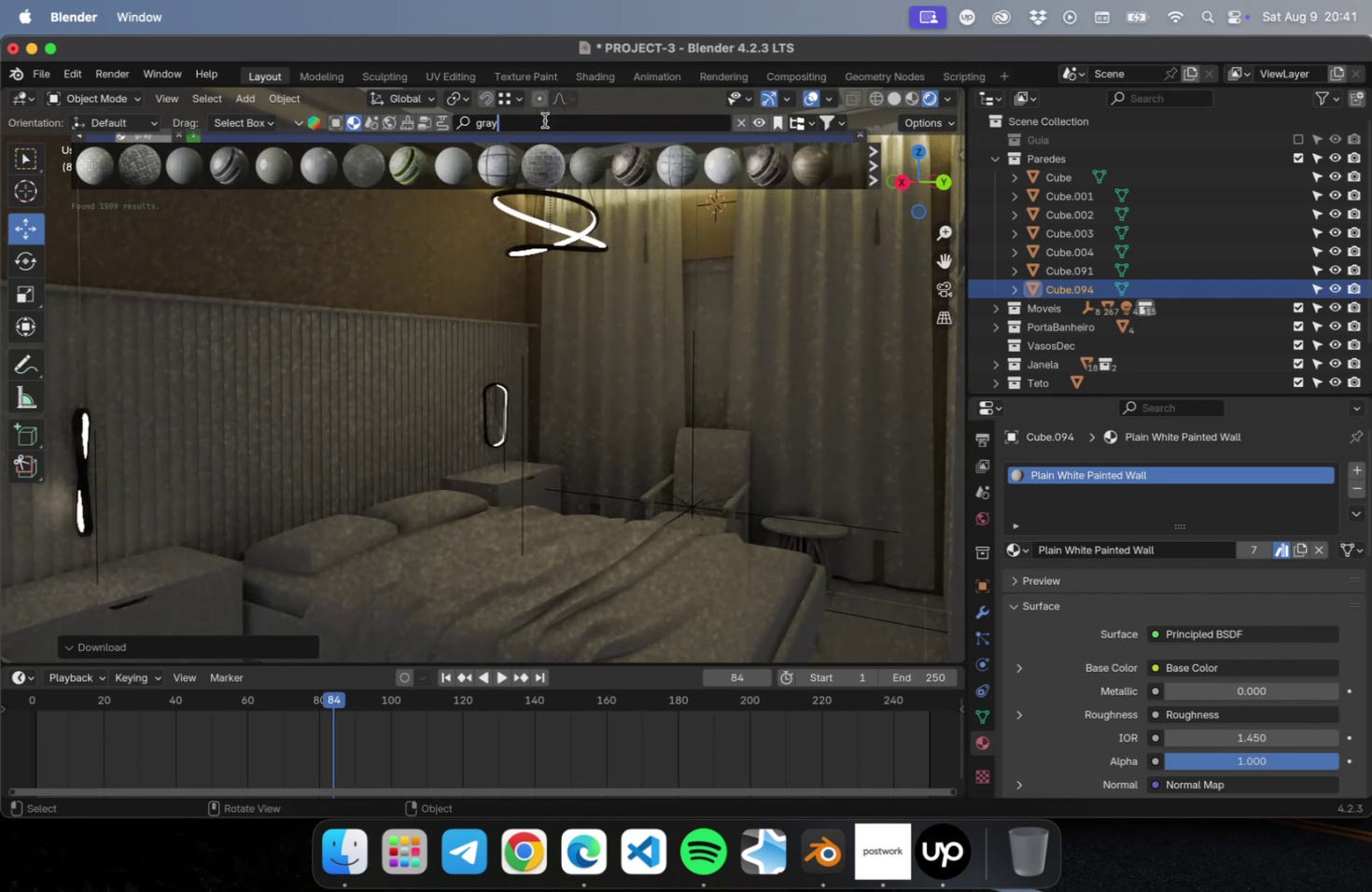 
triple_click([544, 120])
 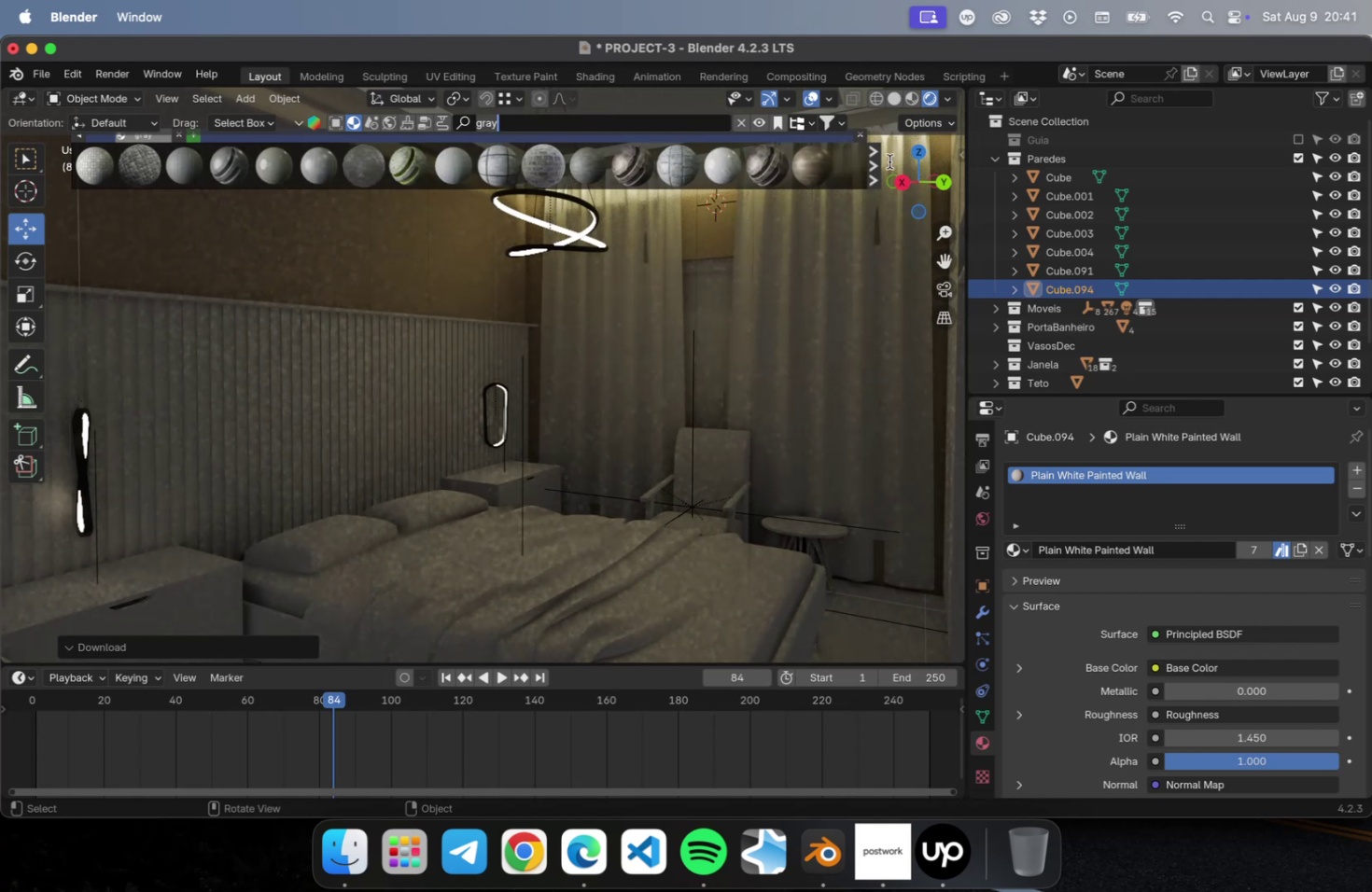 
left_click([876, 165])
 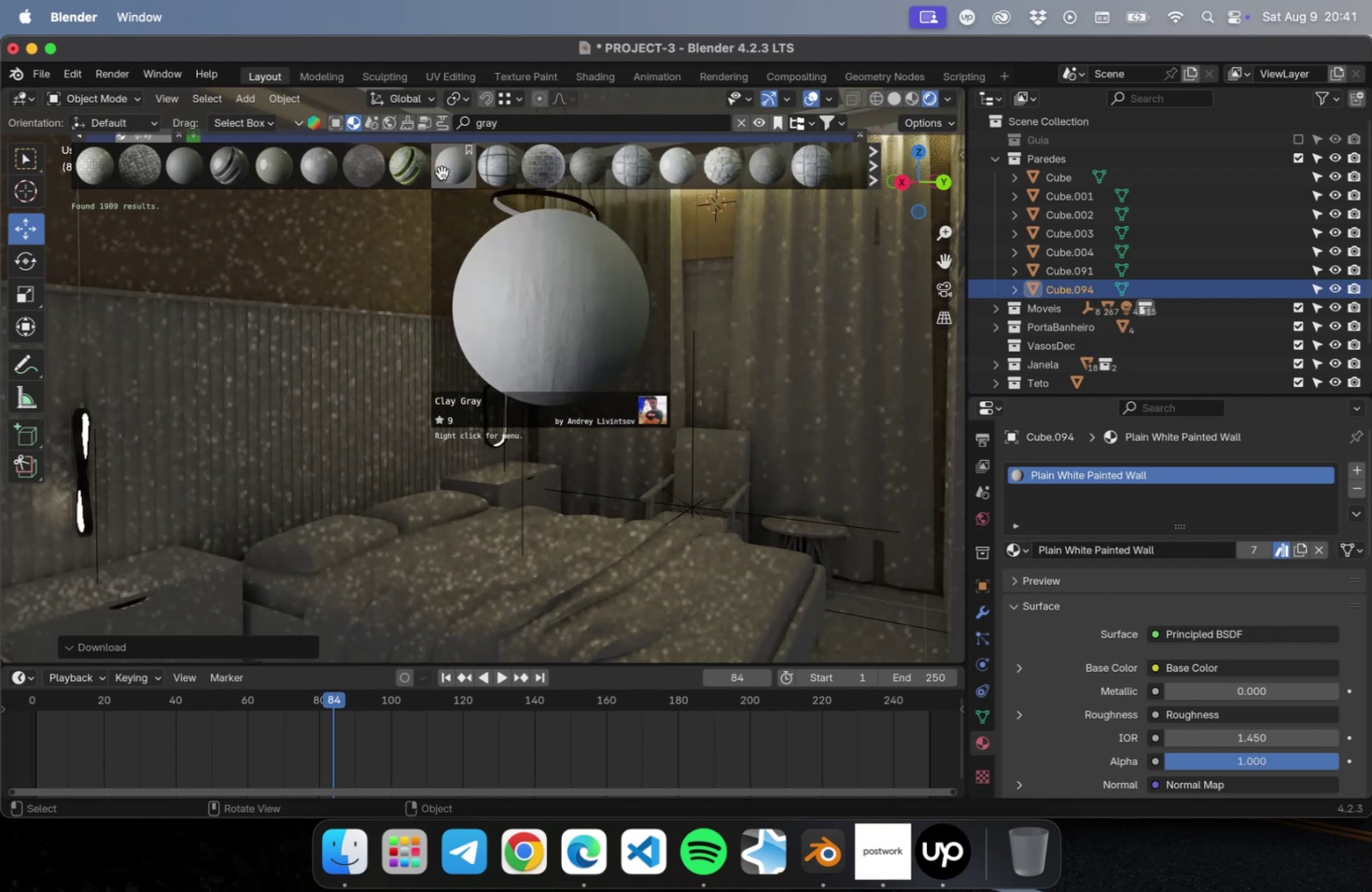 
mouse_move([188, 169])
 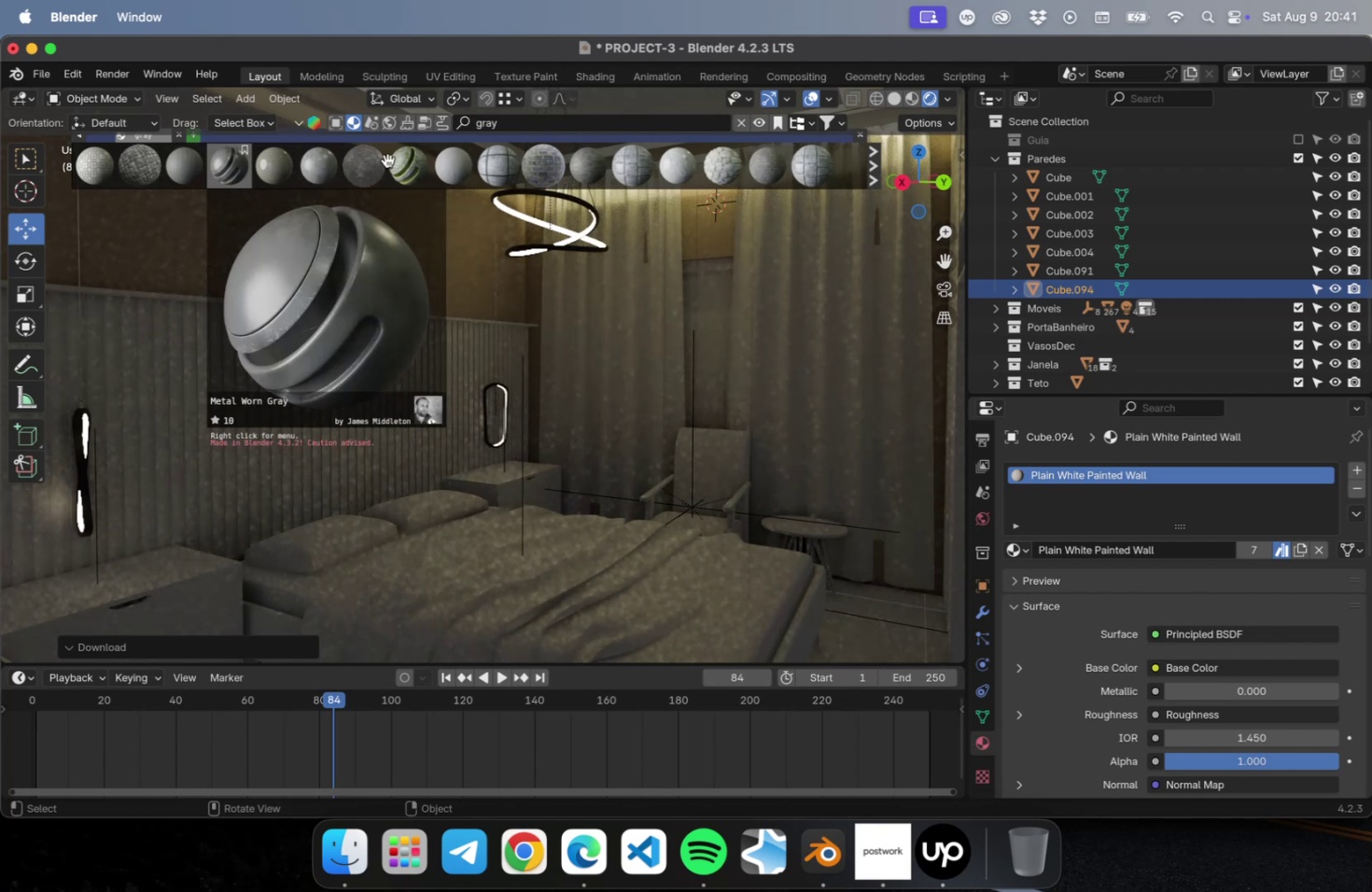 
double_click([542, 125])
 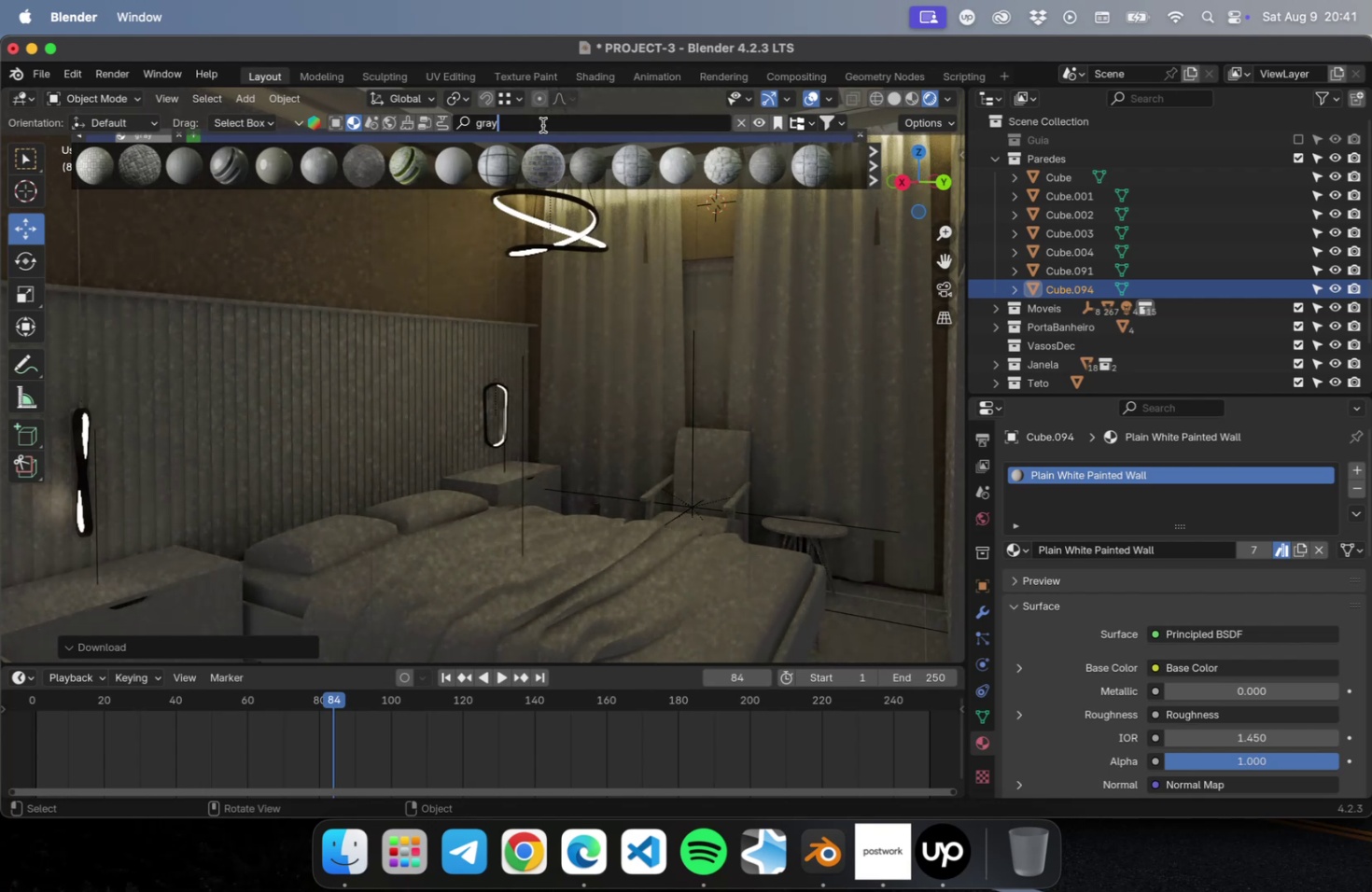 
double_click([542, 125])
 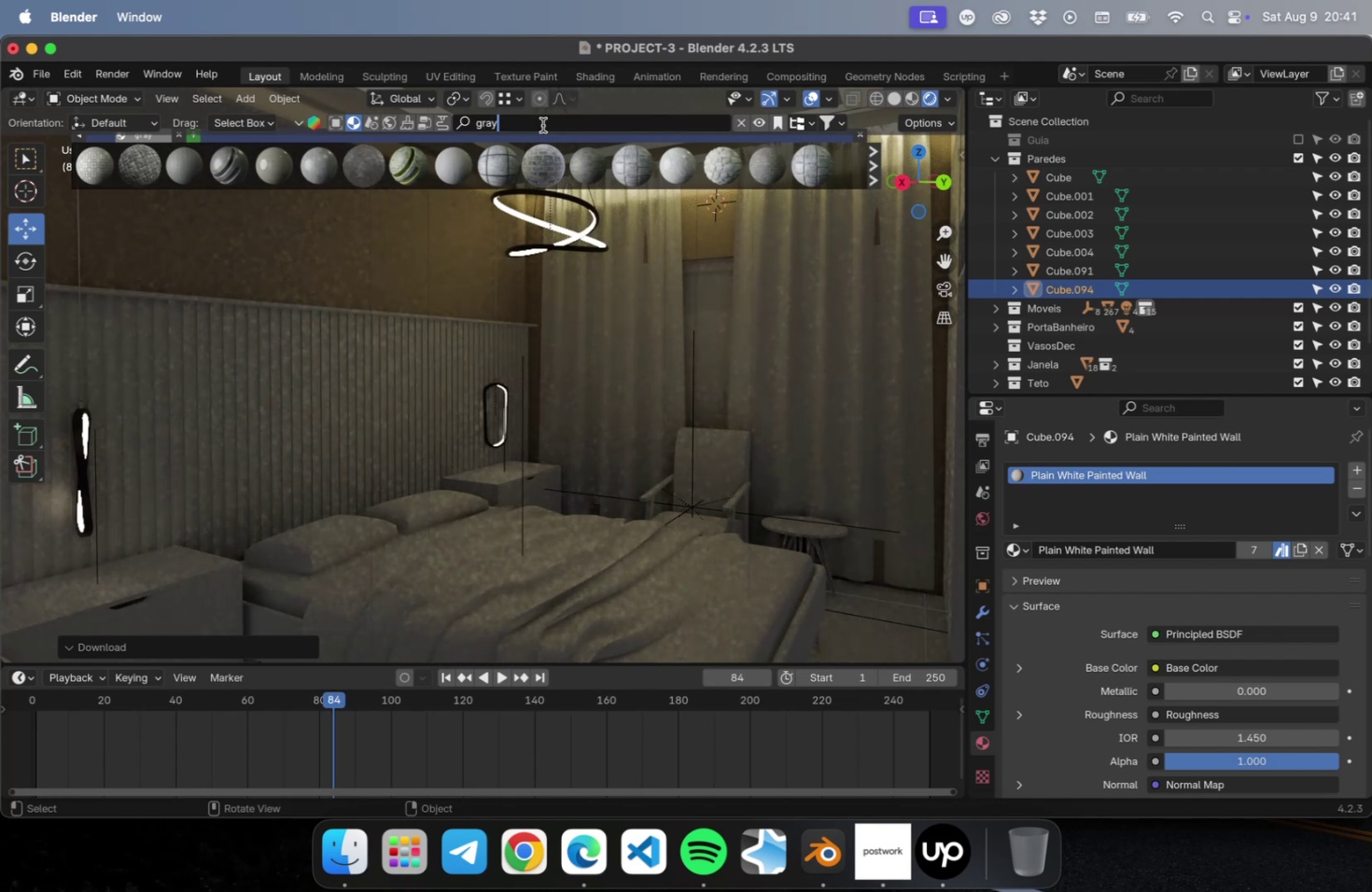 
triple_click([542, 125])
 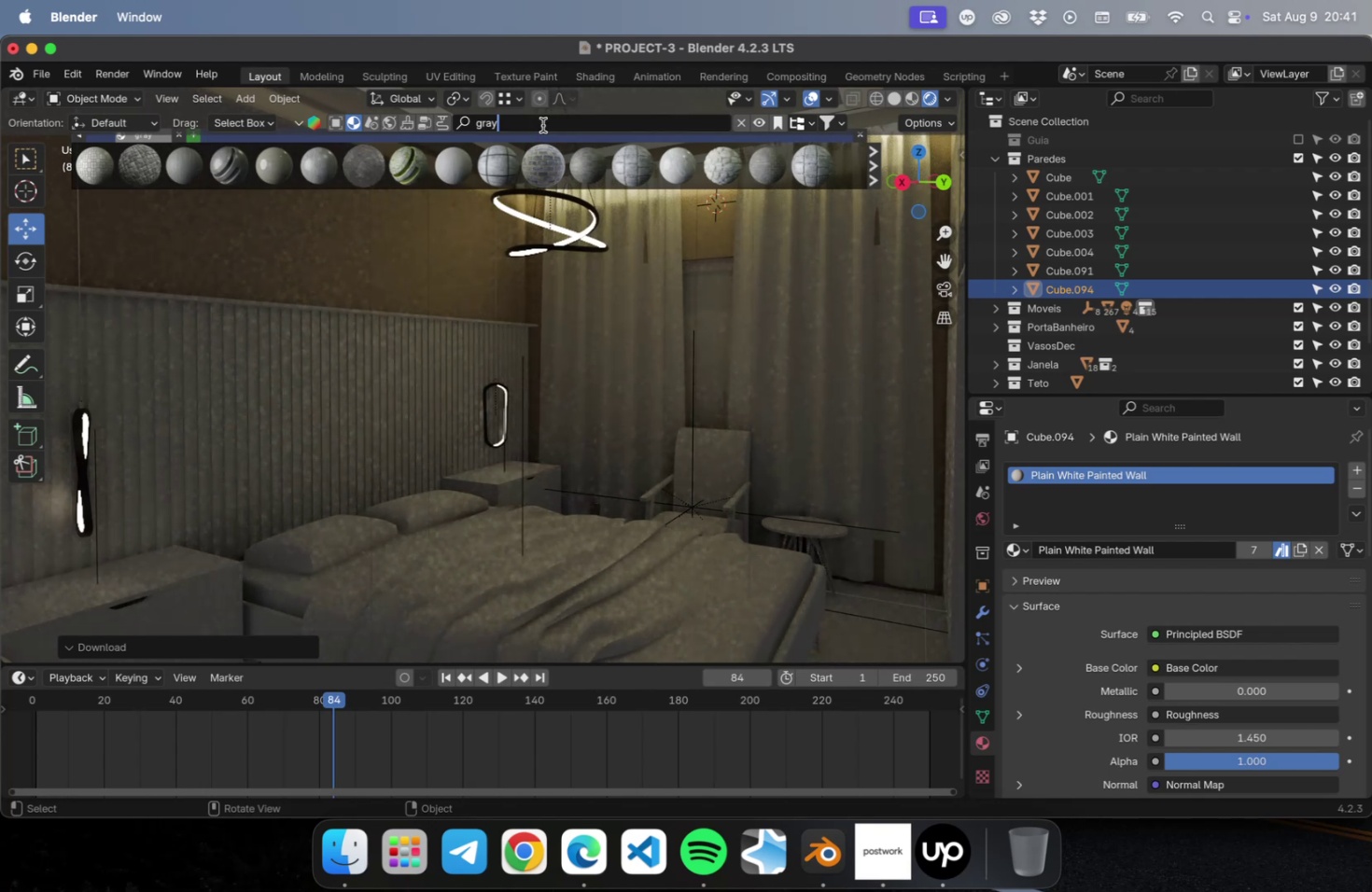 
type(mdf)
 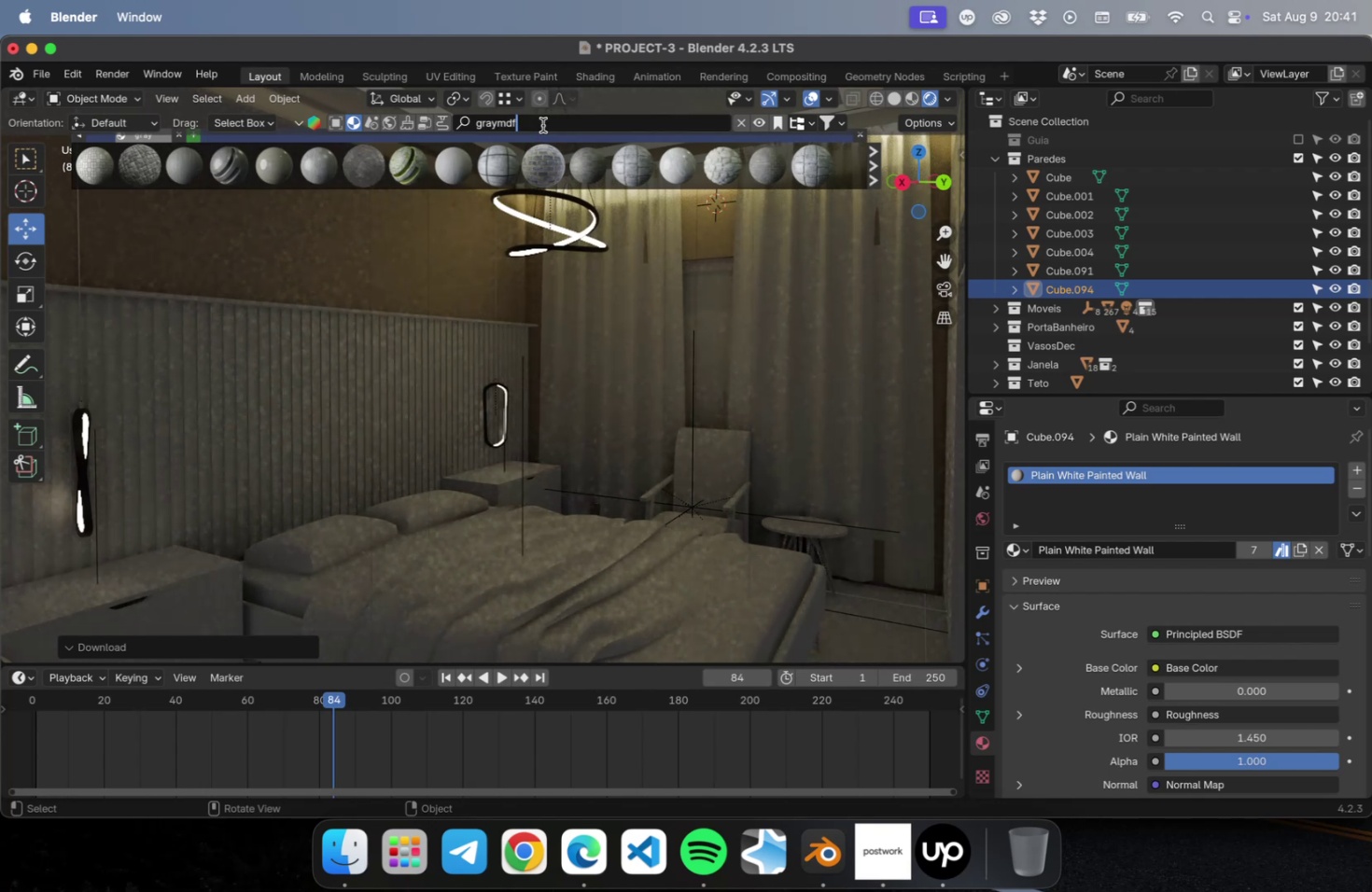 
key(Enter)
 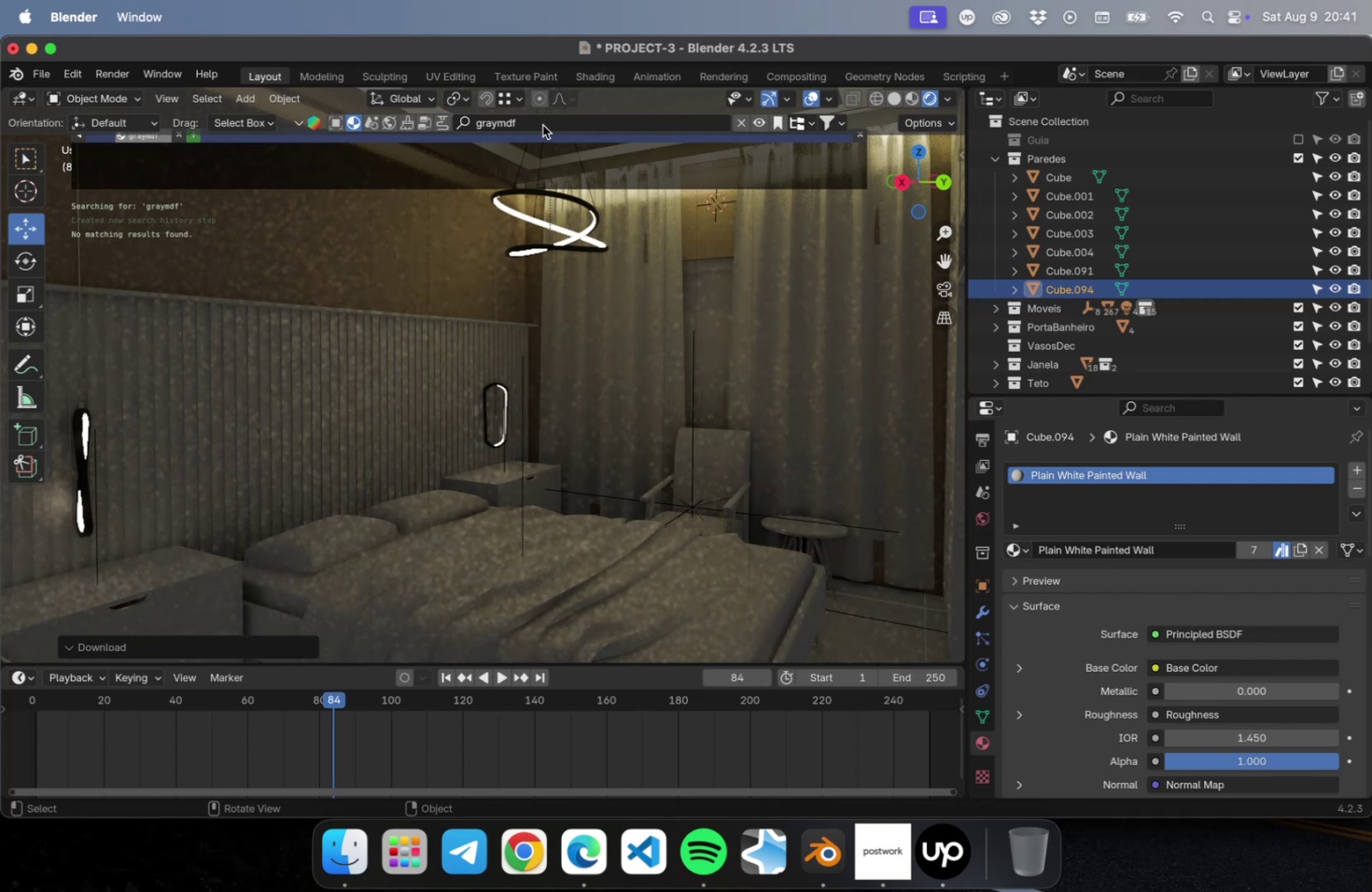 
double_click([542, 125])
 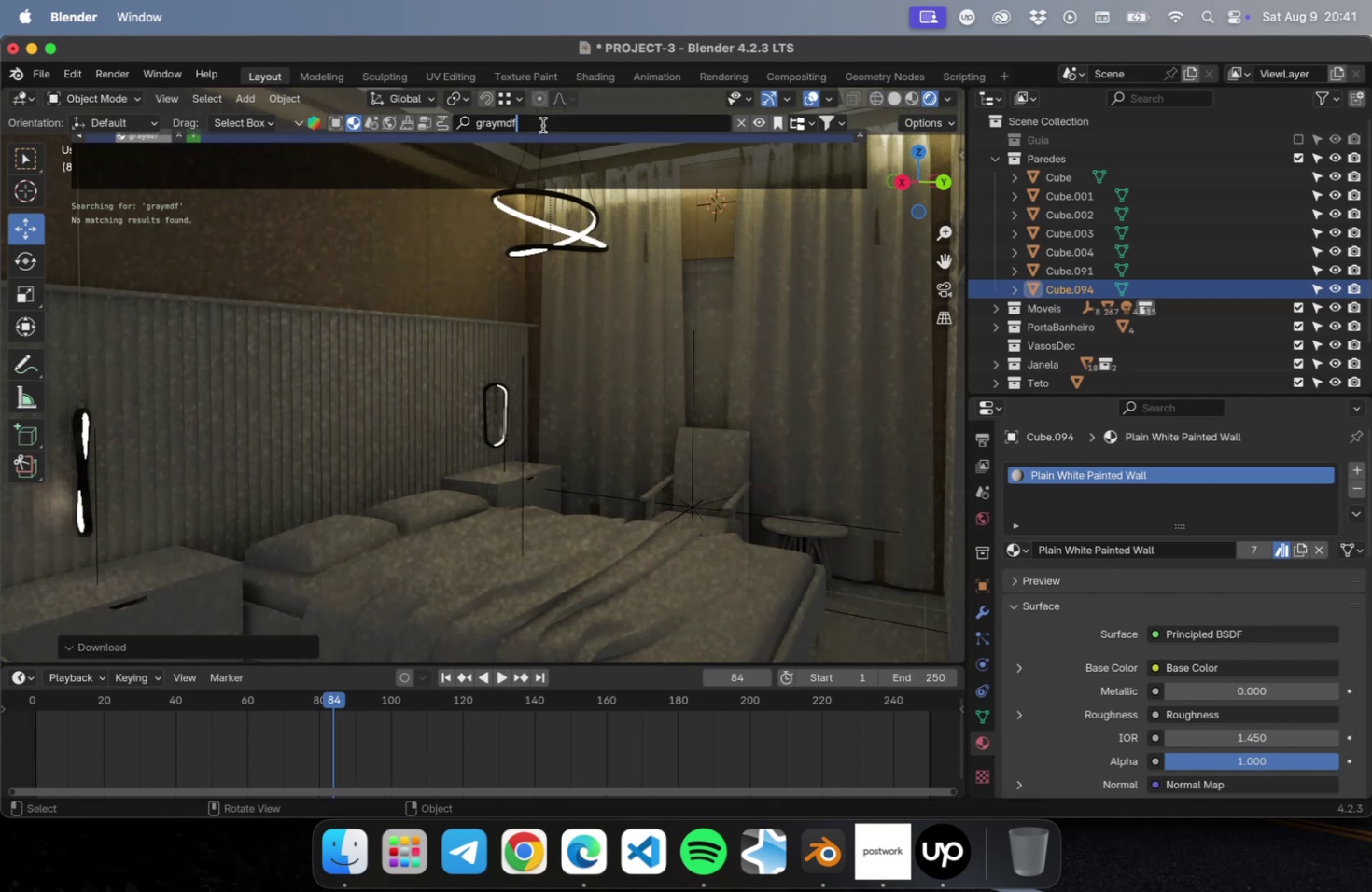 
triple_click([542, 125])
 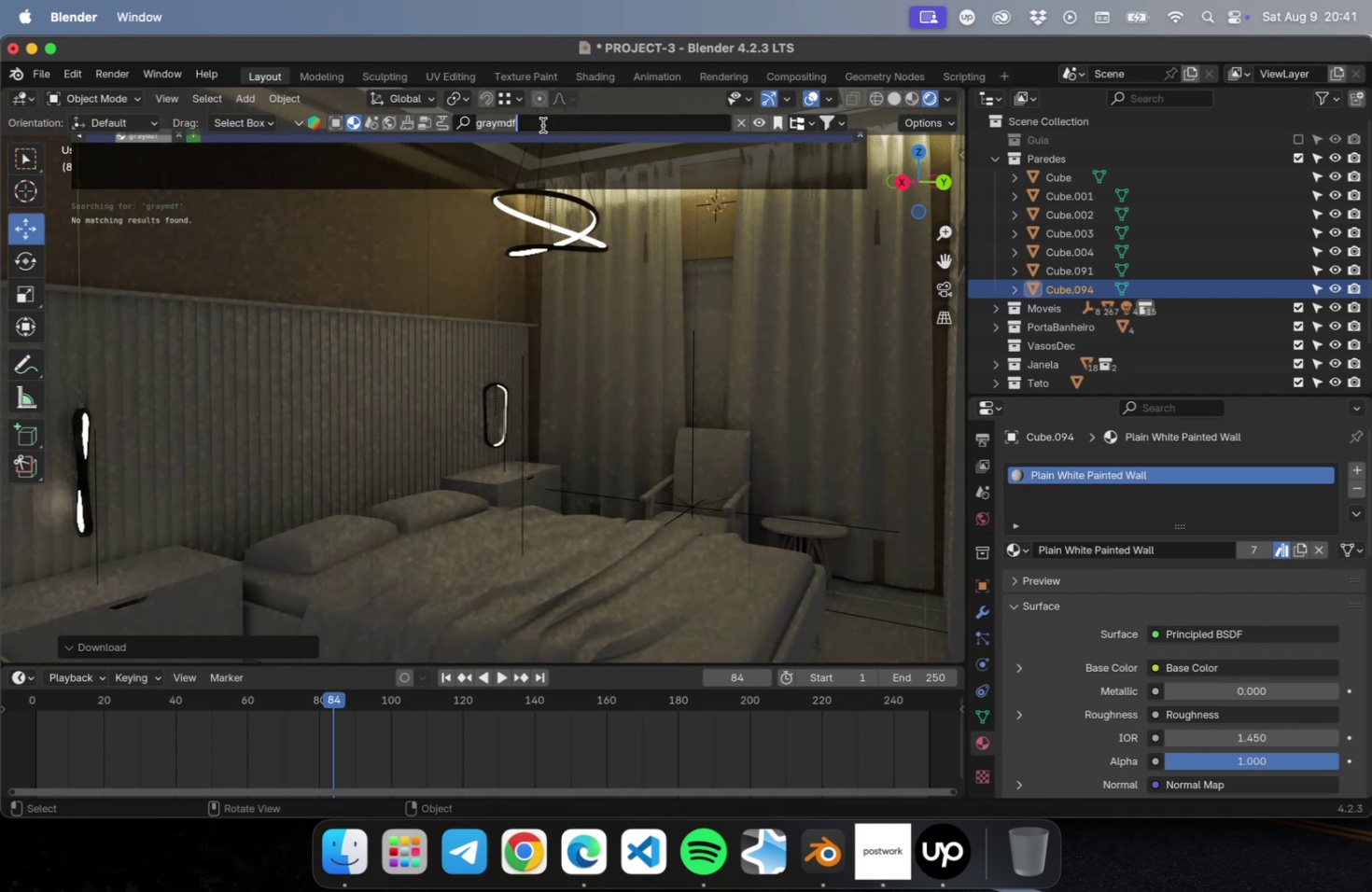 
double_click([542, 125])
 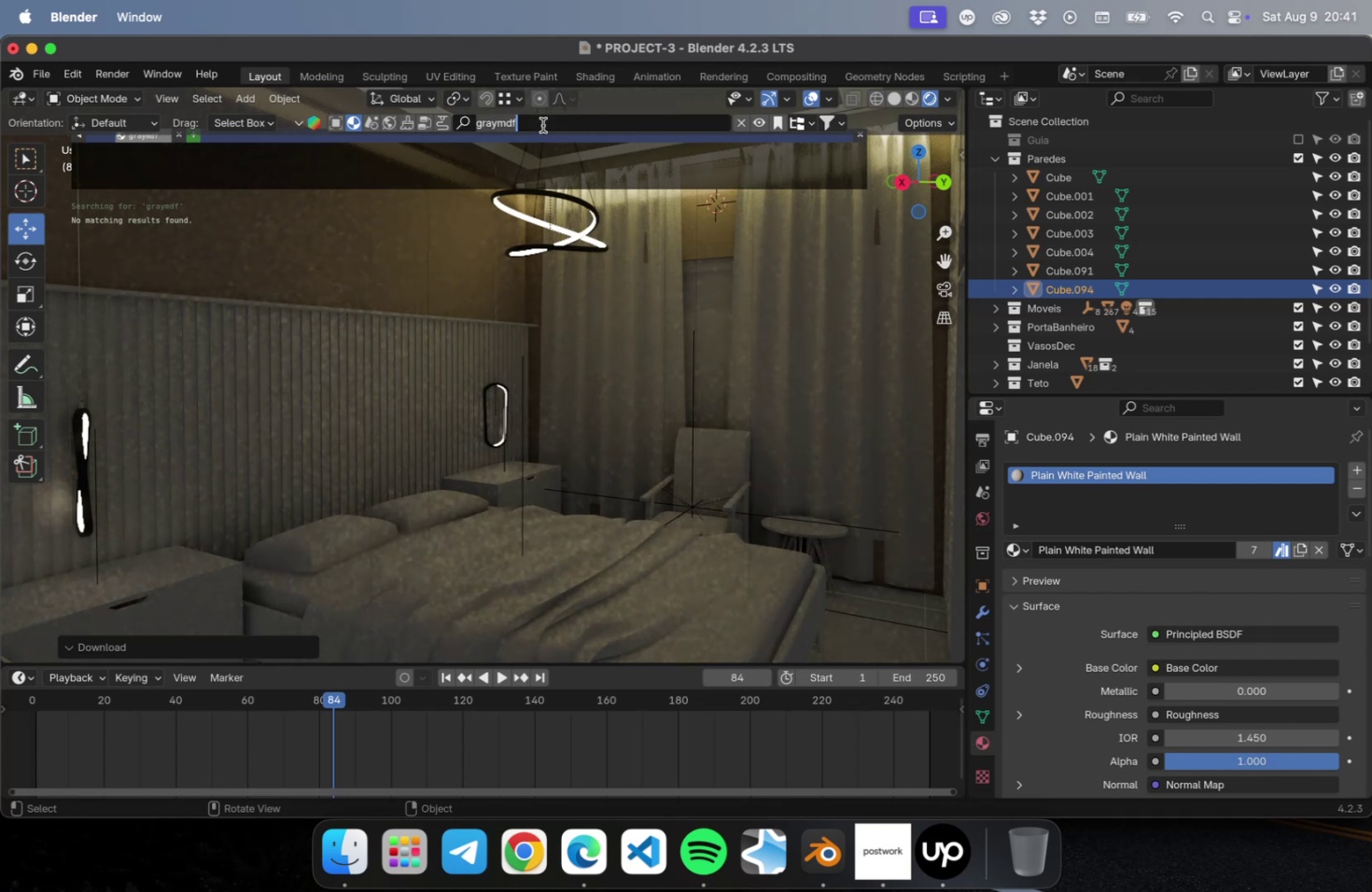 
type(mdf)
 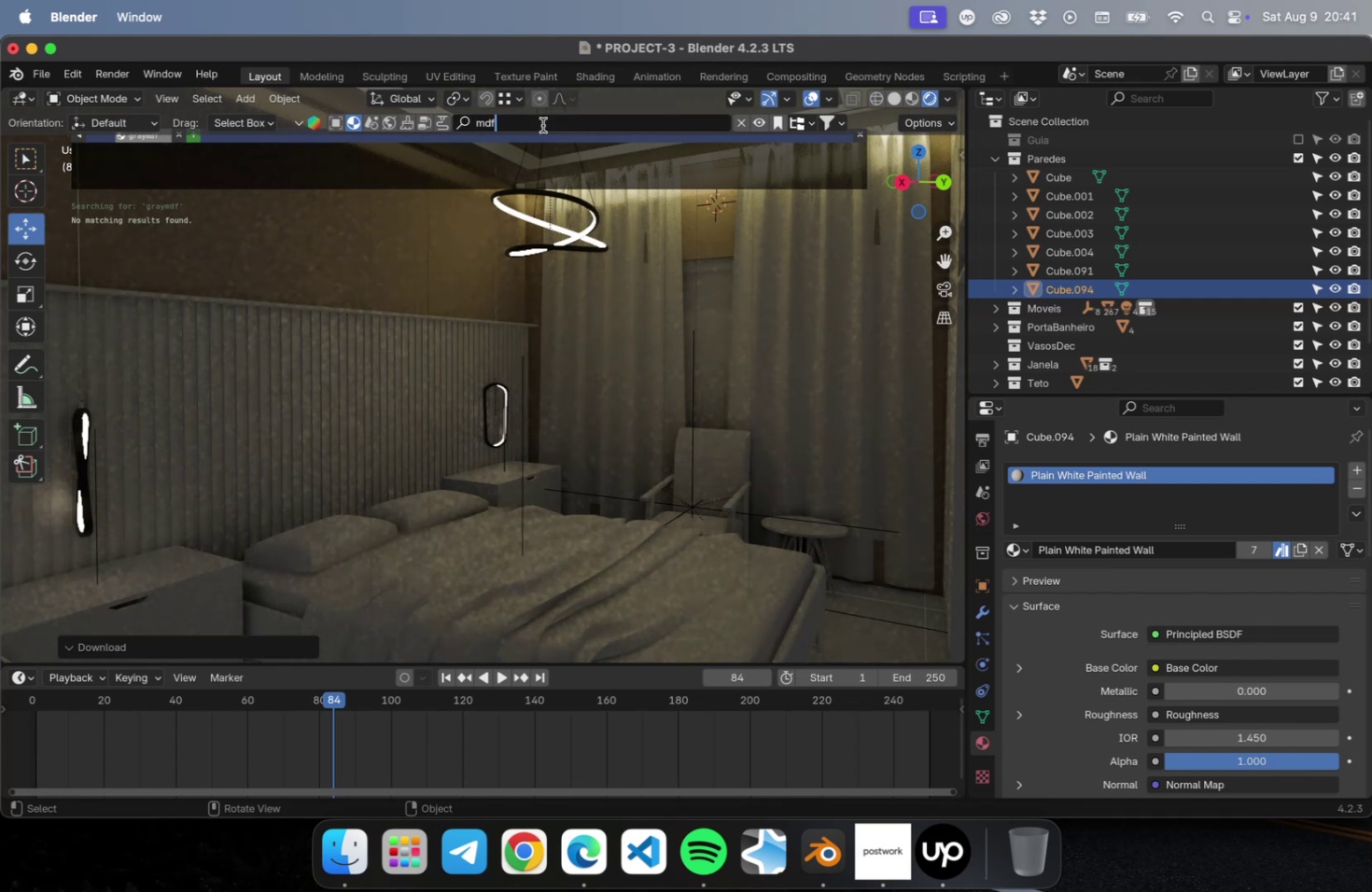 
key(Enter)
 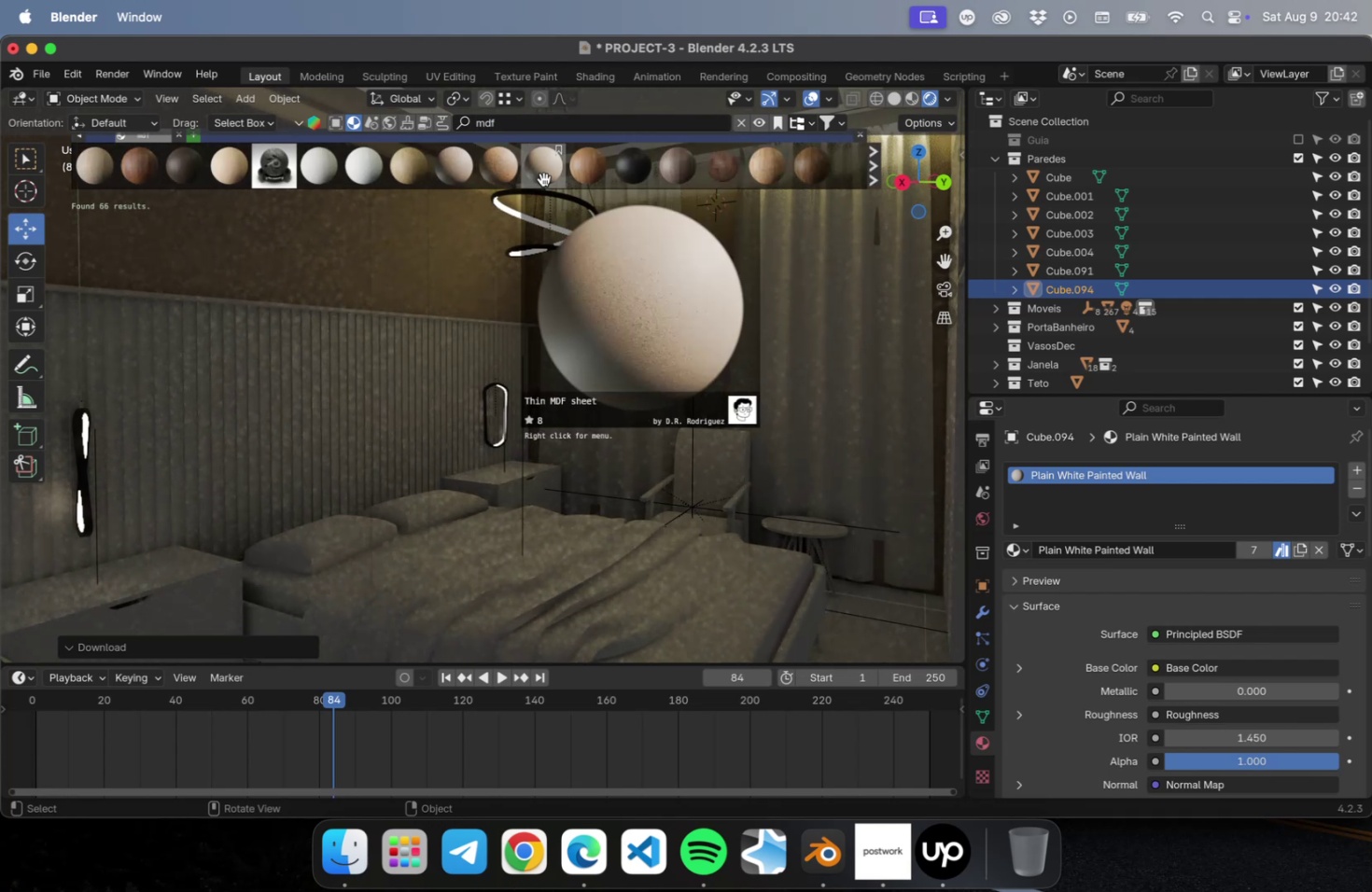 
wait(9.53)
 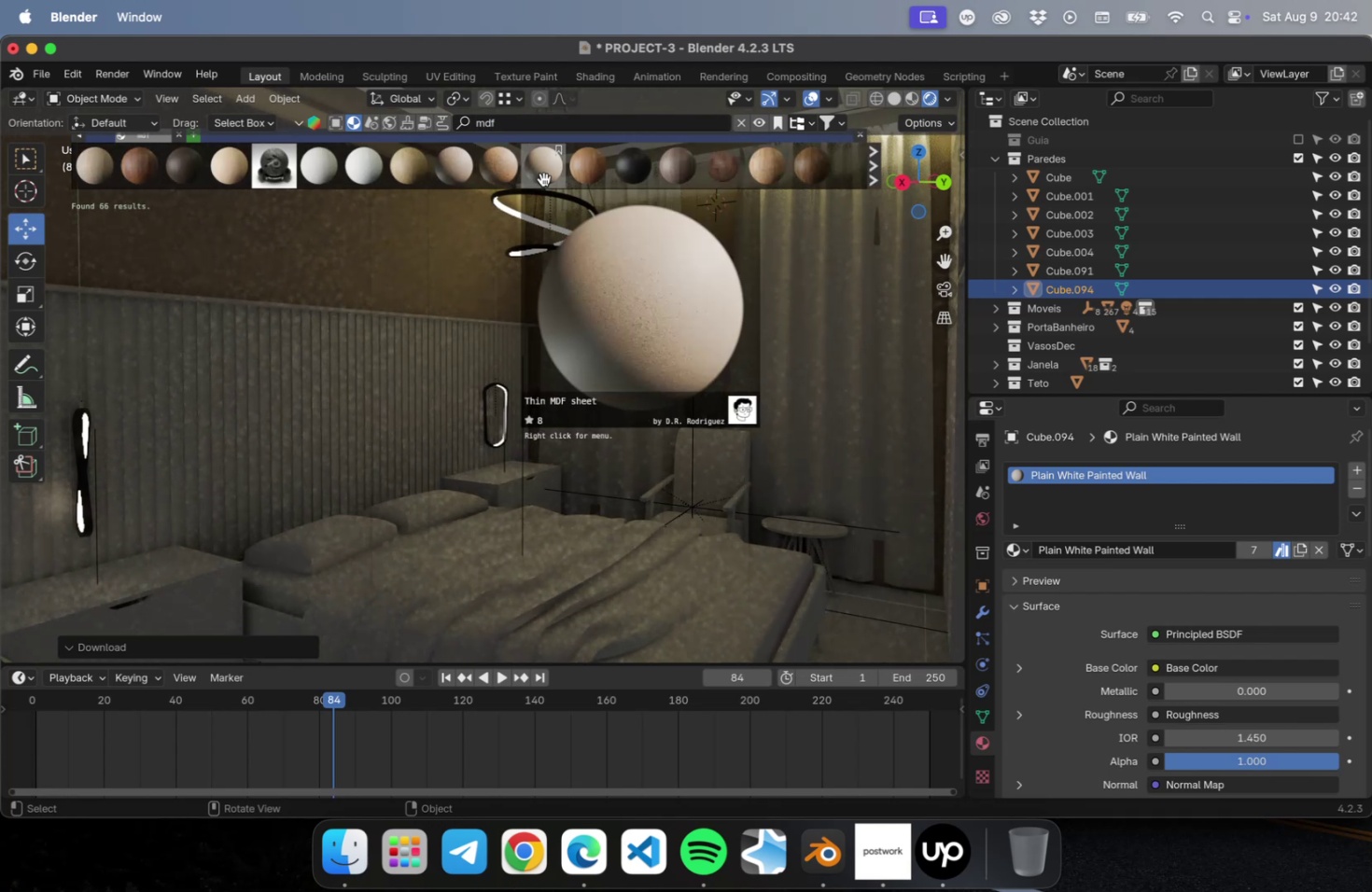 
left_click([231, 404])
 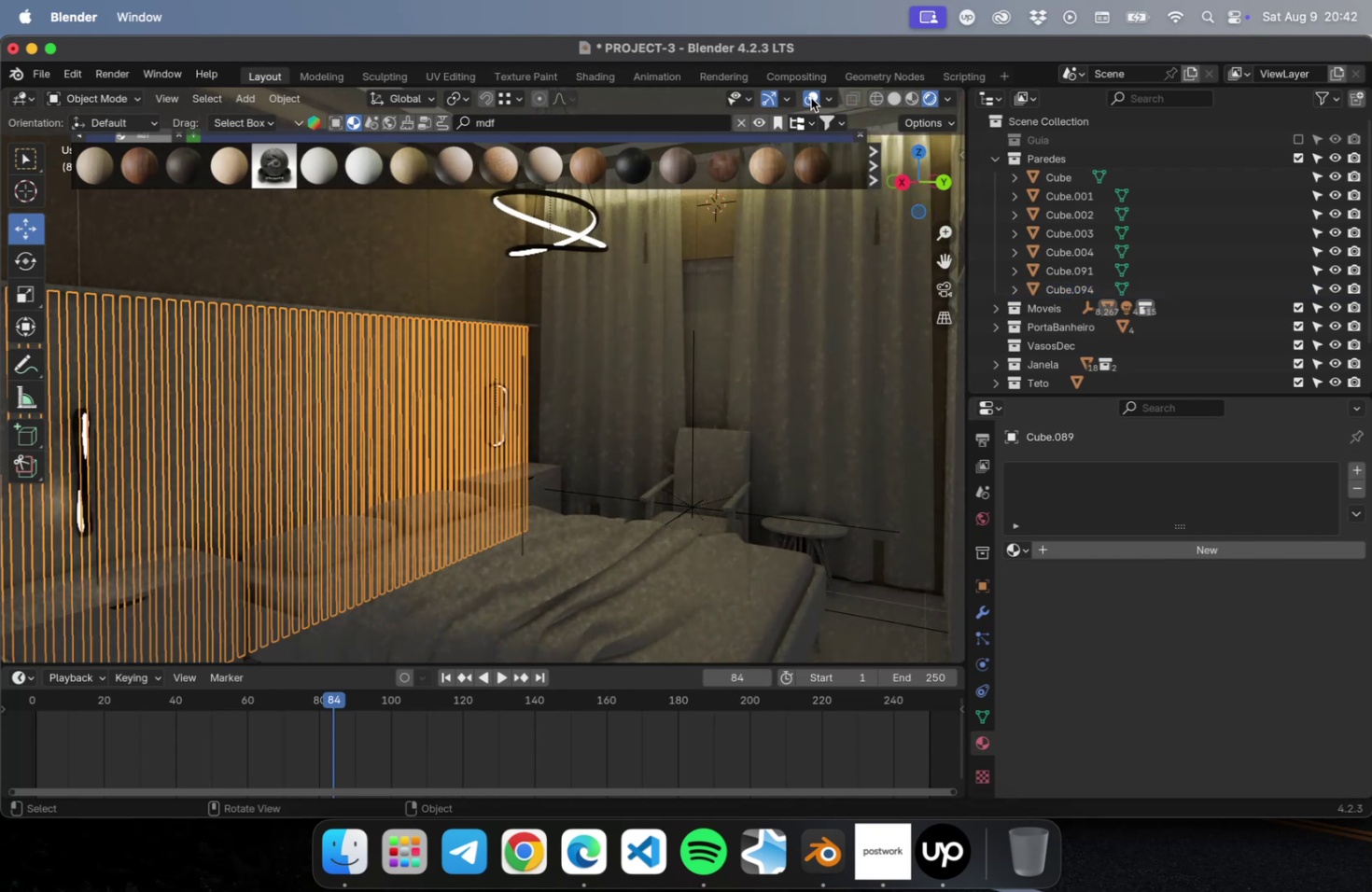 
wait(5.12)
 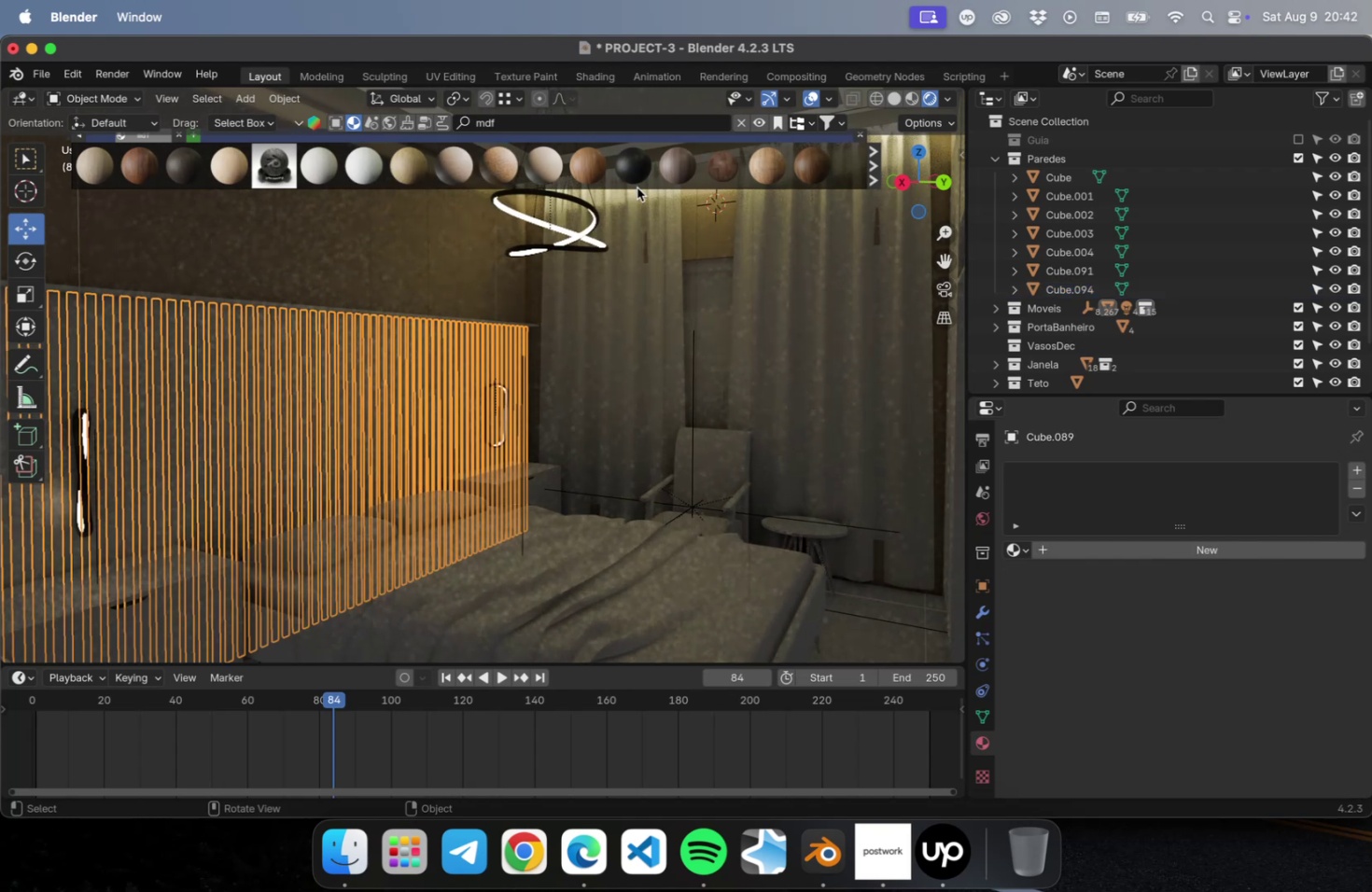 
mouse_move([96, 166])
 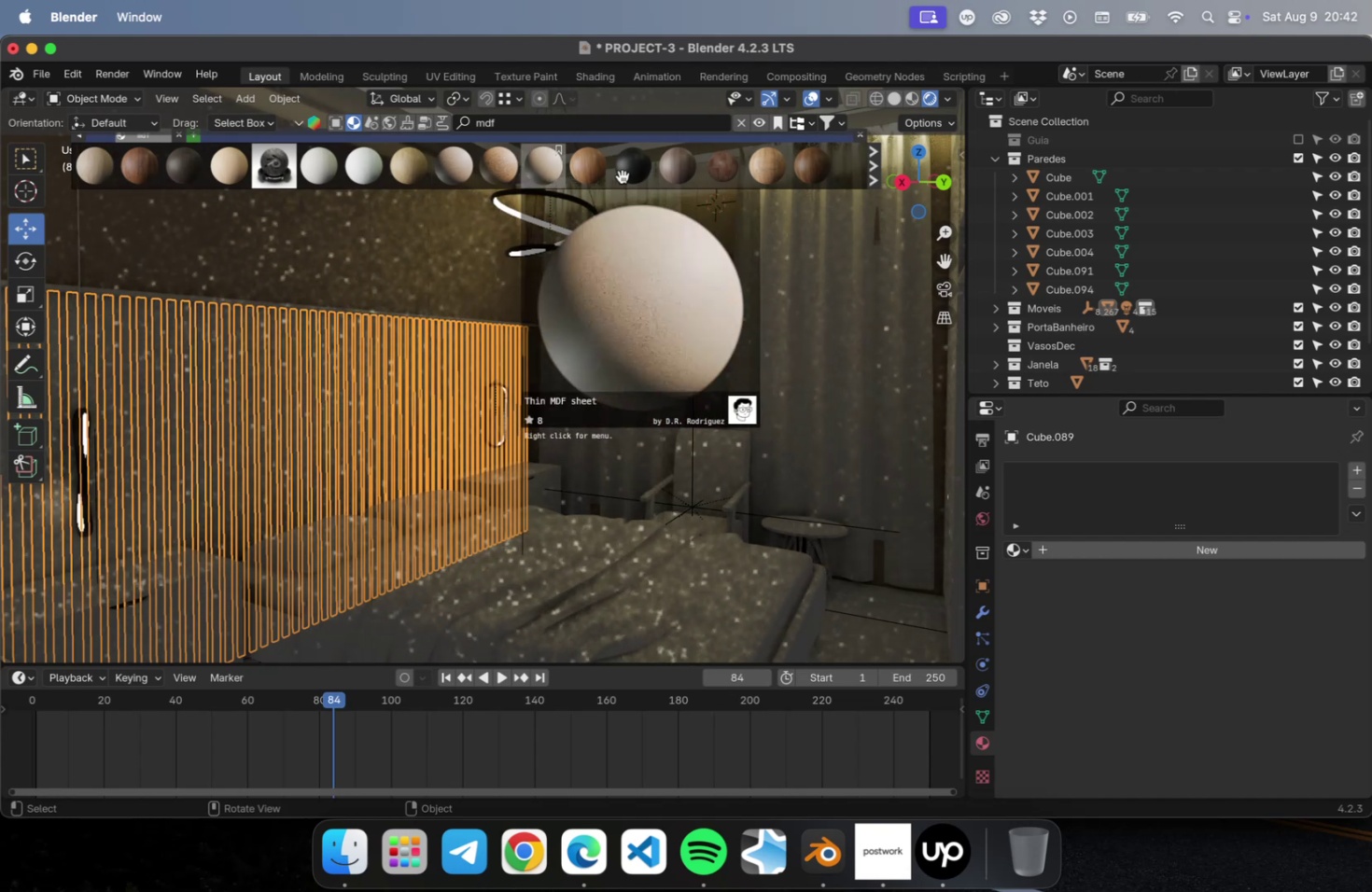 
mouse_move([835, 187])
 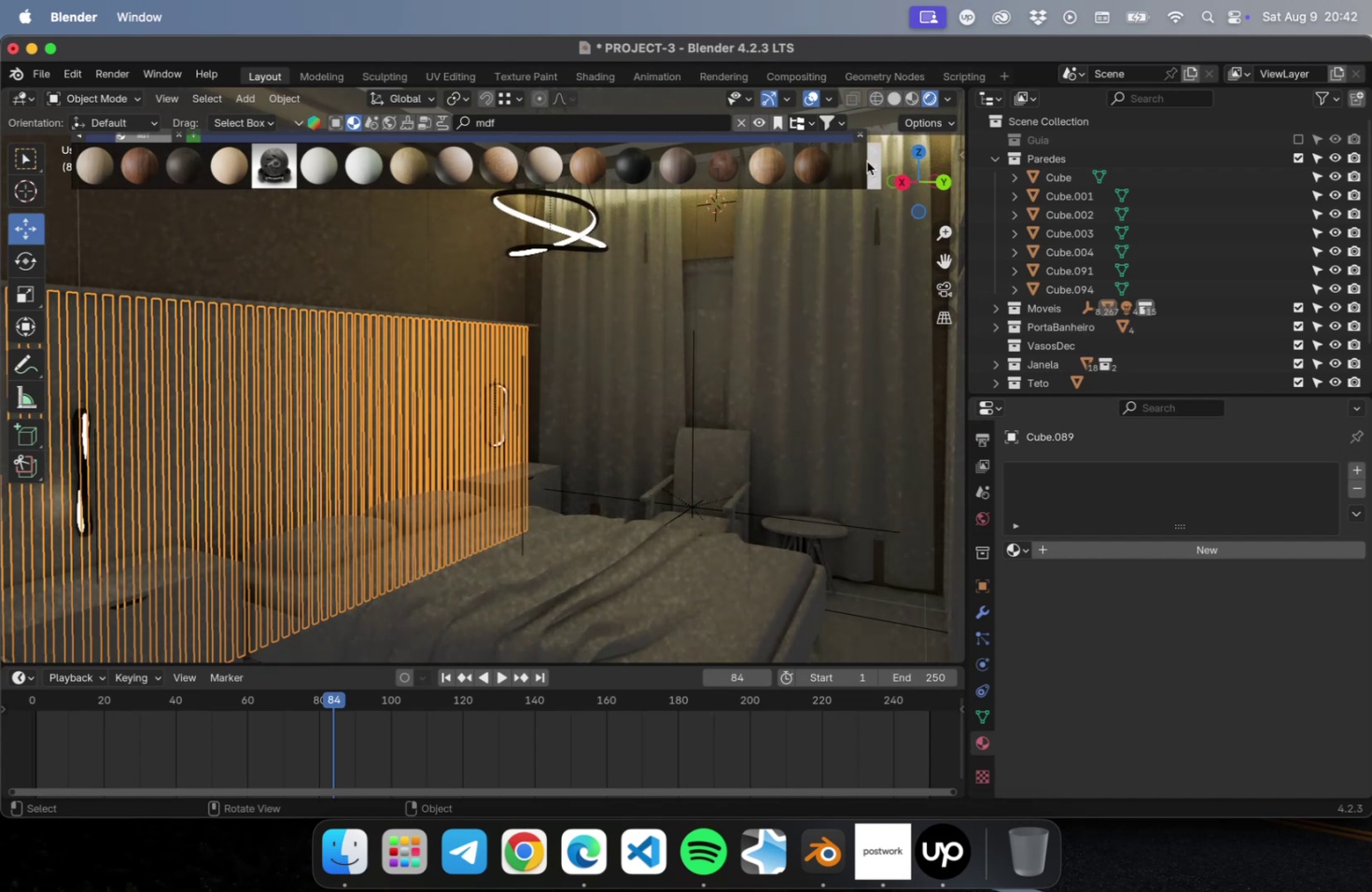 
left_click([866, 161])
 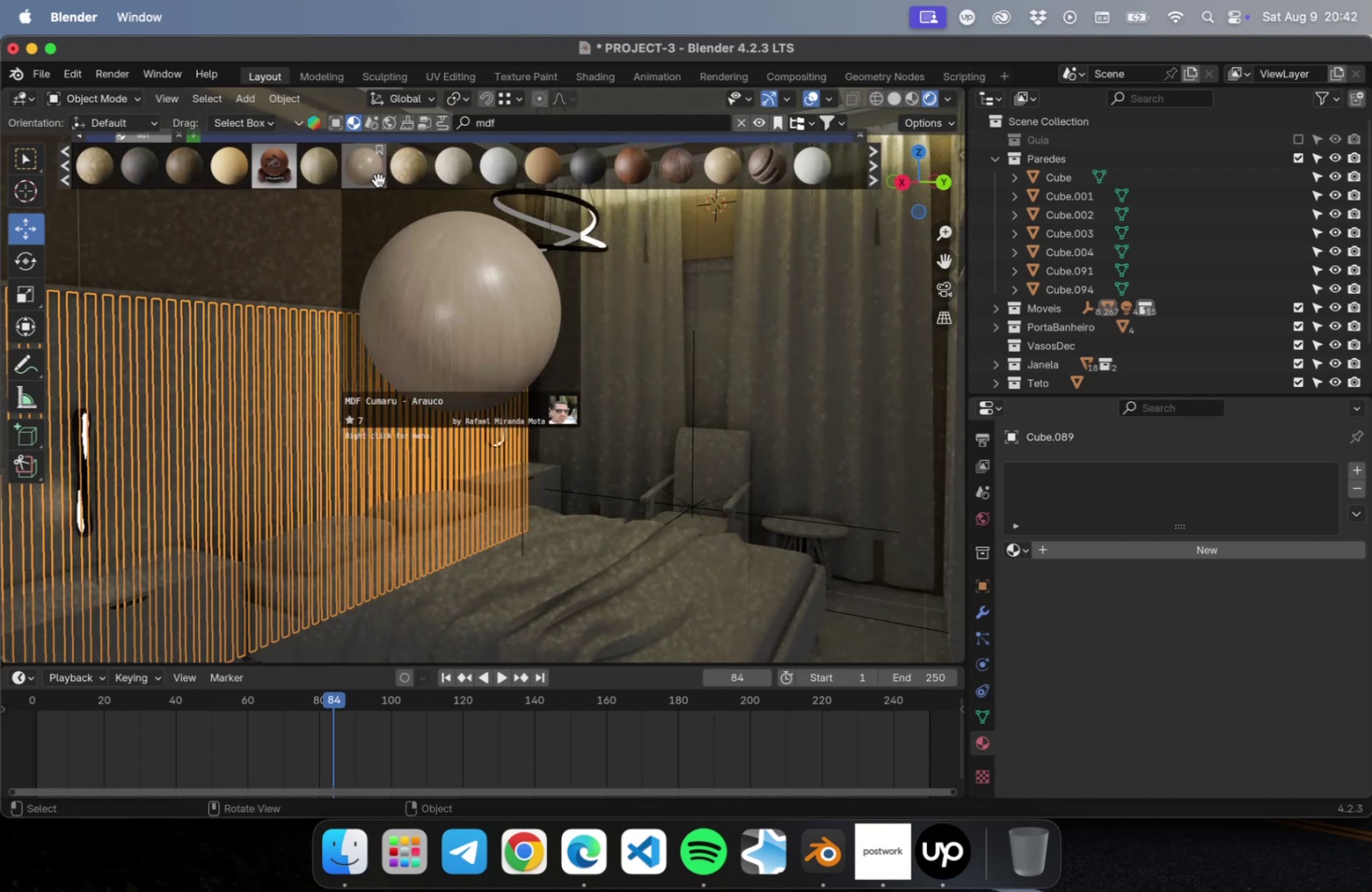 
wait(7.98)
 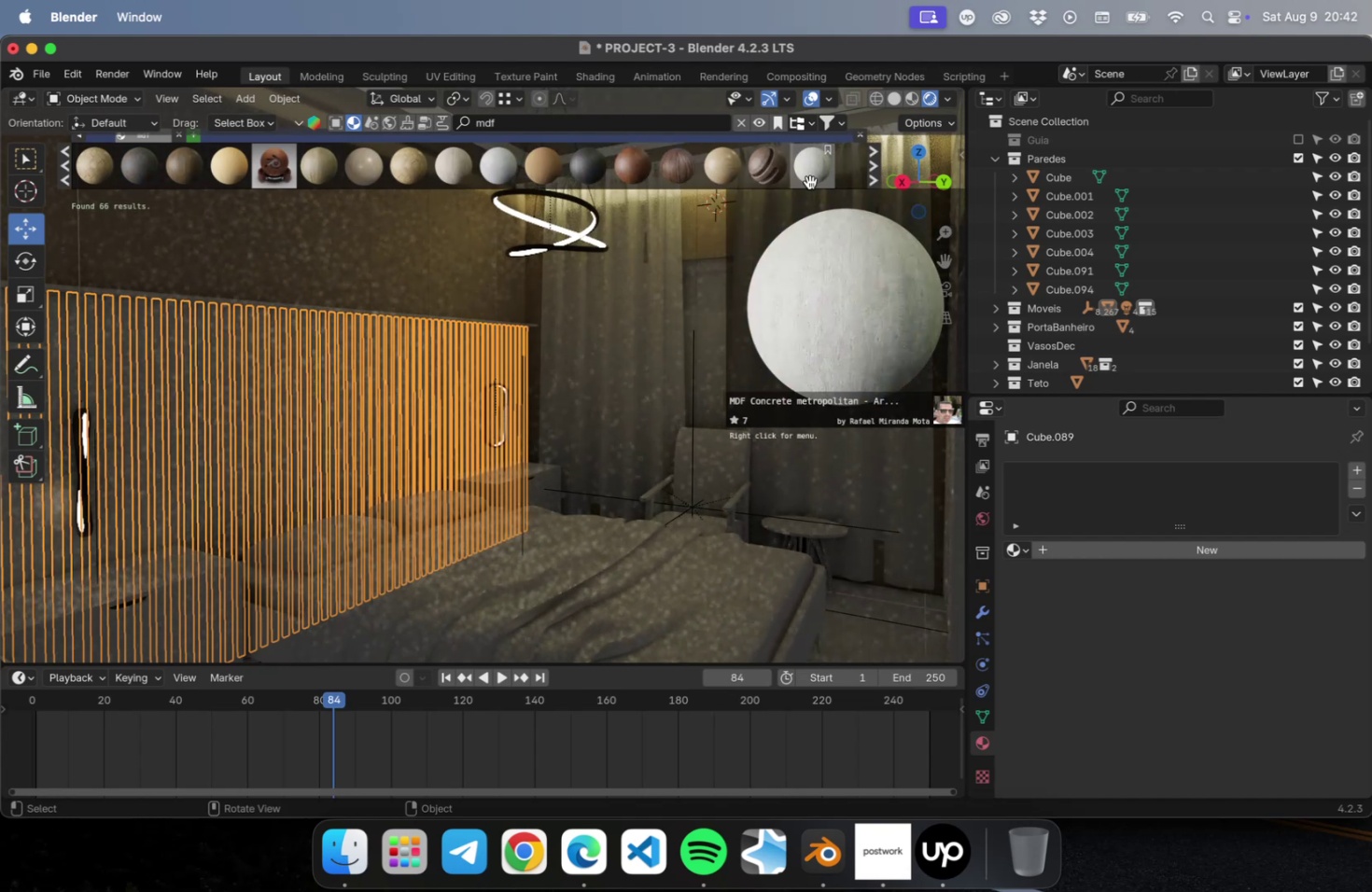 
left_click([362, 181])
 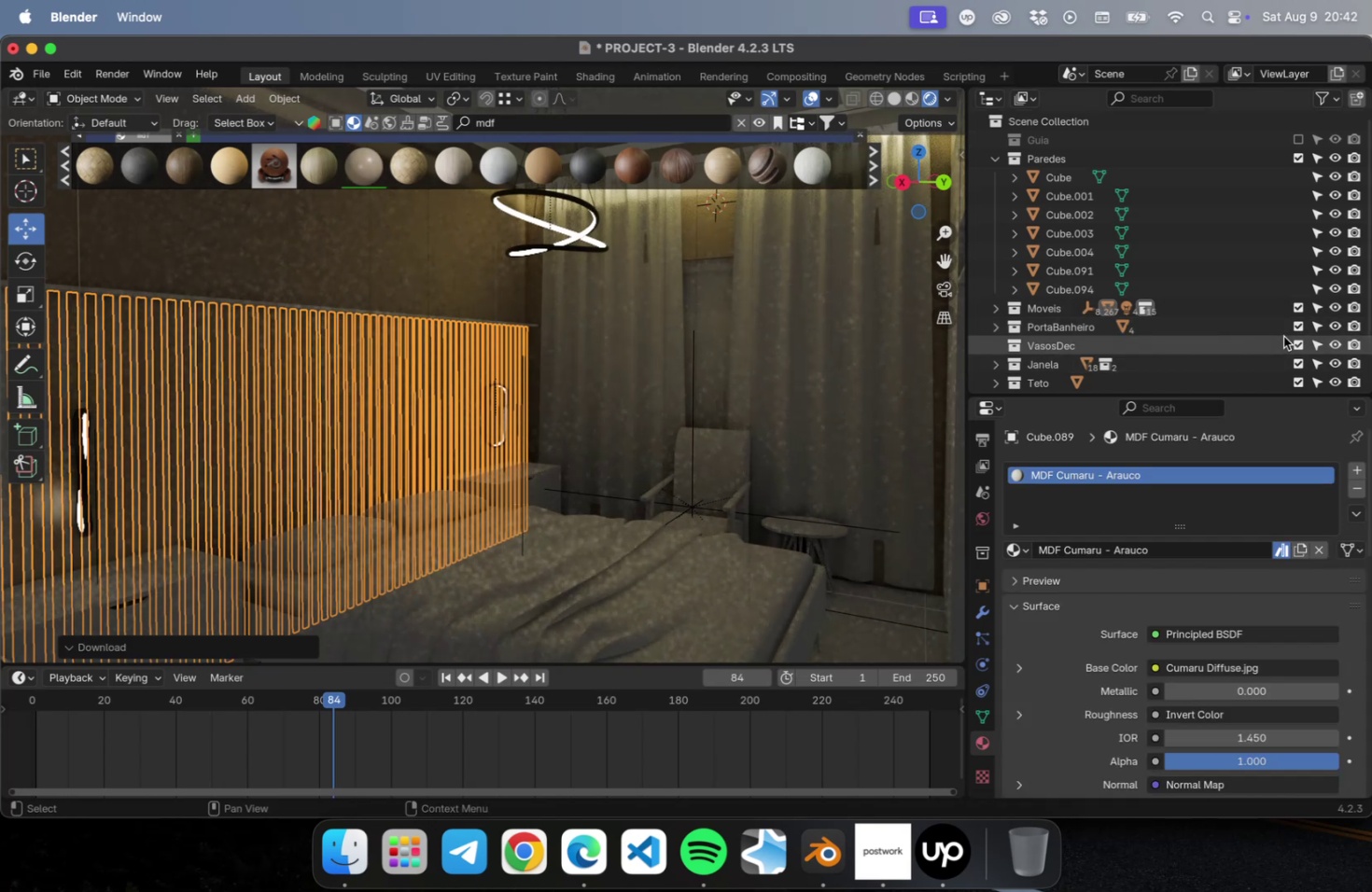 
wait(5.51)
 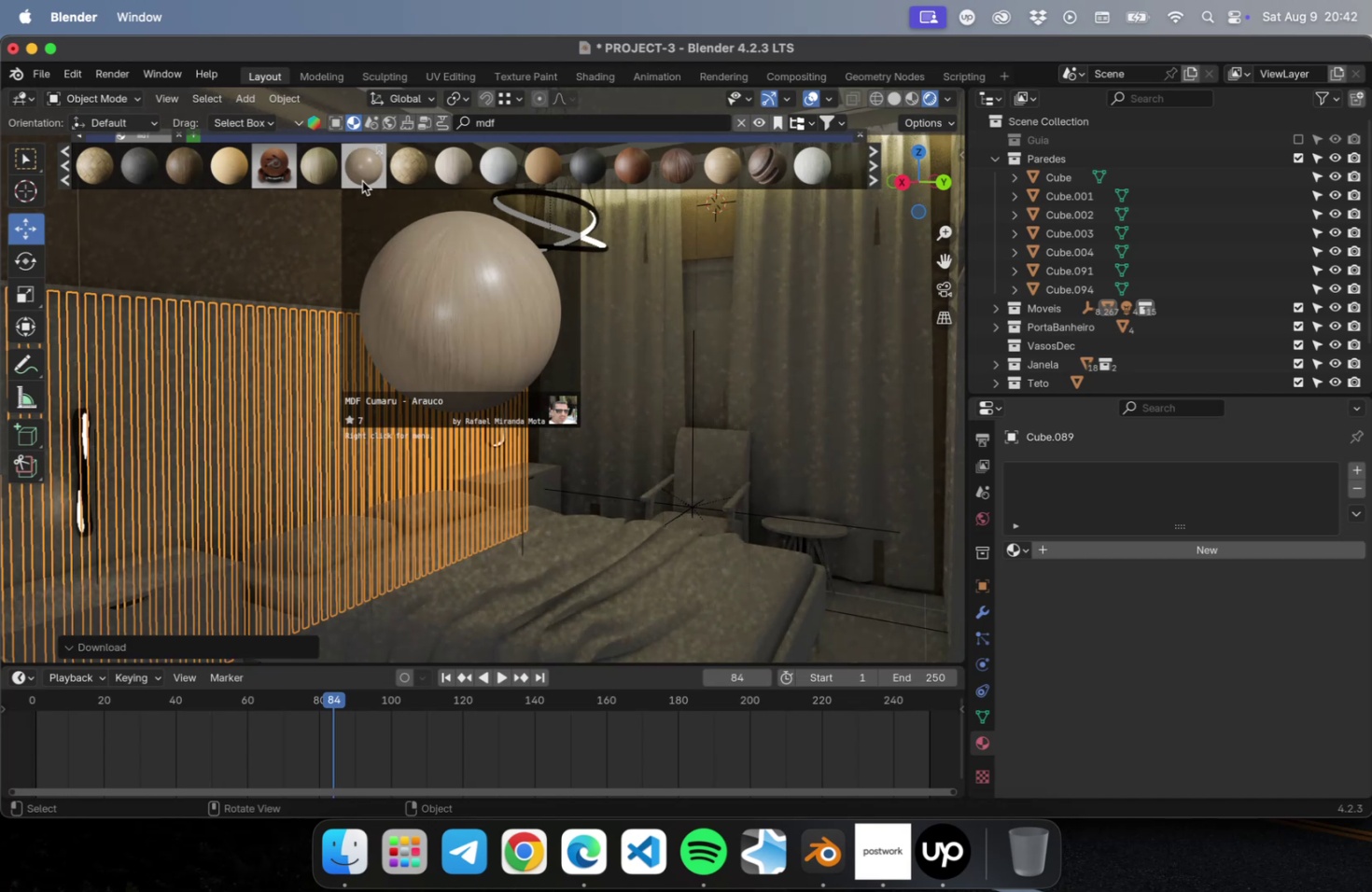 
left_click([997, 308])
 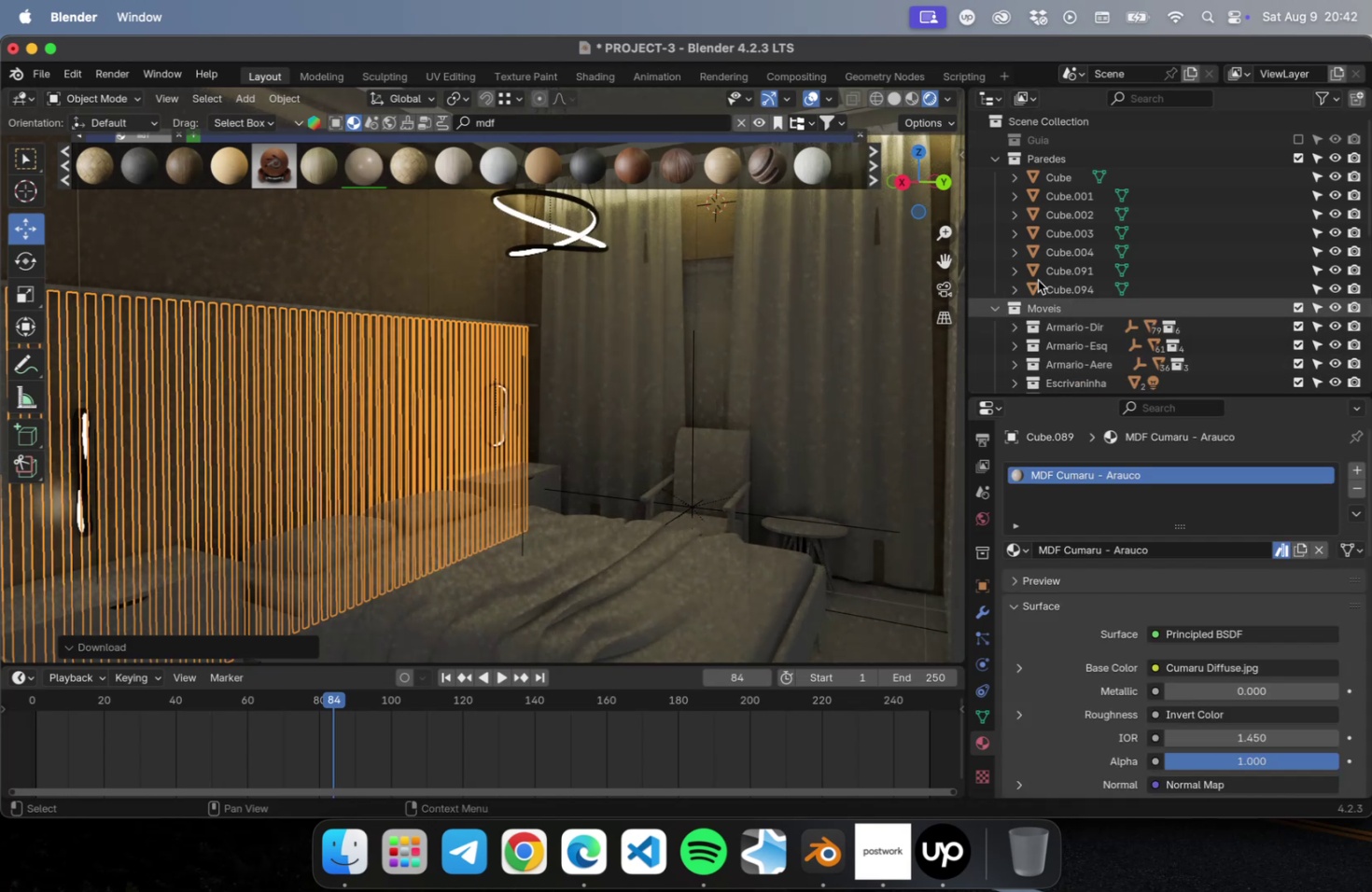 
scroll: coordinate [1112, 262], scroll_direction: down, amount: 9.0
 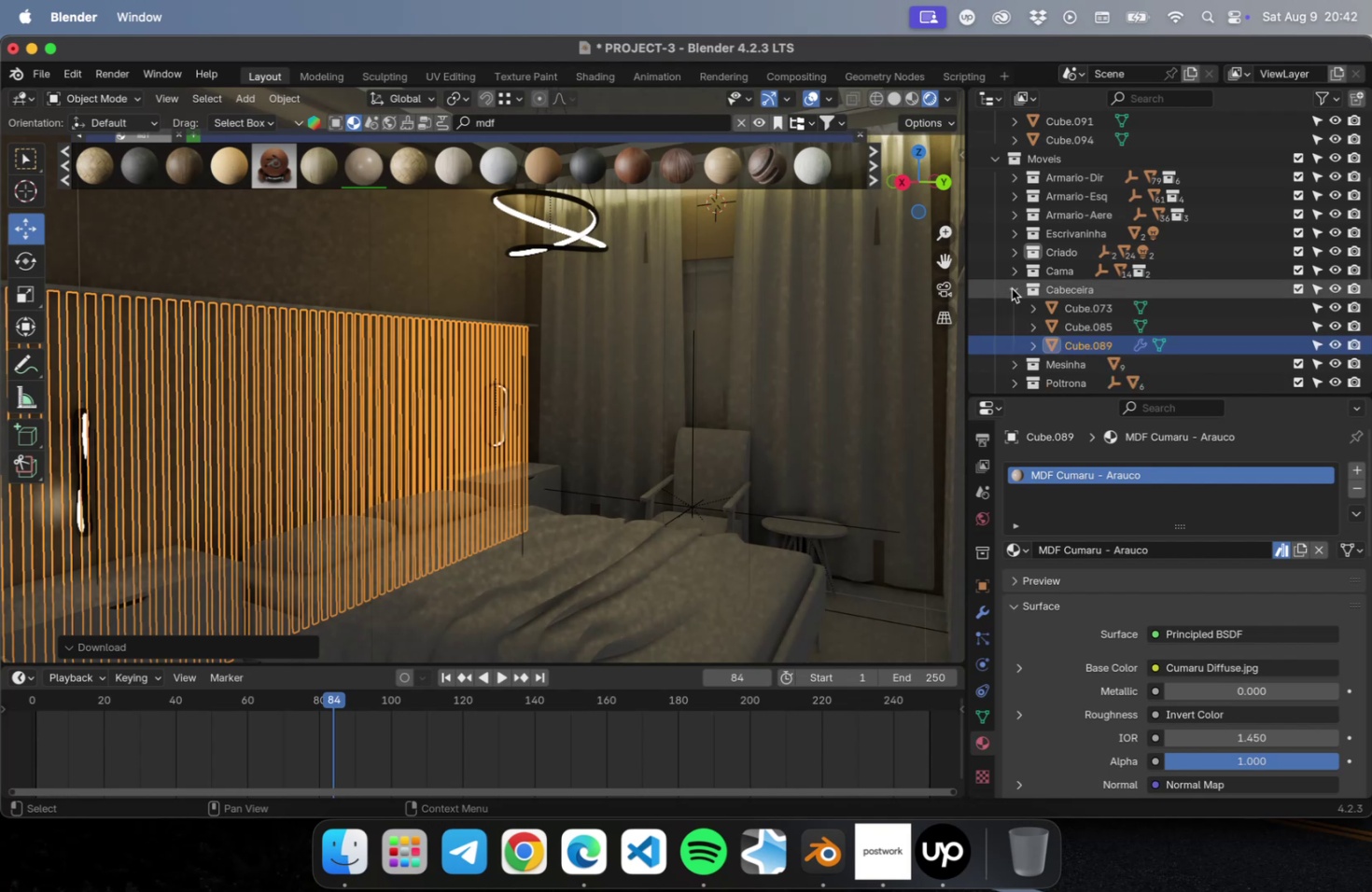 
wait(5.78)
 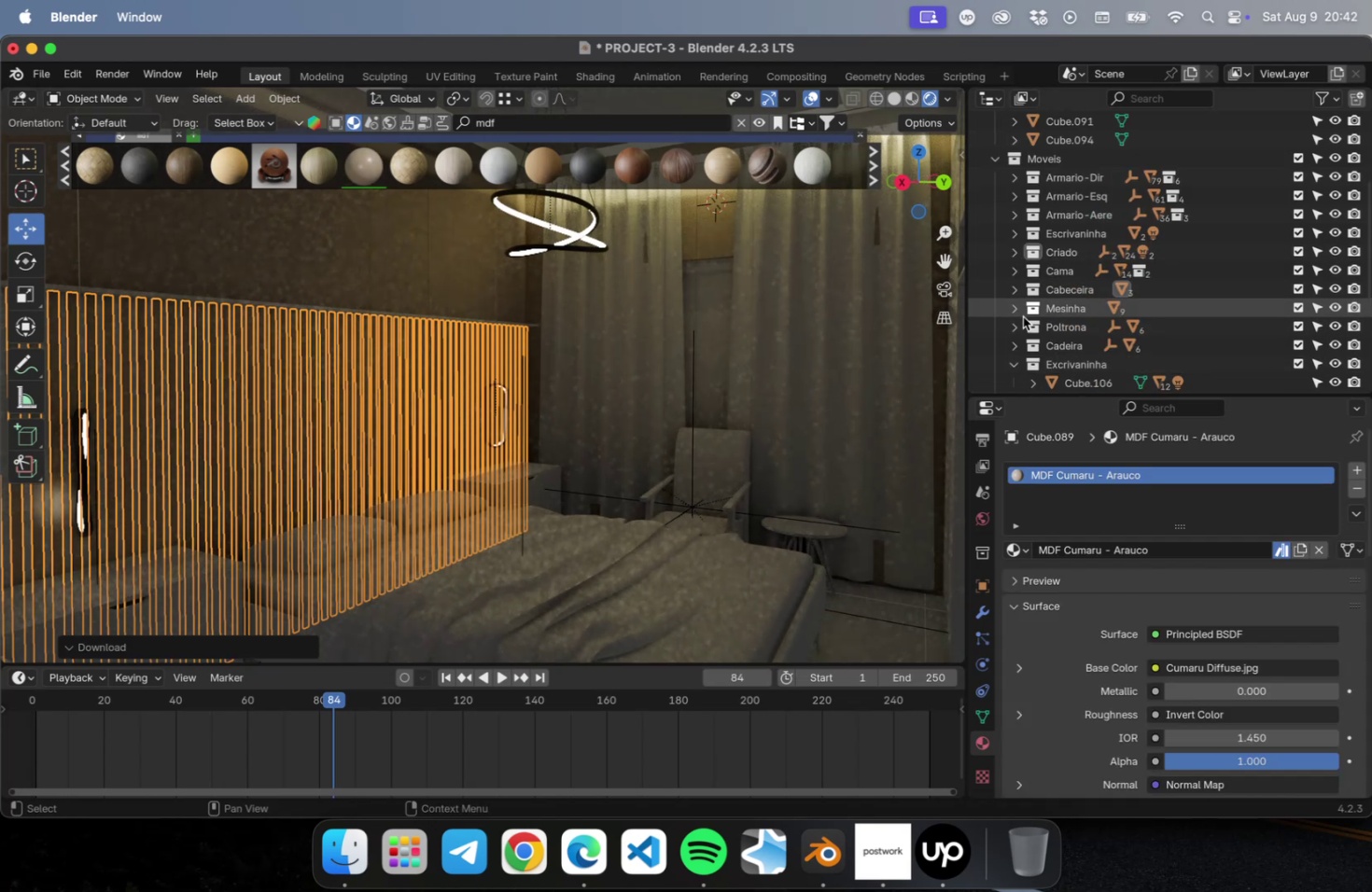 
left_click([1078, 322])
 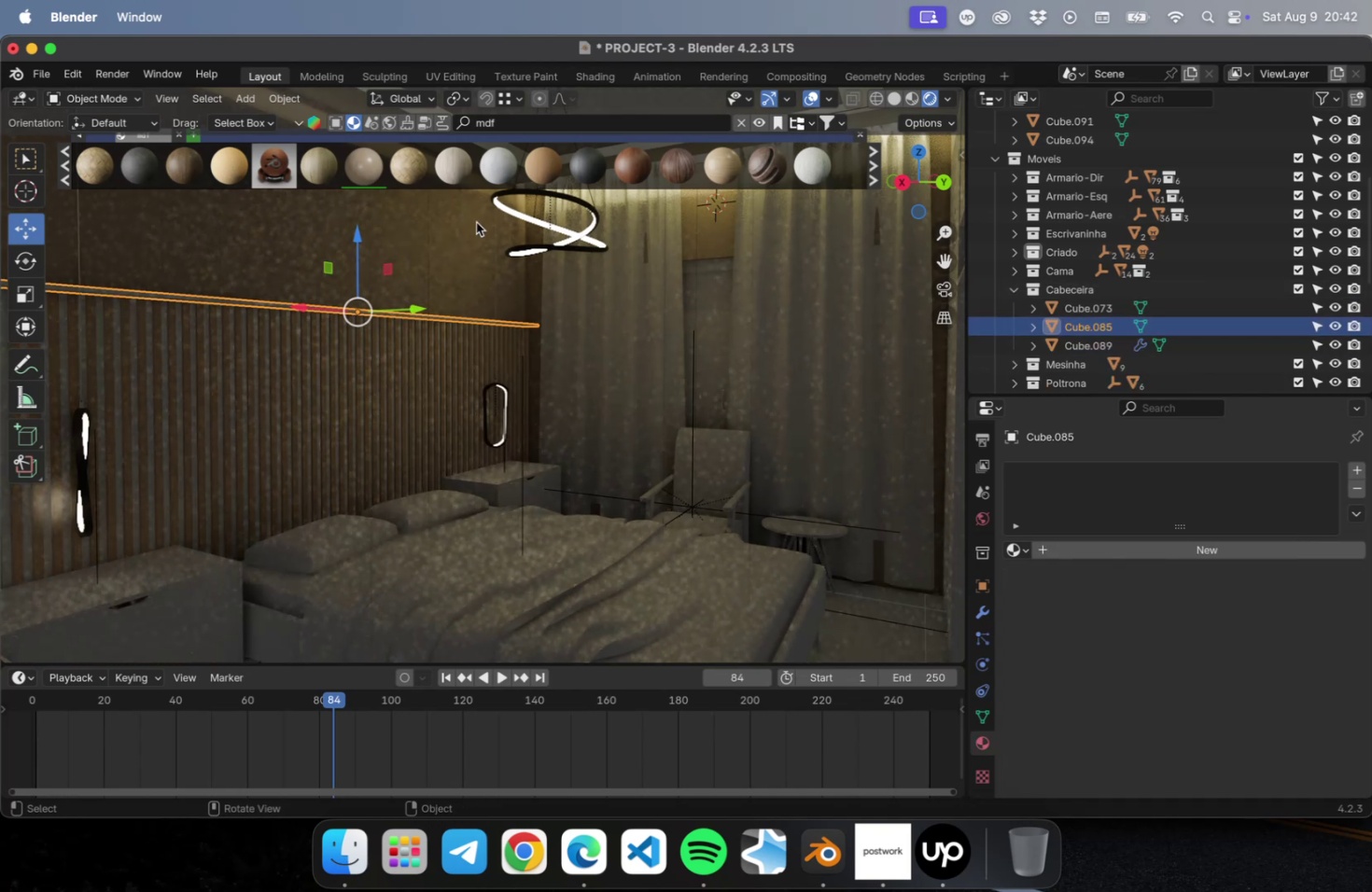 
mouse_move([382, 175])
 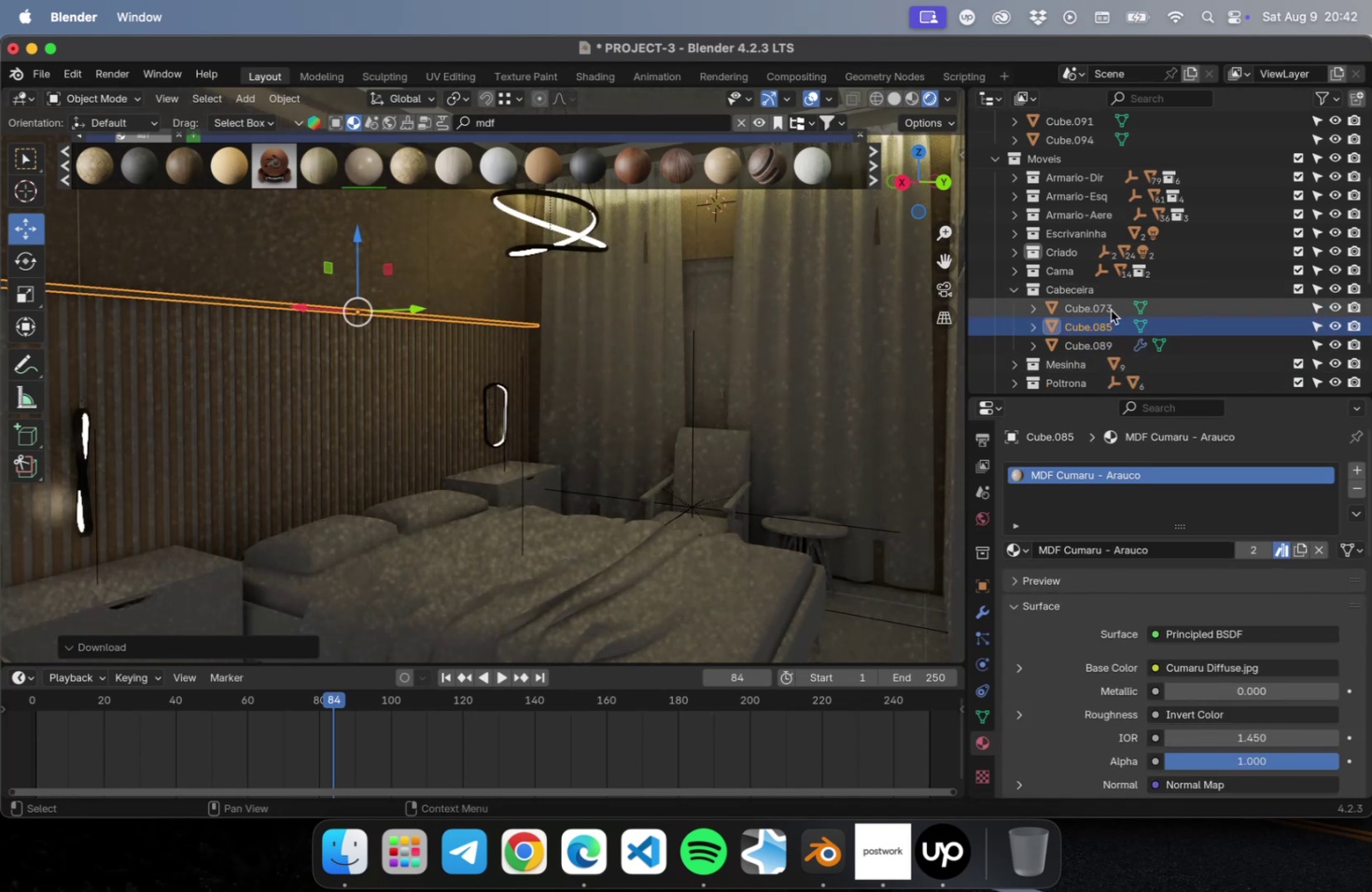 
left_click([1110, 309])
 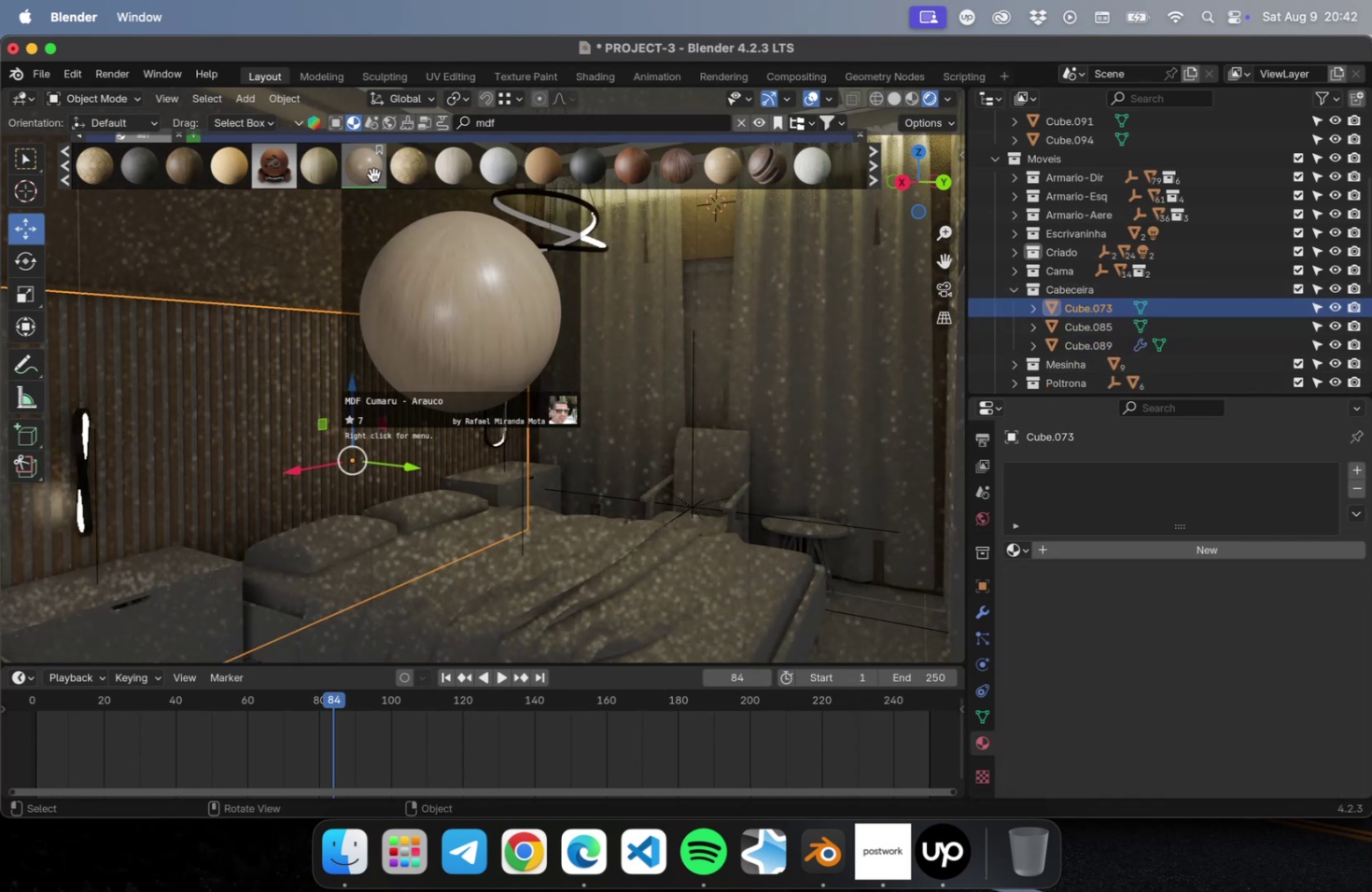 
left_click([373, 174])
 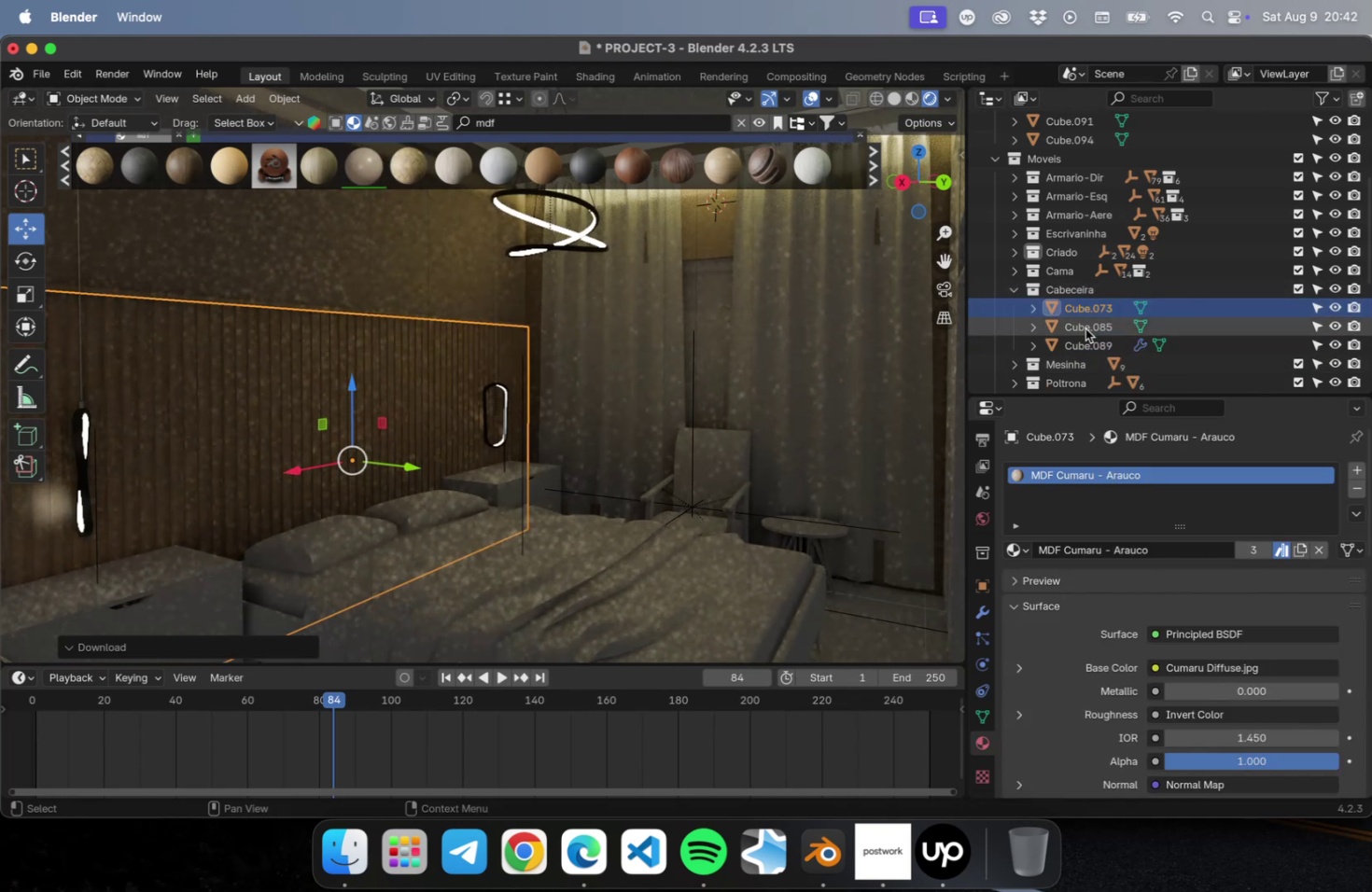 
left_click([1085, 328])
 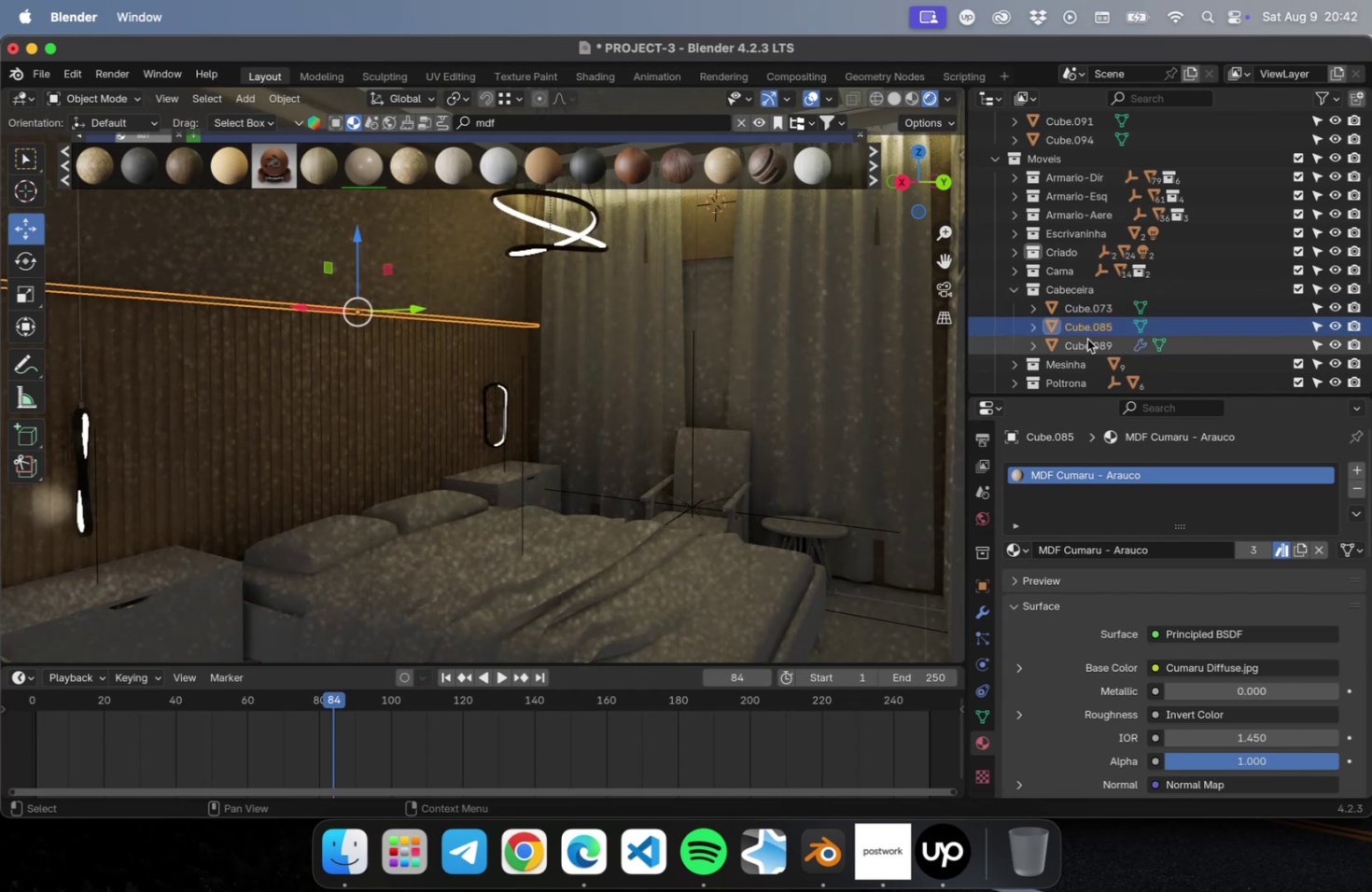 
left_click([1086, 340])
 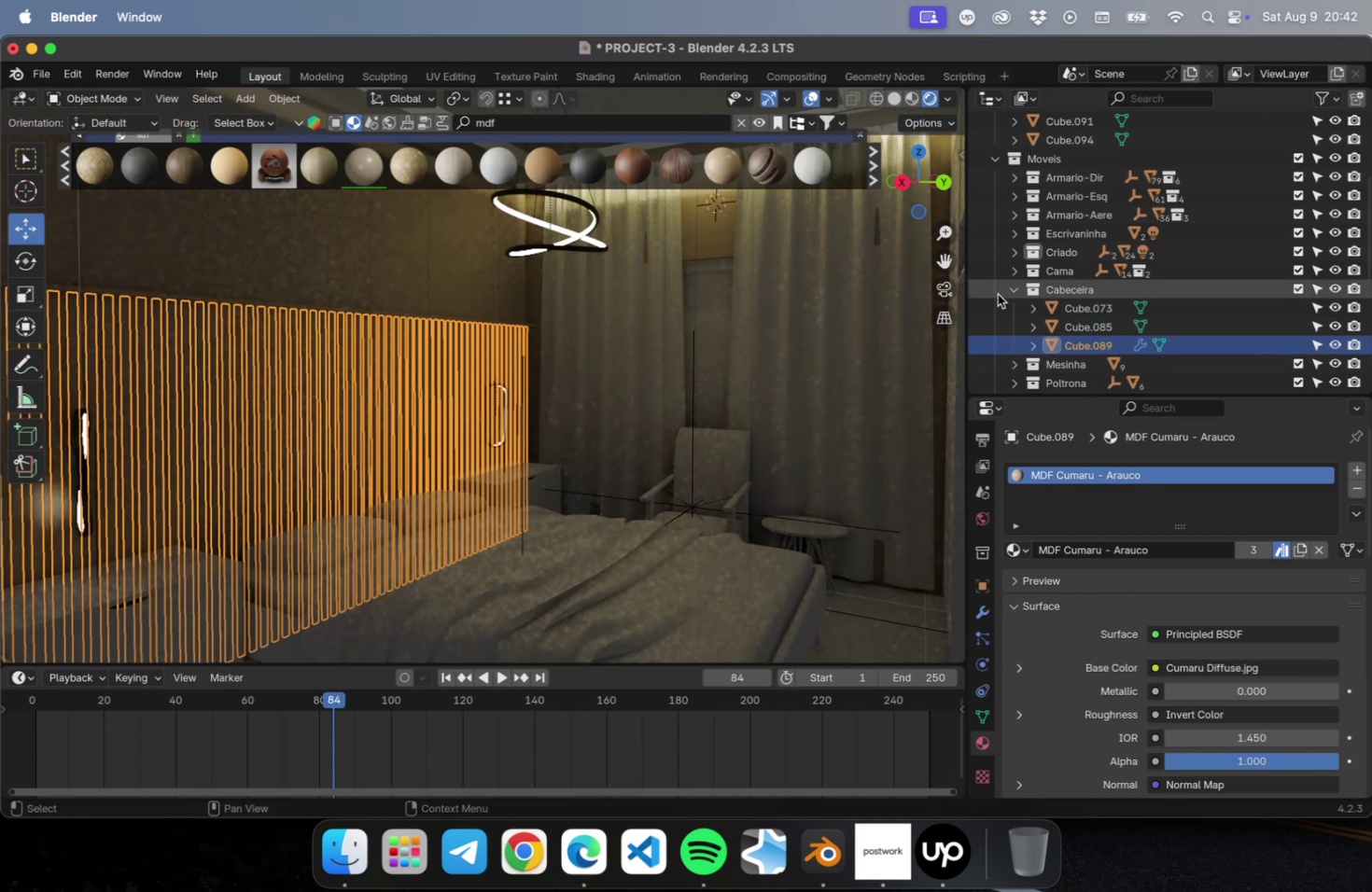 
left_click([1008, 290])
 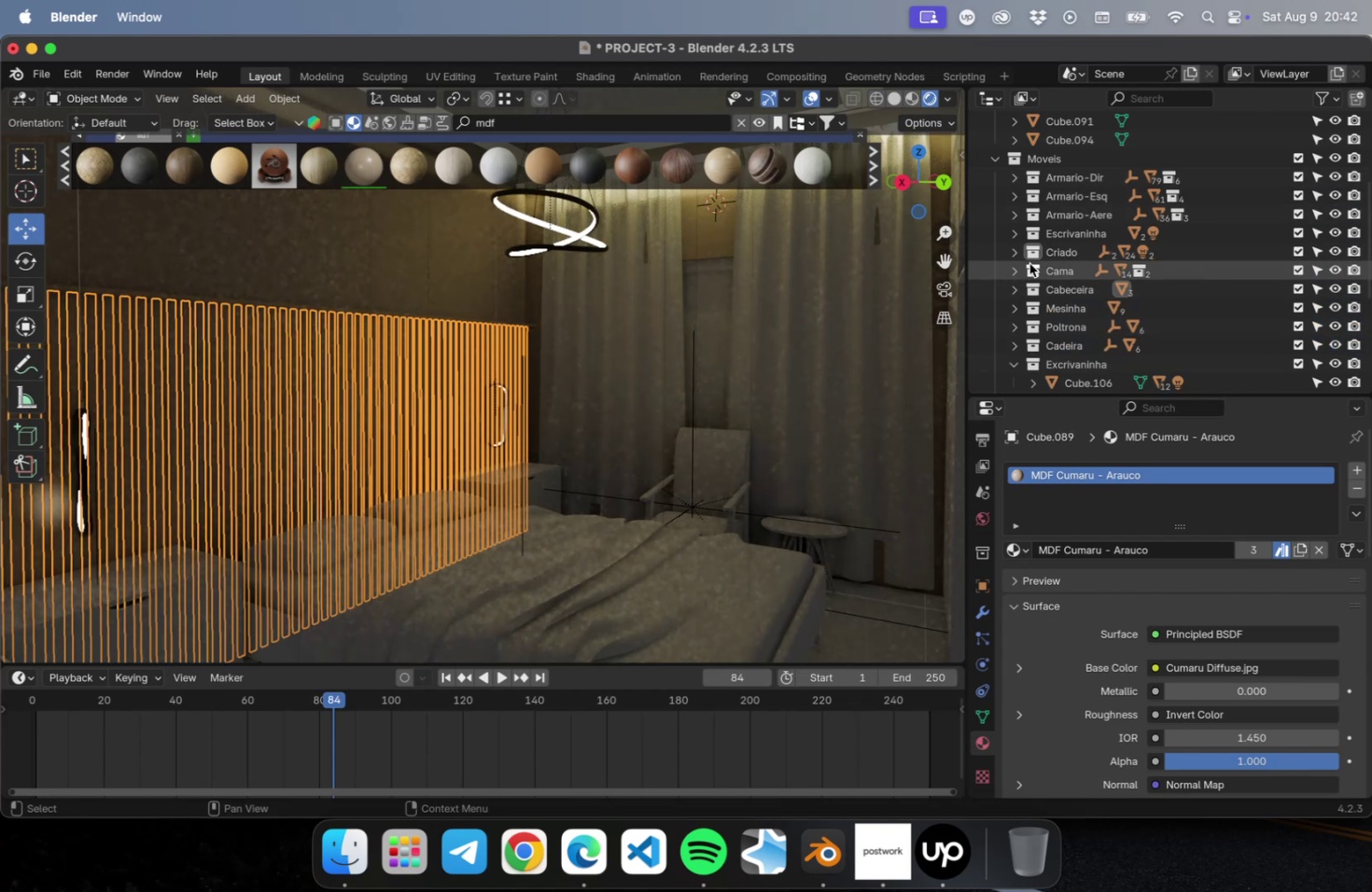 
left_click([1015, 253])
 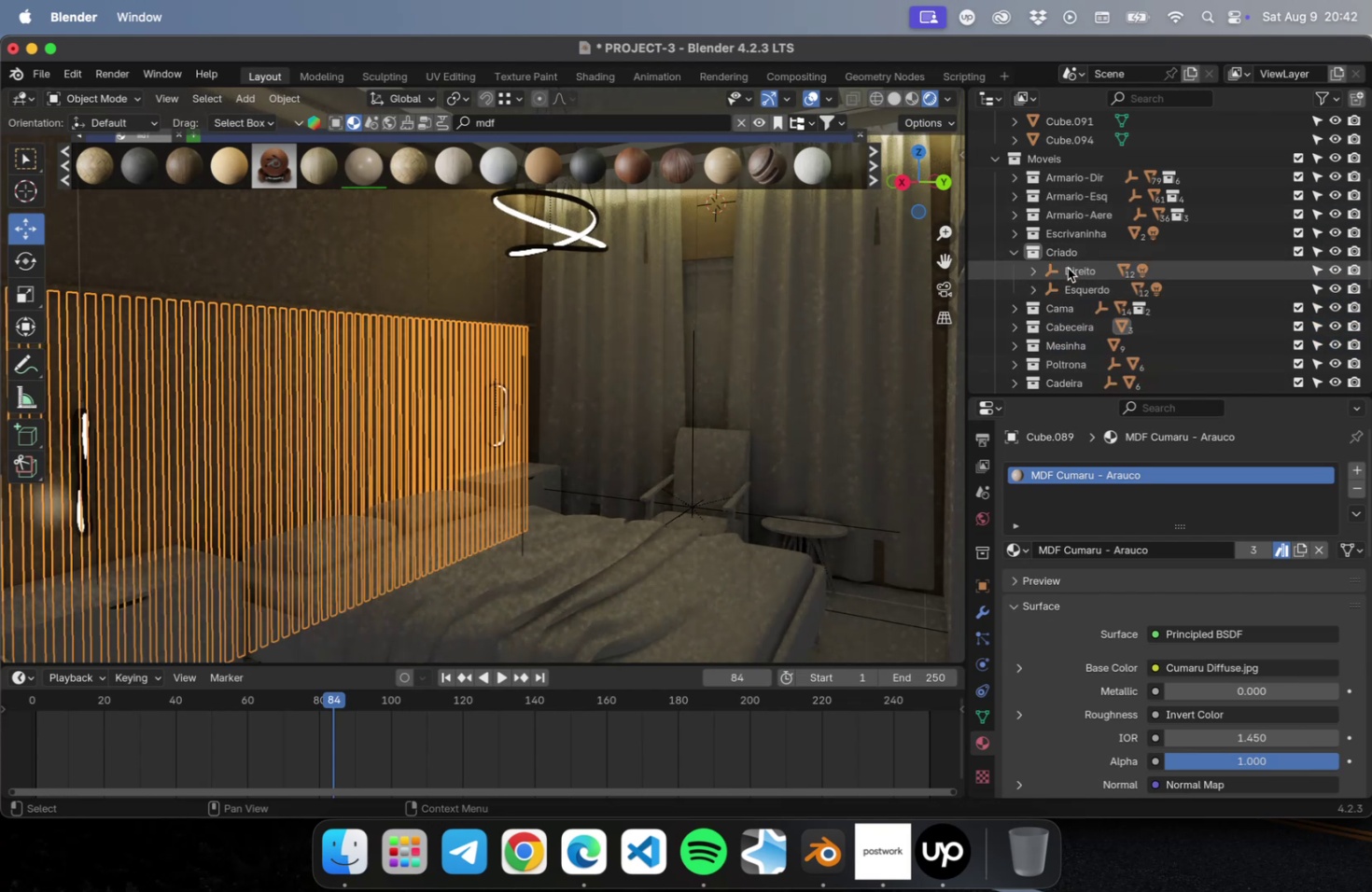 
left_click([1067, 268])
 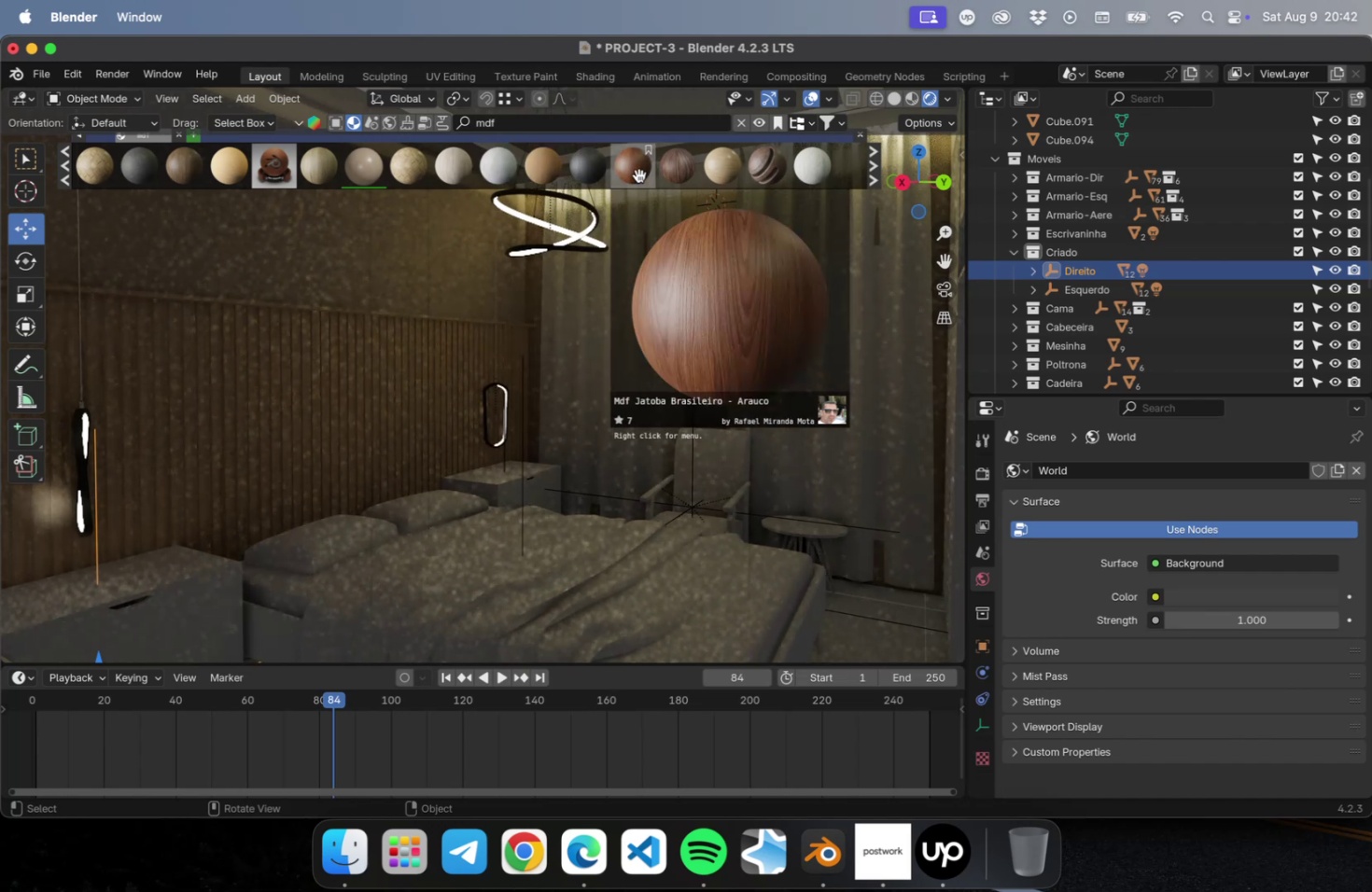 
wait(7.05)
 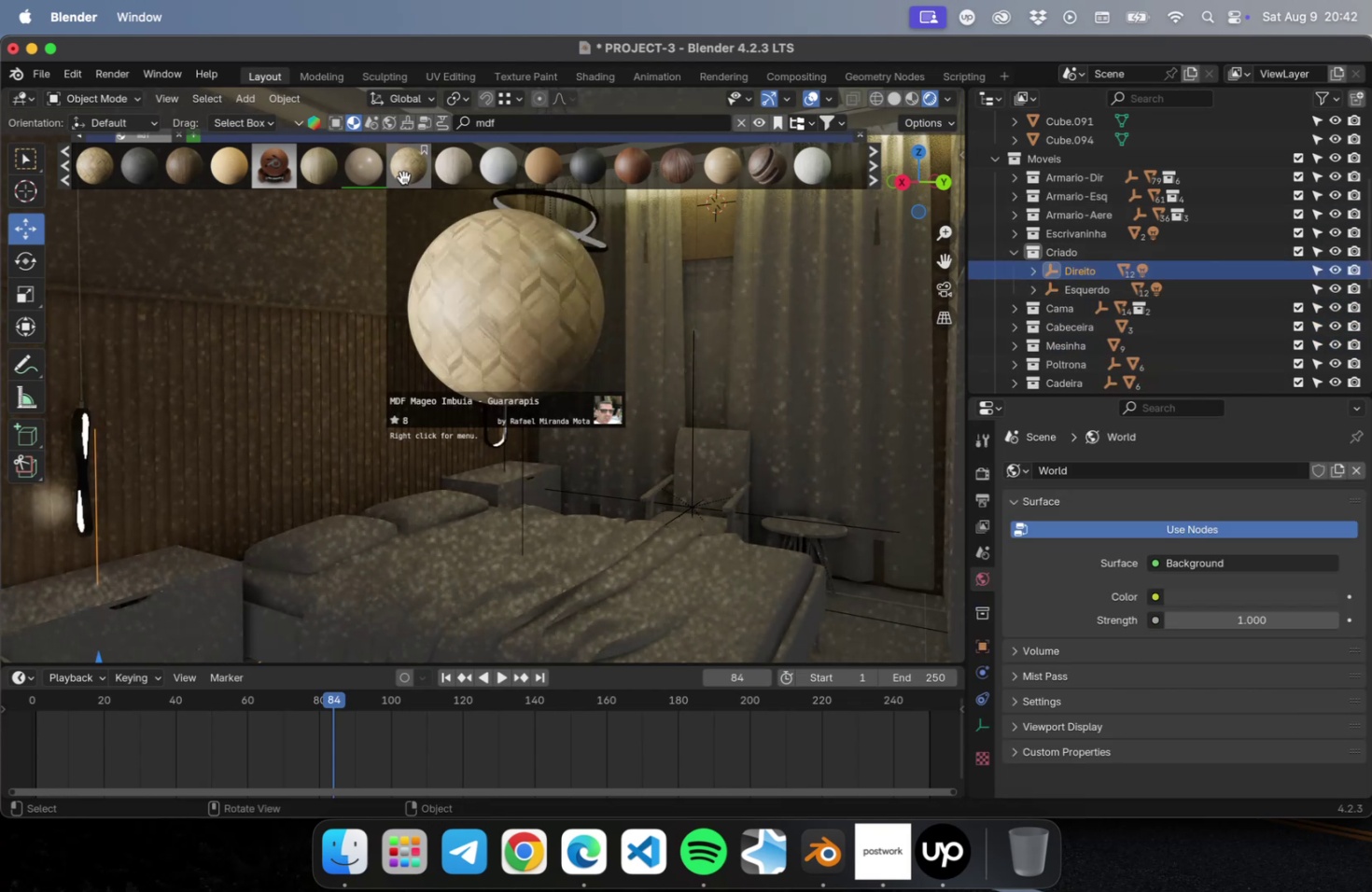 
left_click([1030, 272])
 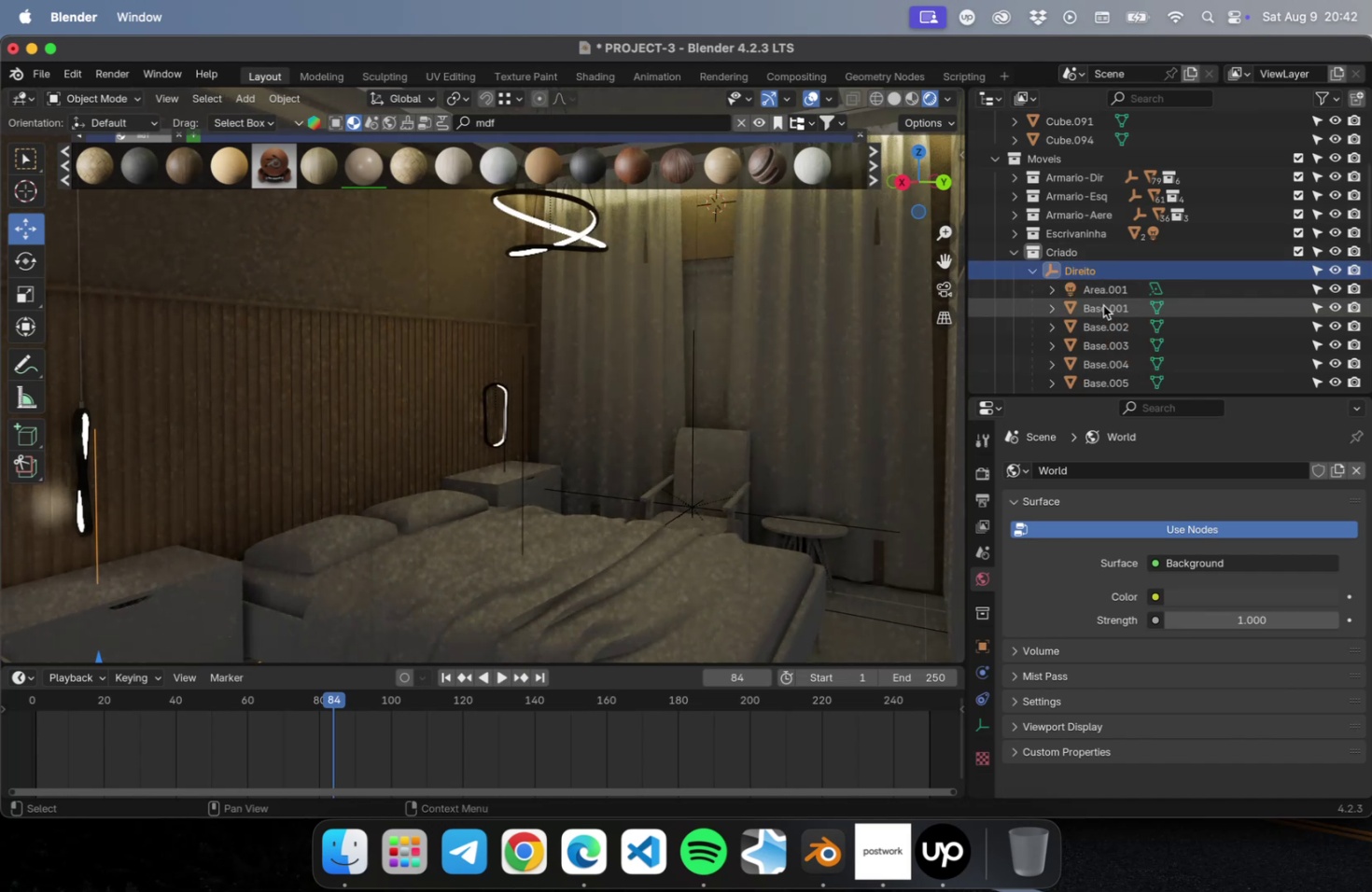 
left_click([1102, 305])
 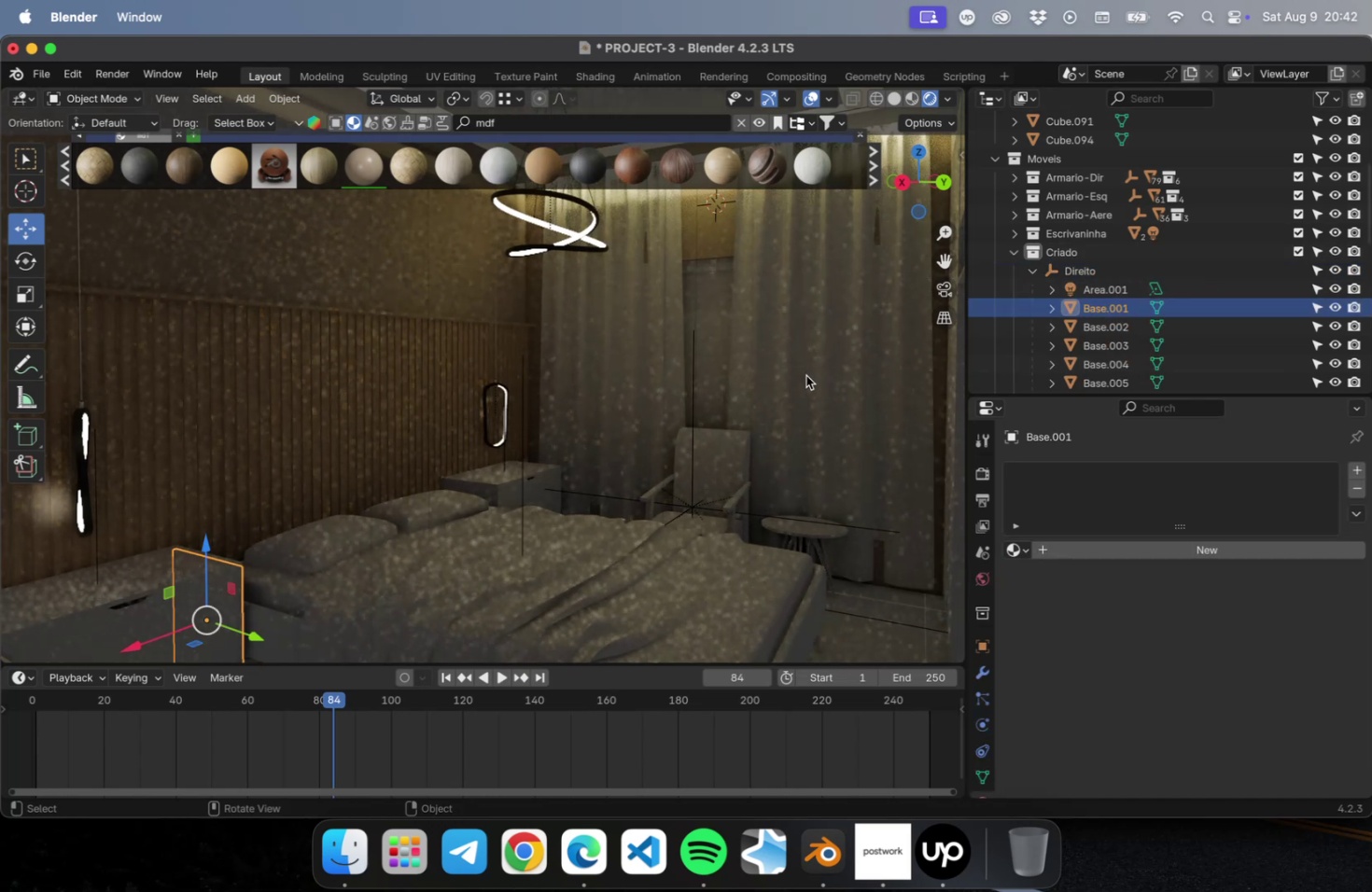 
scroll: coordinate [807, 370], scroll_direction: down, amount: 3.0
 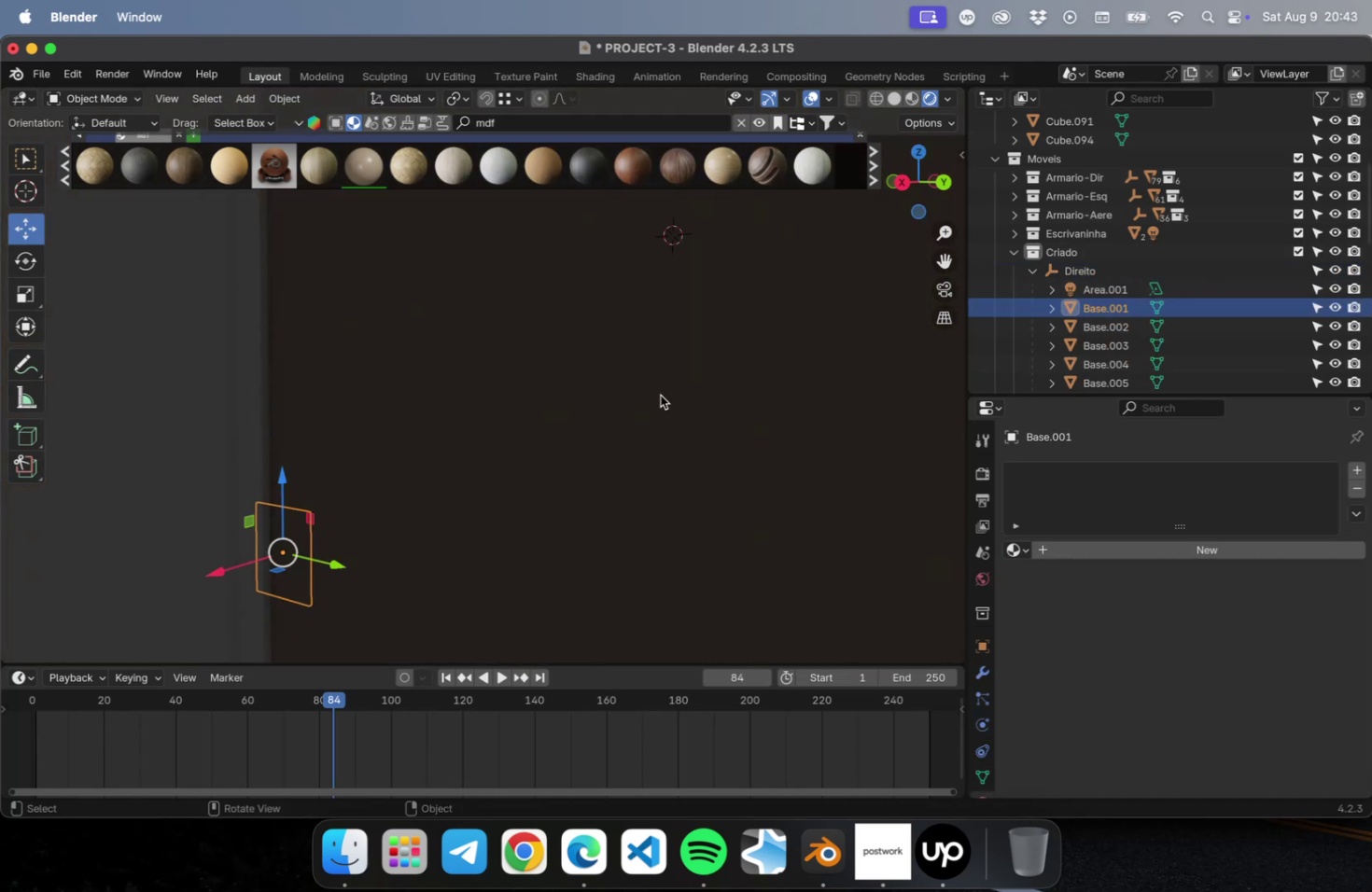 
scroll: coordinate [598, 416], scroll_direction: up, amount: 3.0
 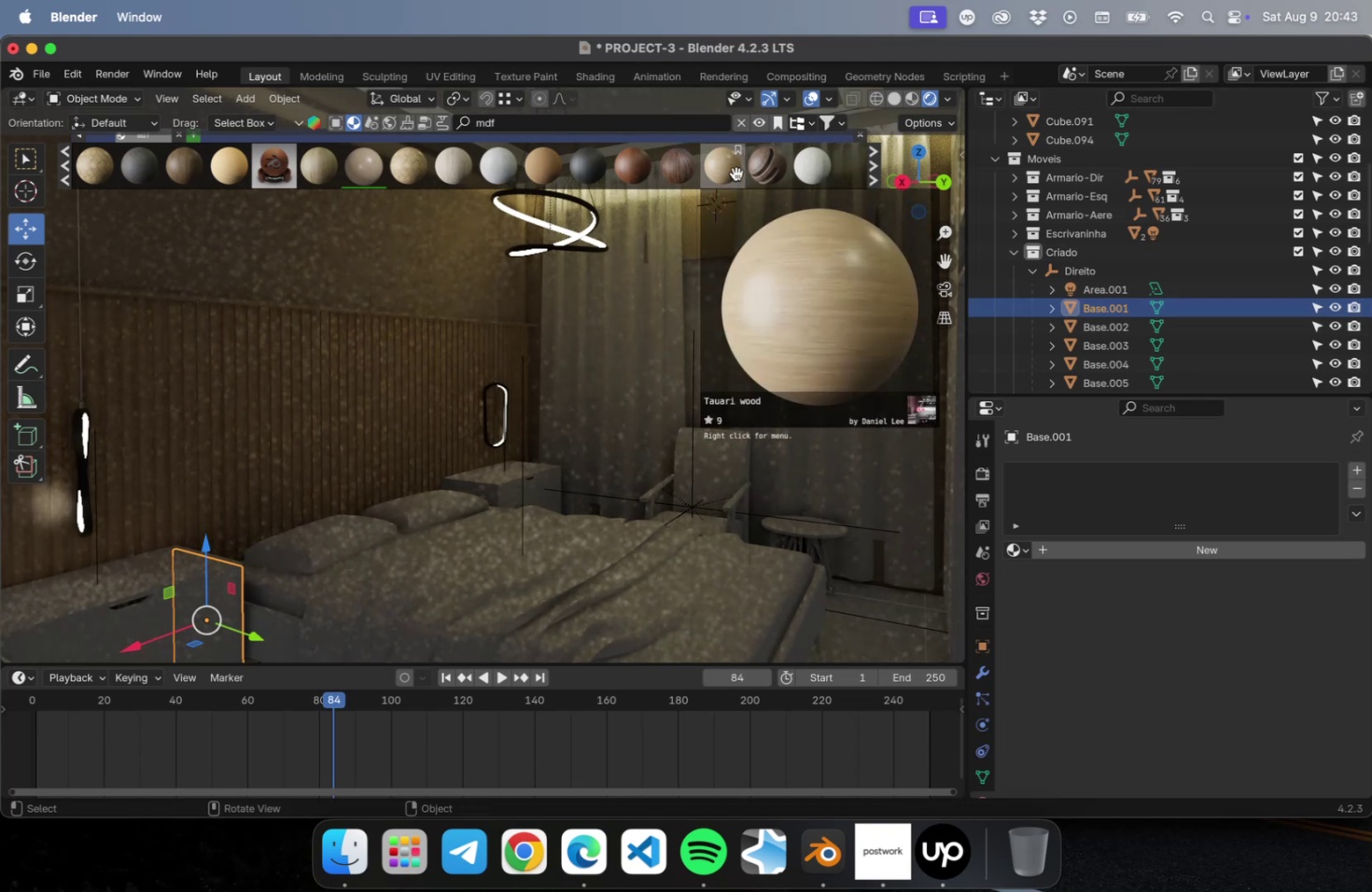 
wait(6.43)
 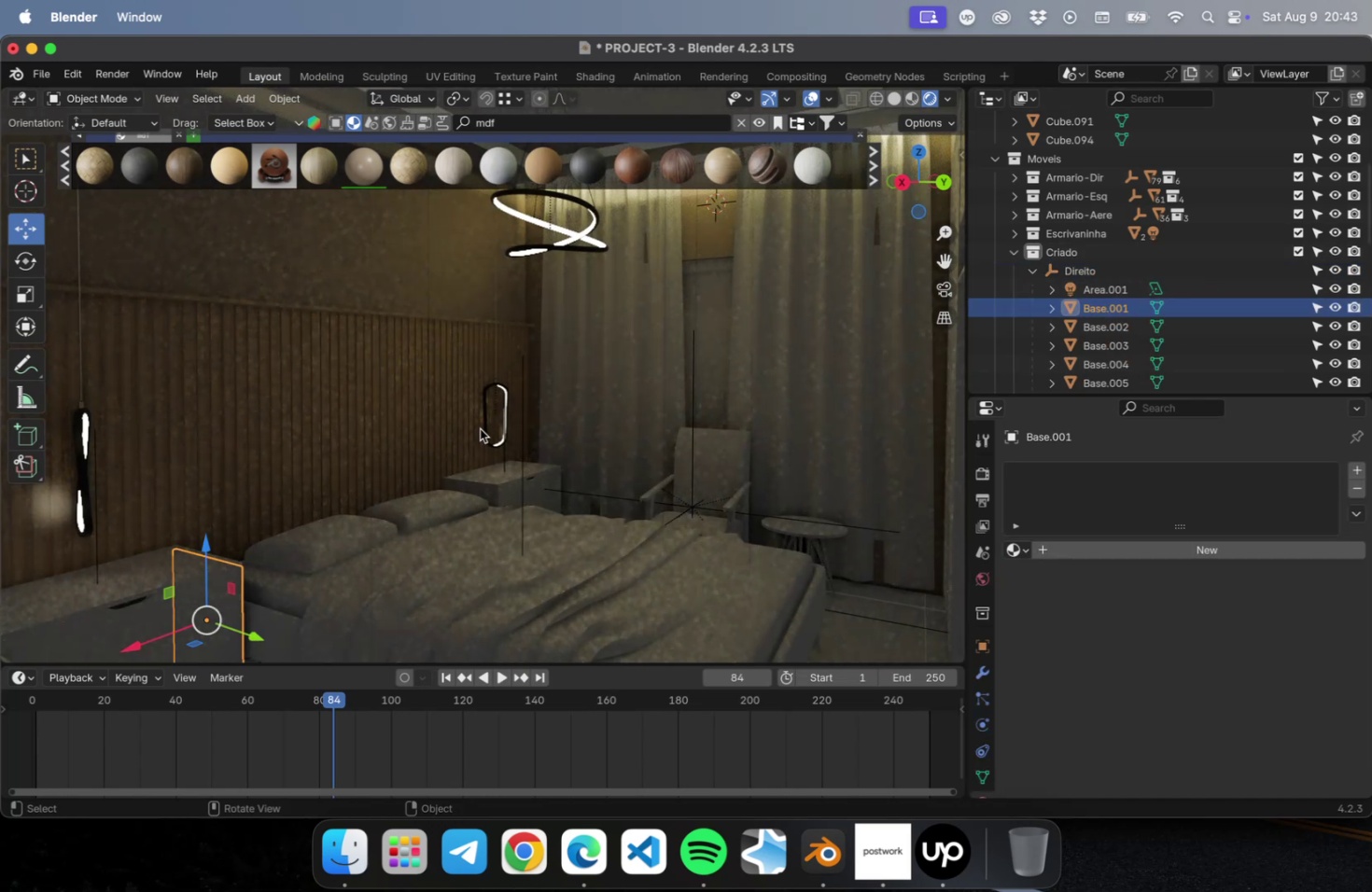 
left_click([867, 169])
 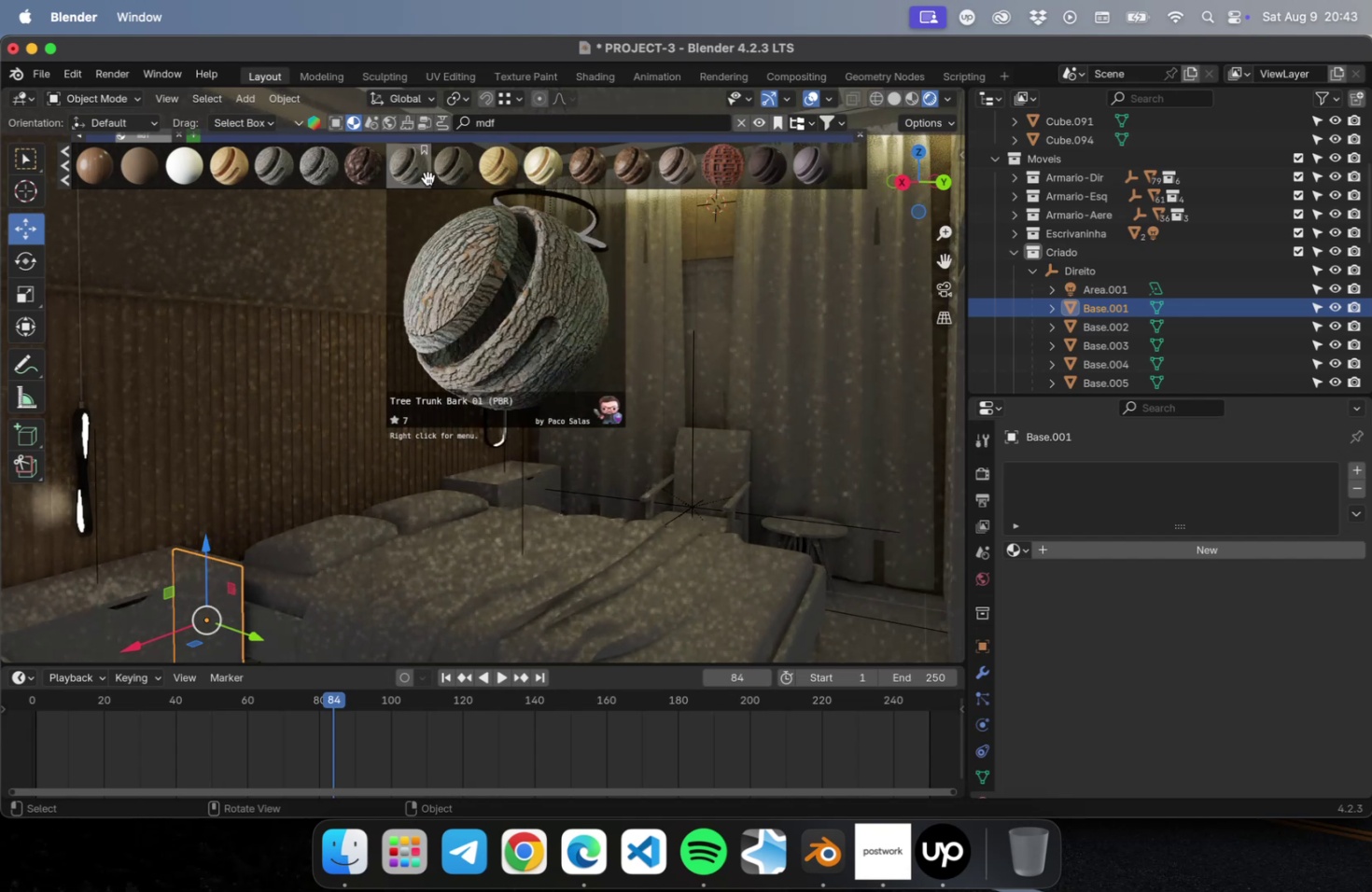 
wait(27.7)
 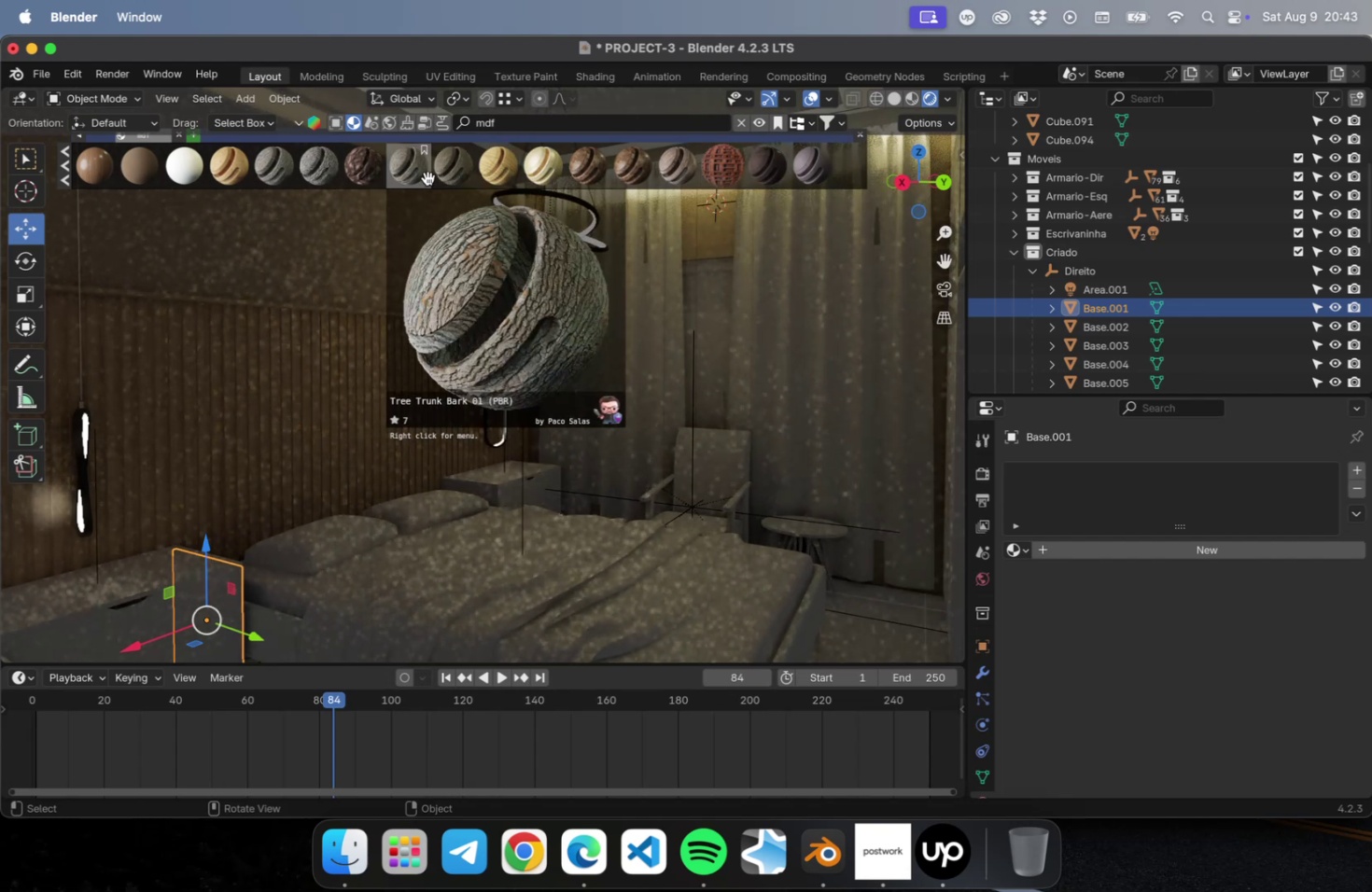 
left_click([86, 170])
 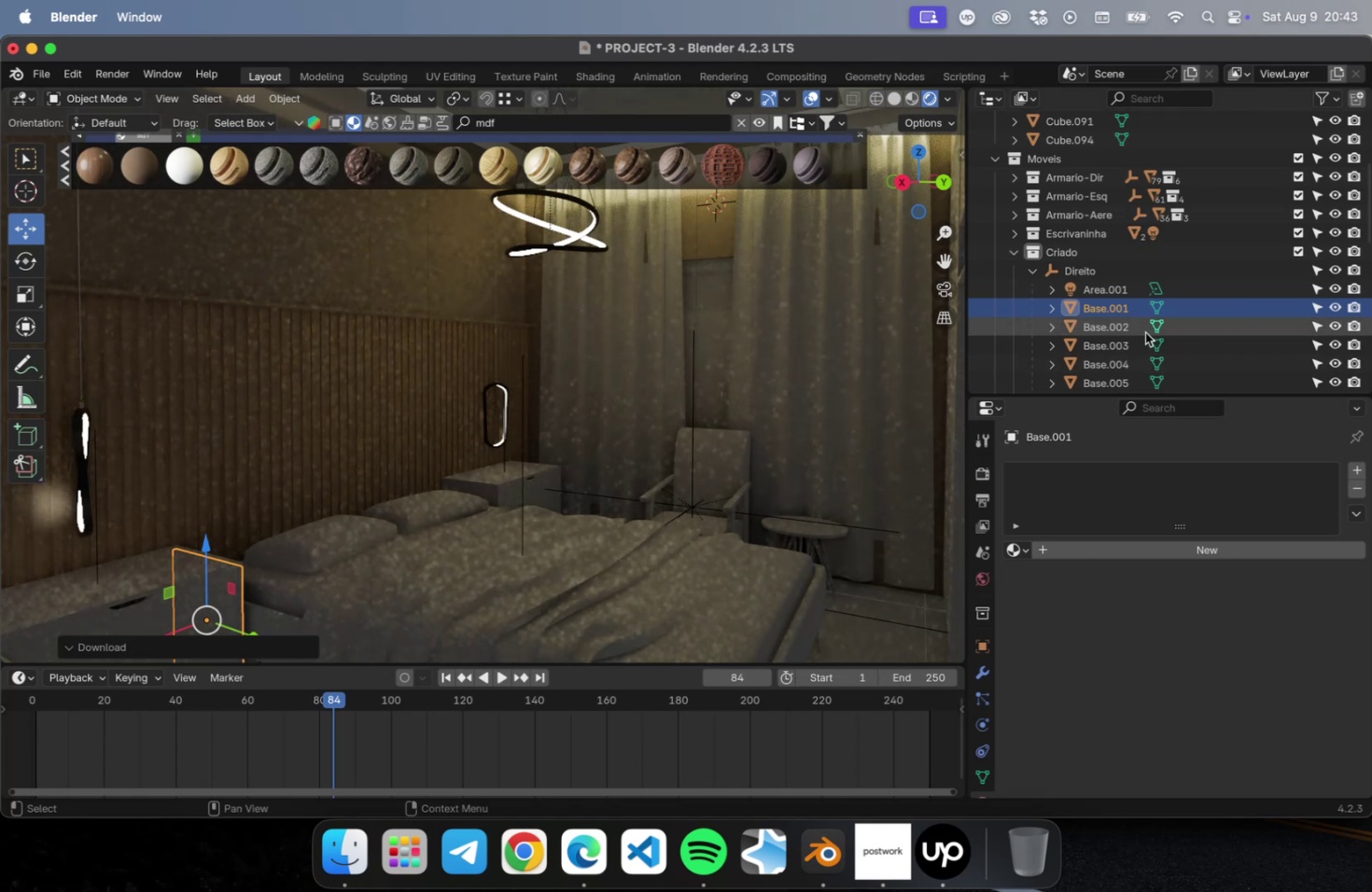 
left_click([1113, 329])
 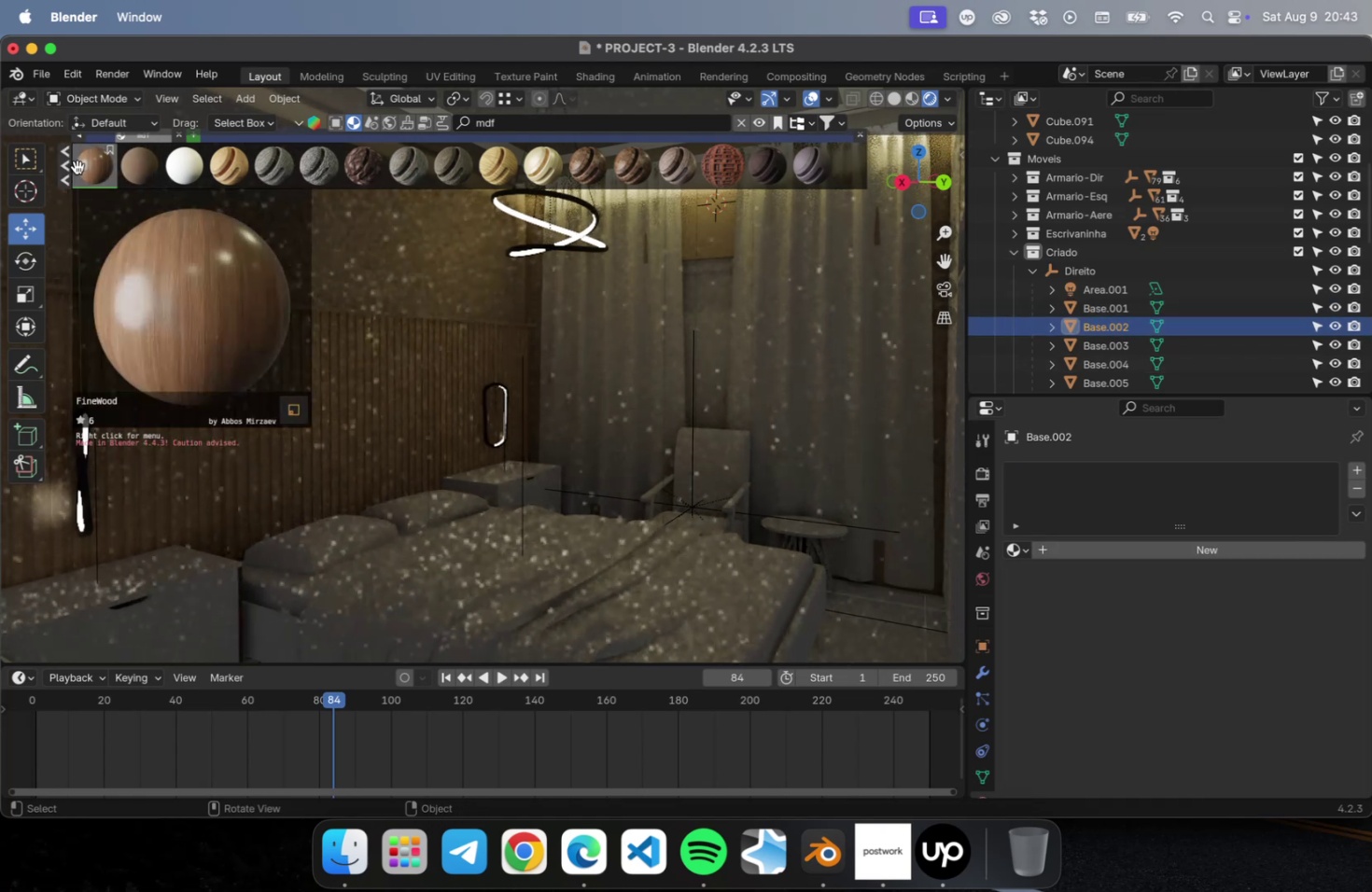 
left_click([86, 171])
 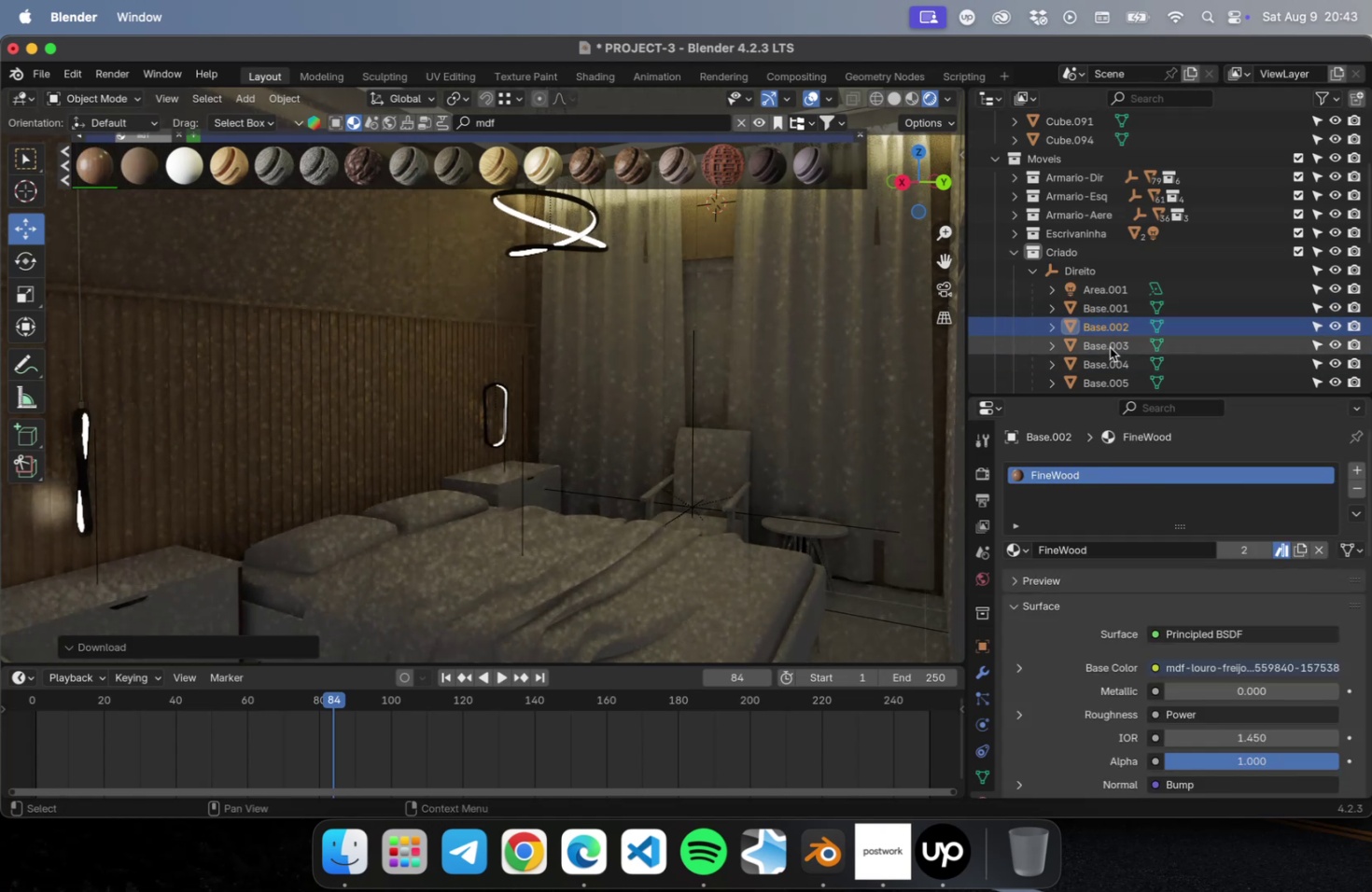 
left_click([1105, 341])
 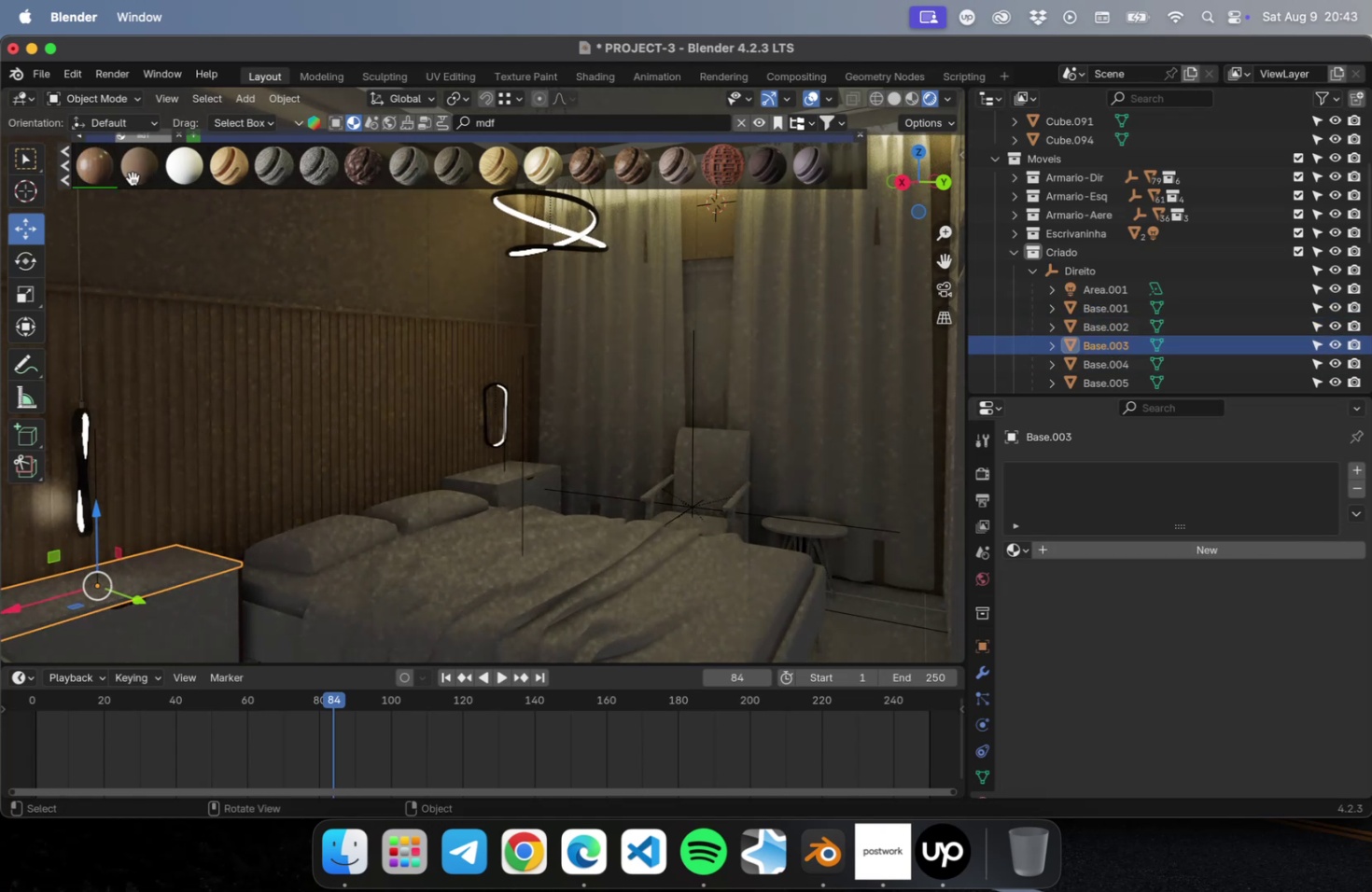 
left_click([103, 173])
 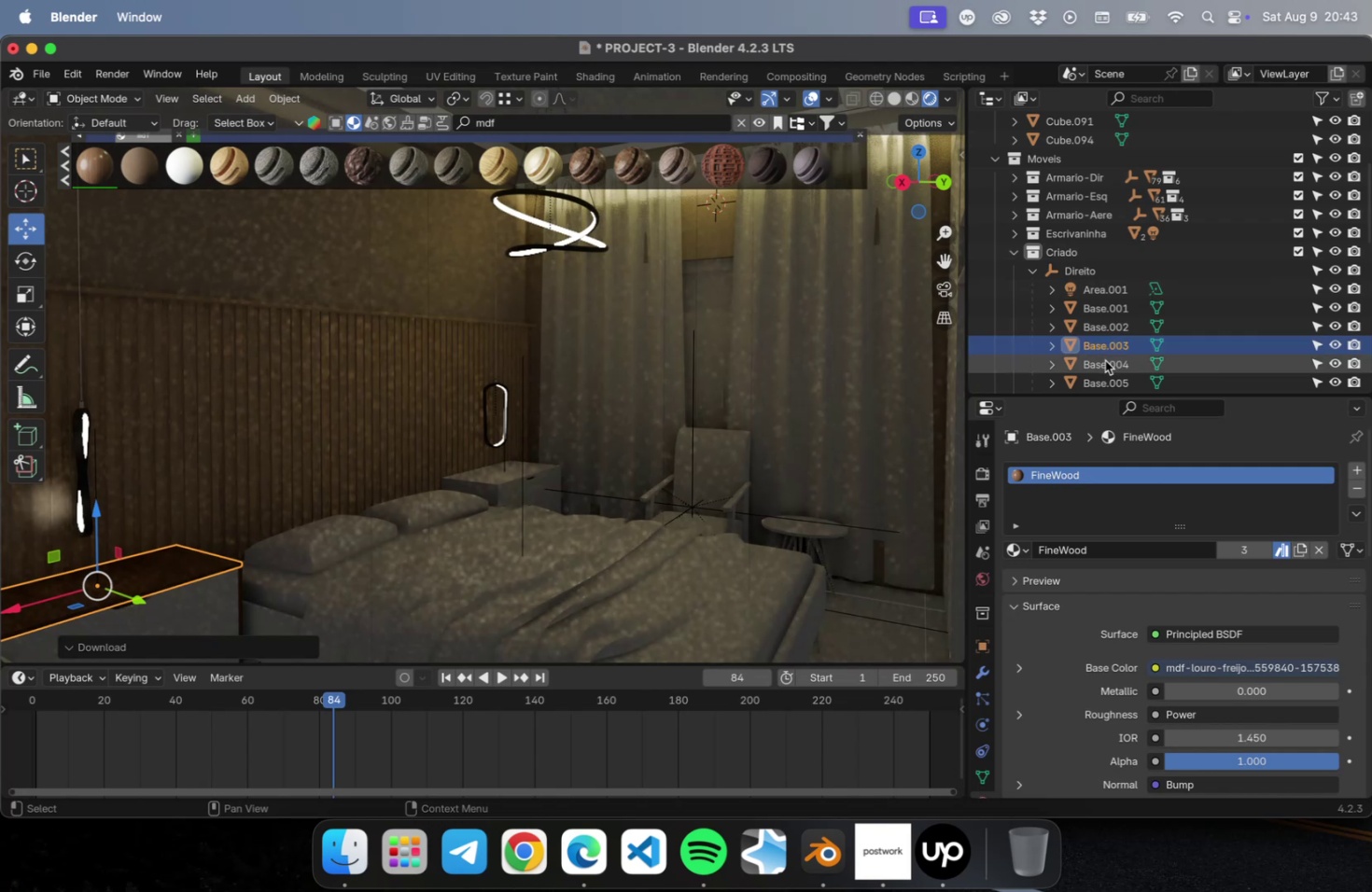 
left_click([1104, 361])
 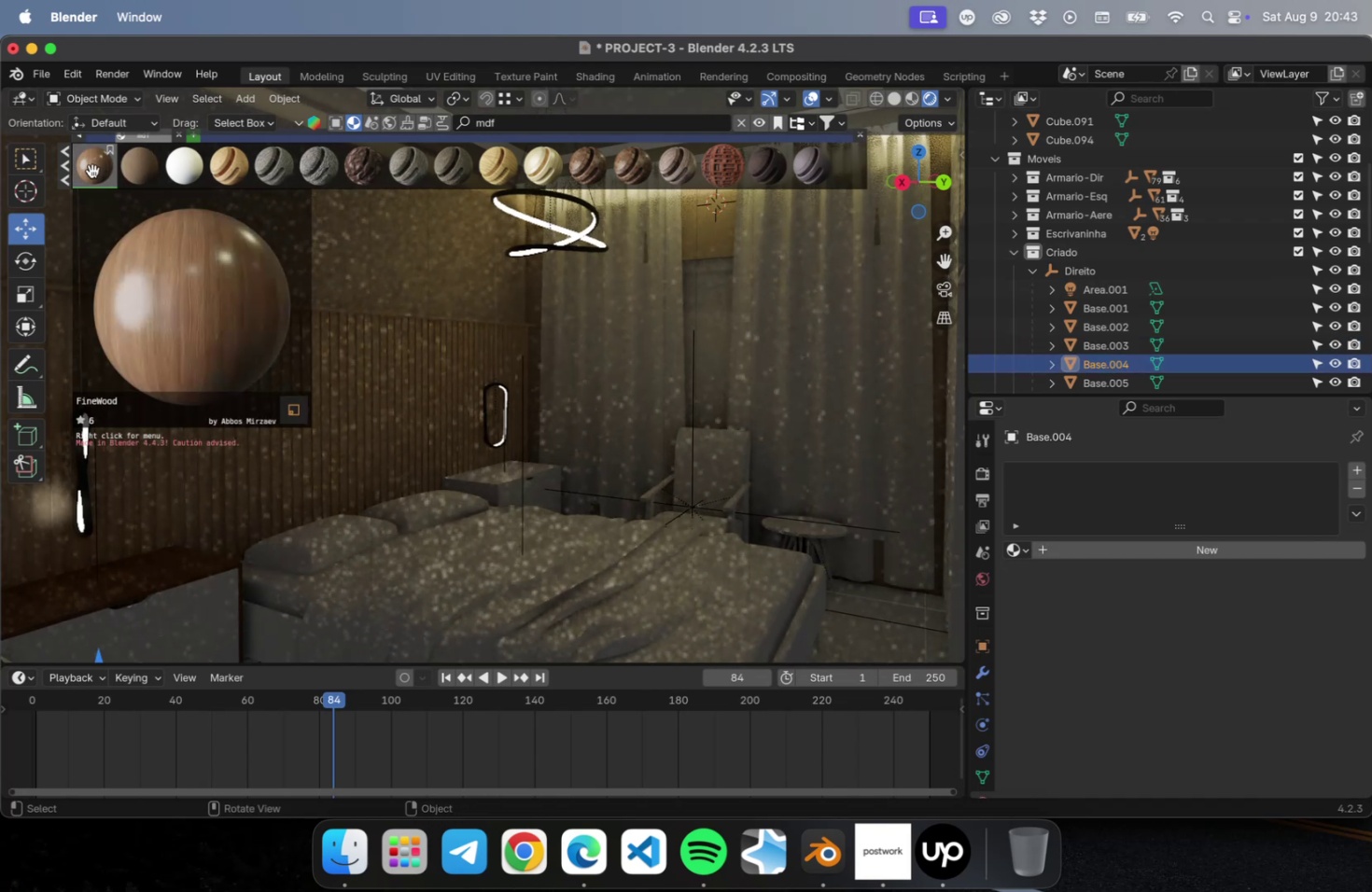 
left_click([92, 171])
 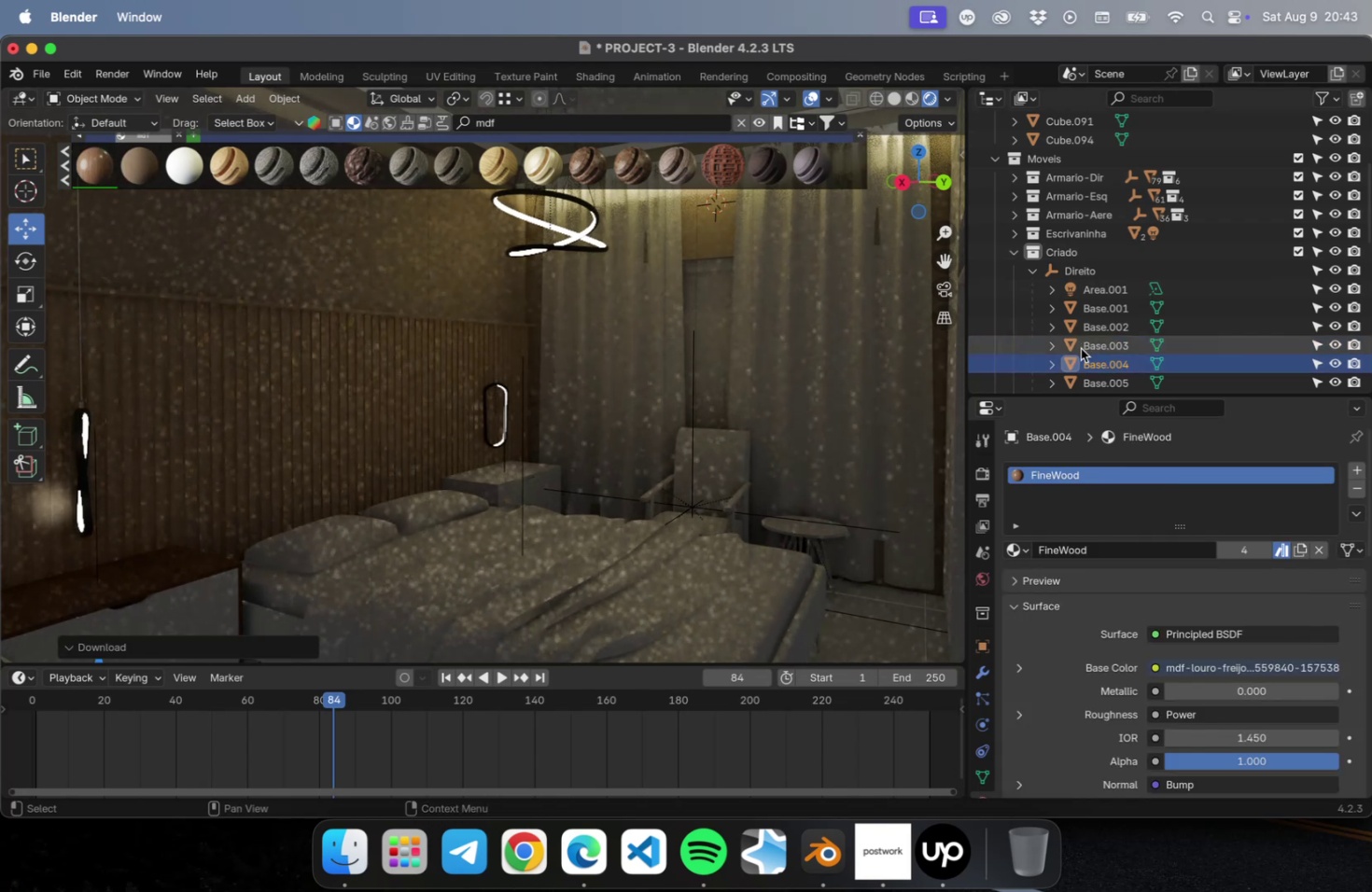 
scroll: coordinate [1105, 357], scroll_direction: down, amount: 1.0
 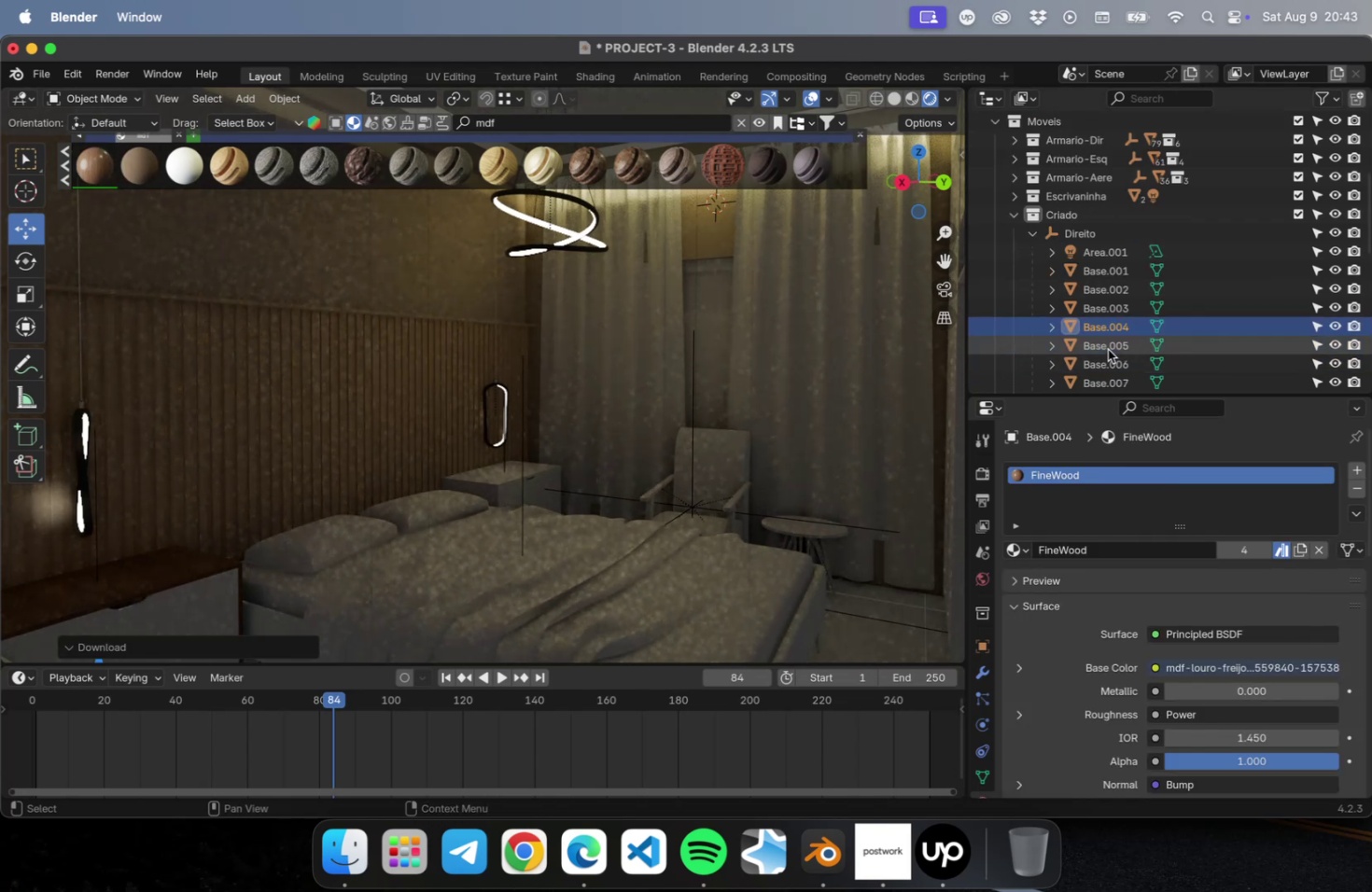 
left_click([1107, 347])
 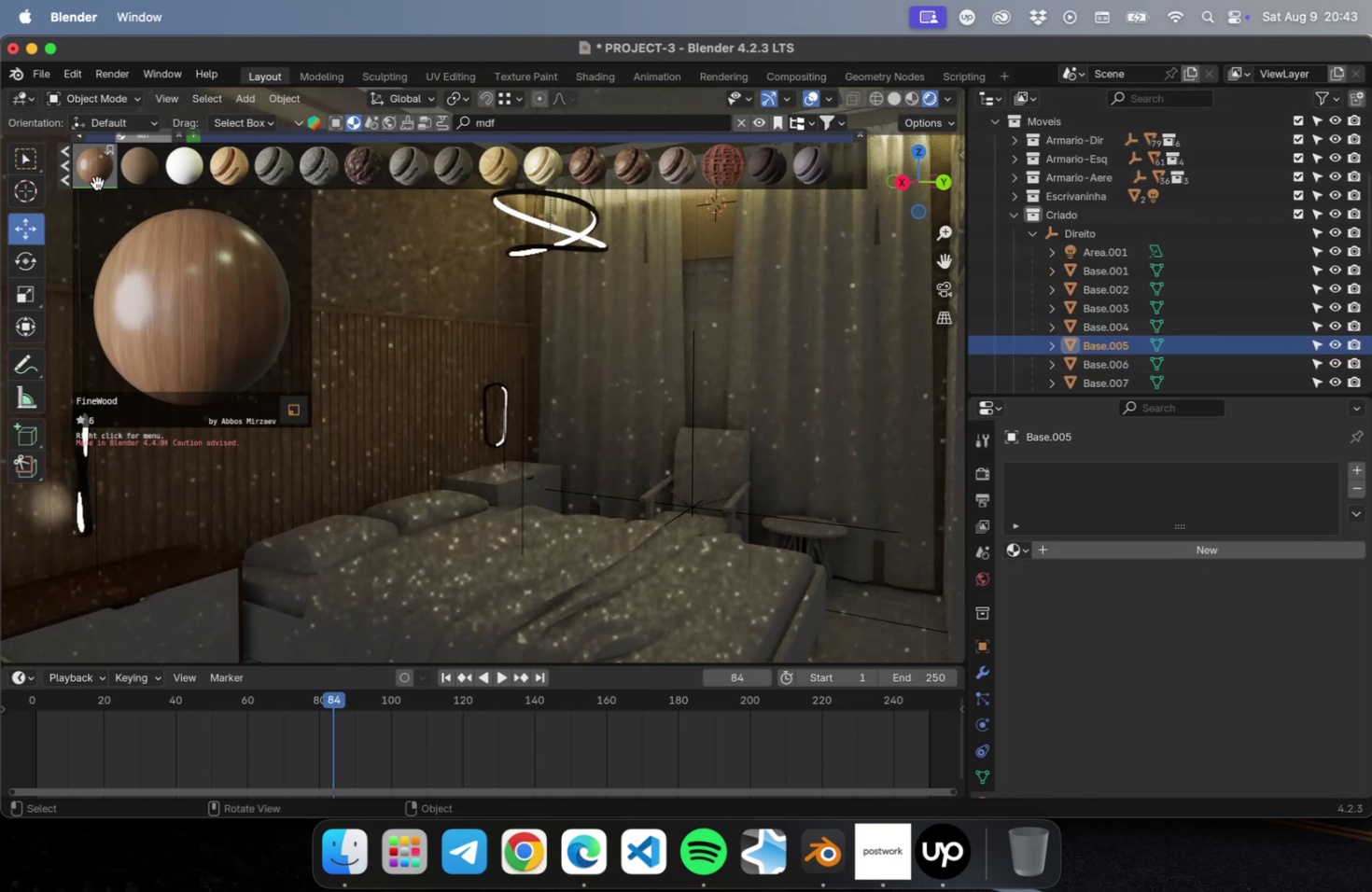 
left_click([97, 182])
 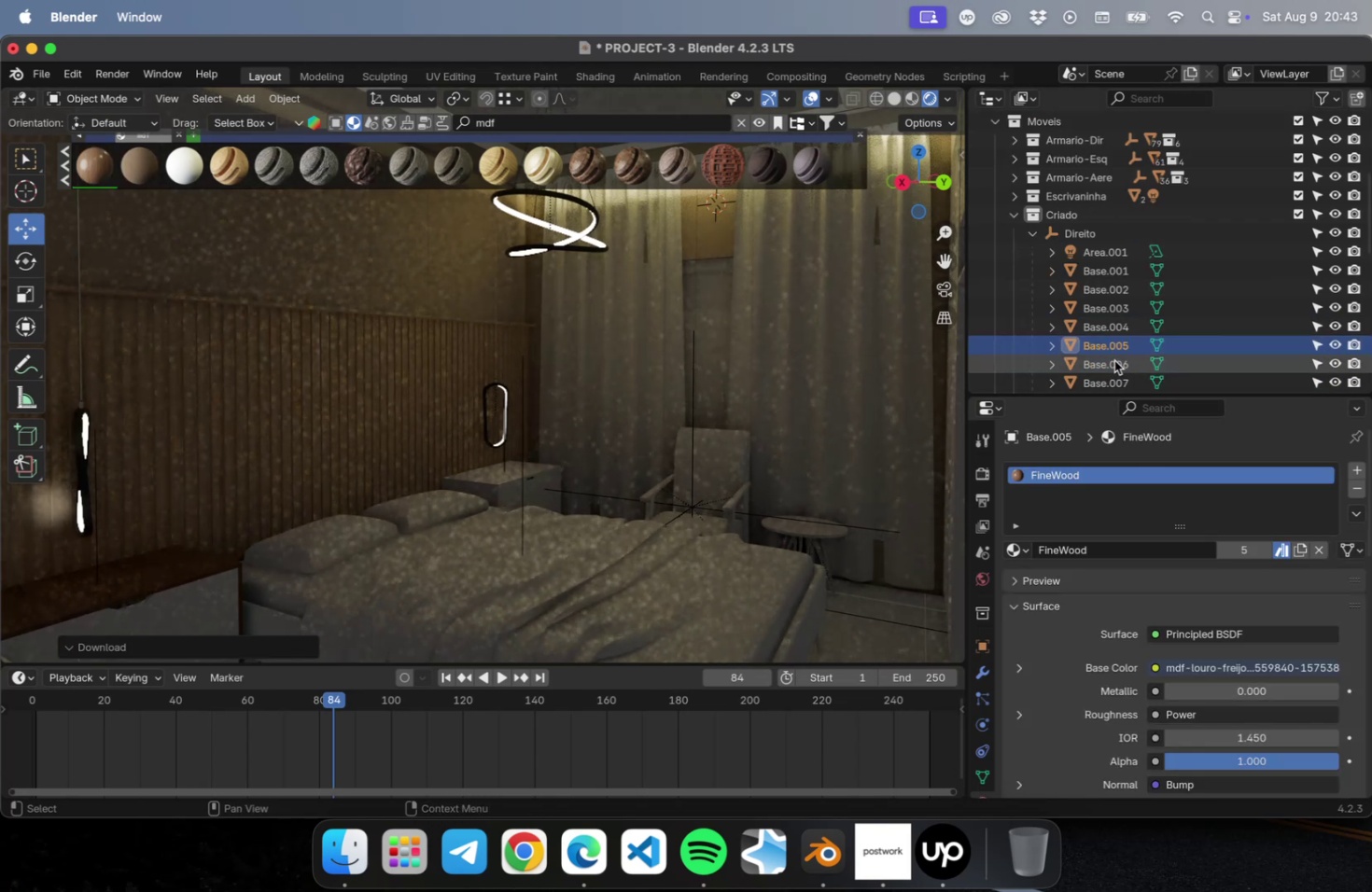 
left_click([1112, 359])
 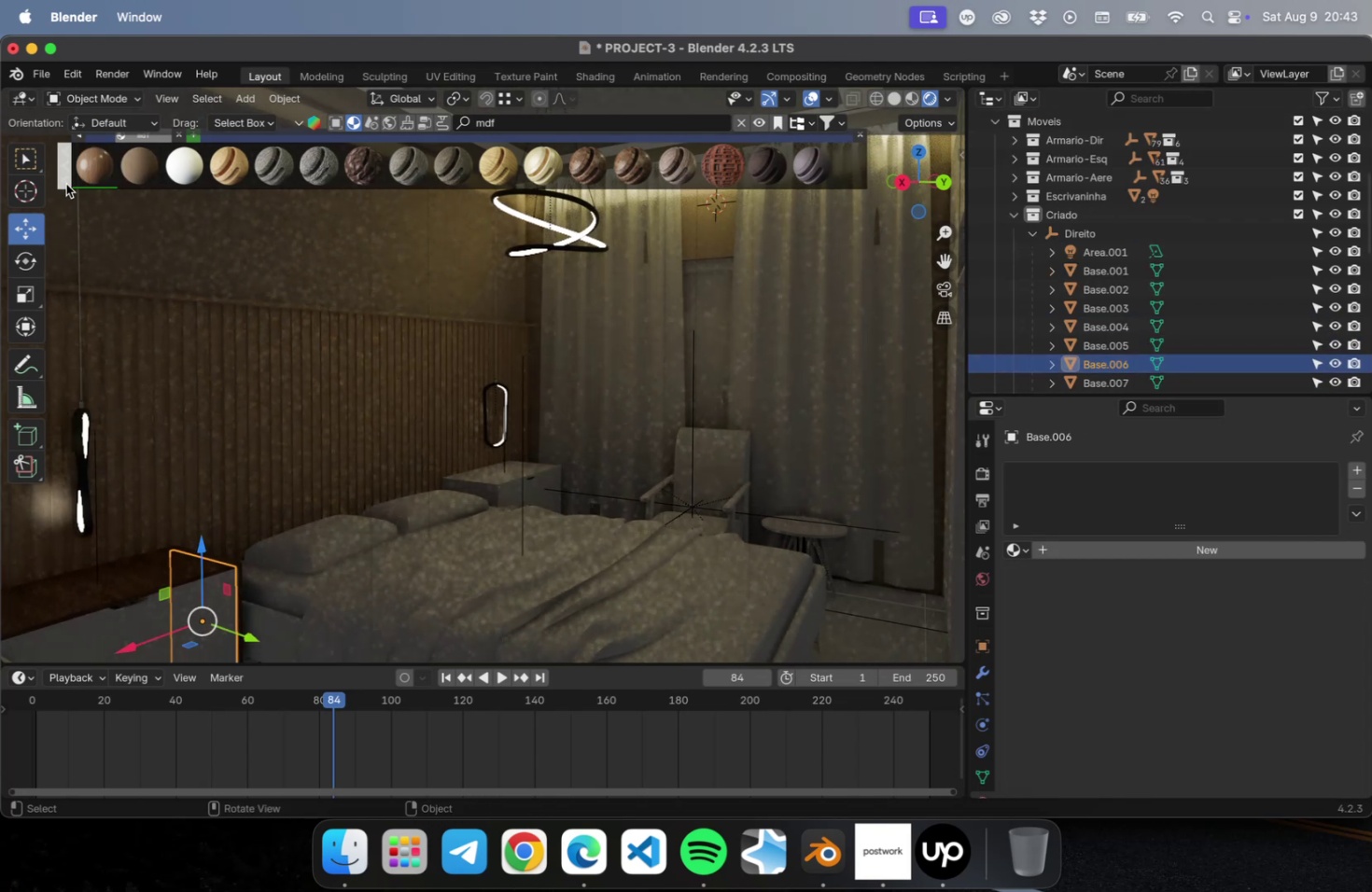 
left_click([87, 171])
 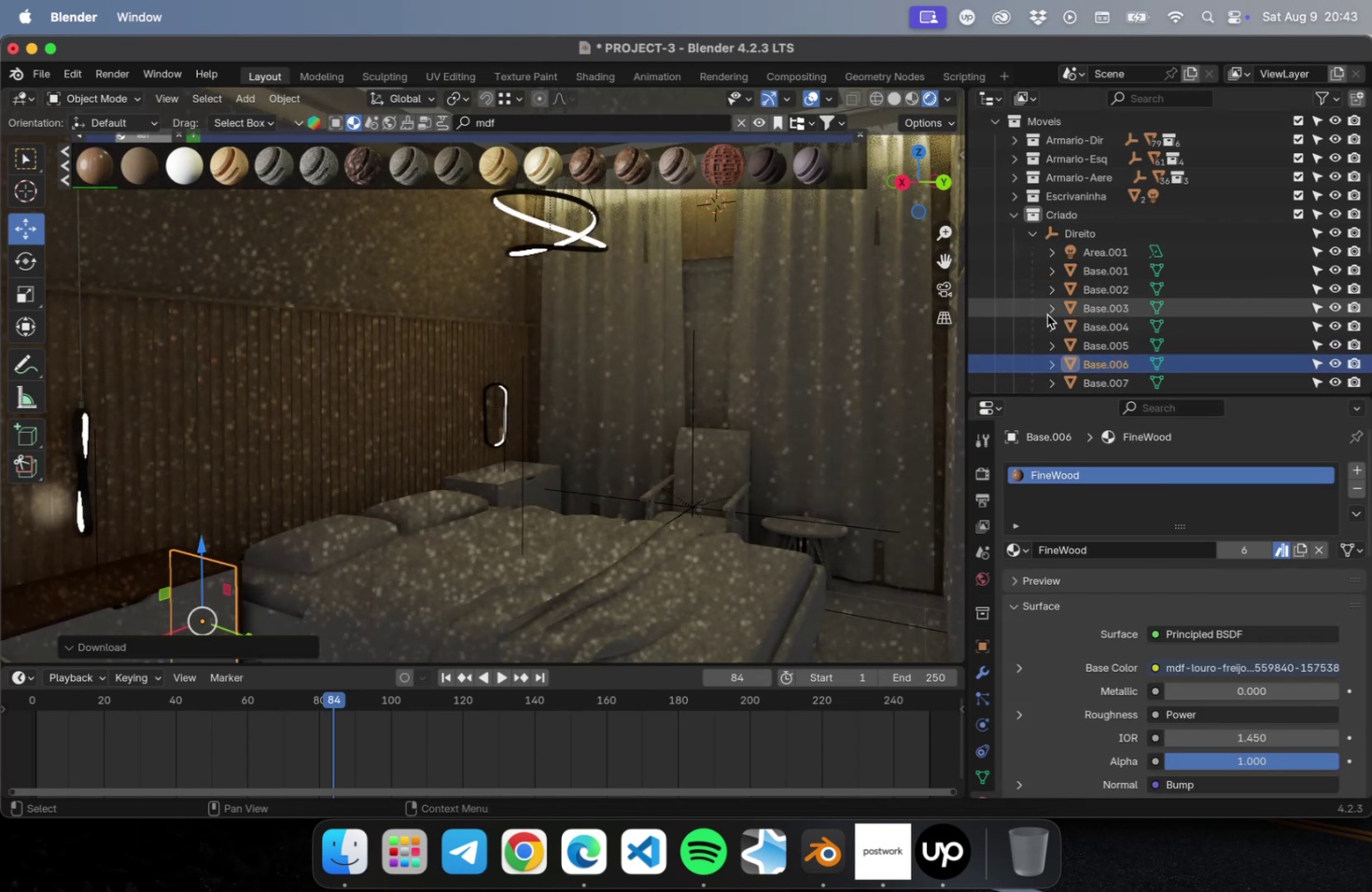 
scroll: coordinate [1131, 335], scroll_direction: down, amount: 2.0
 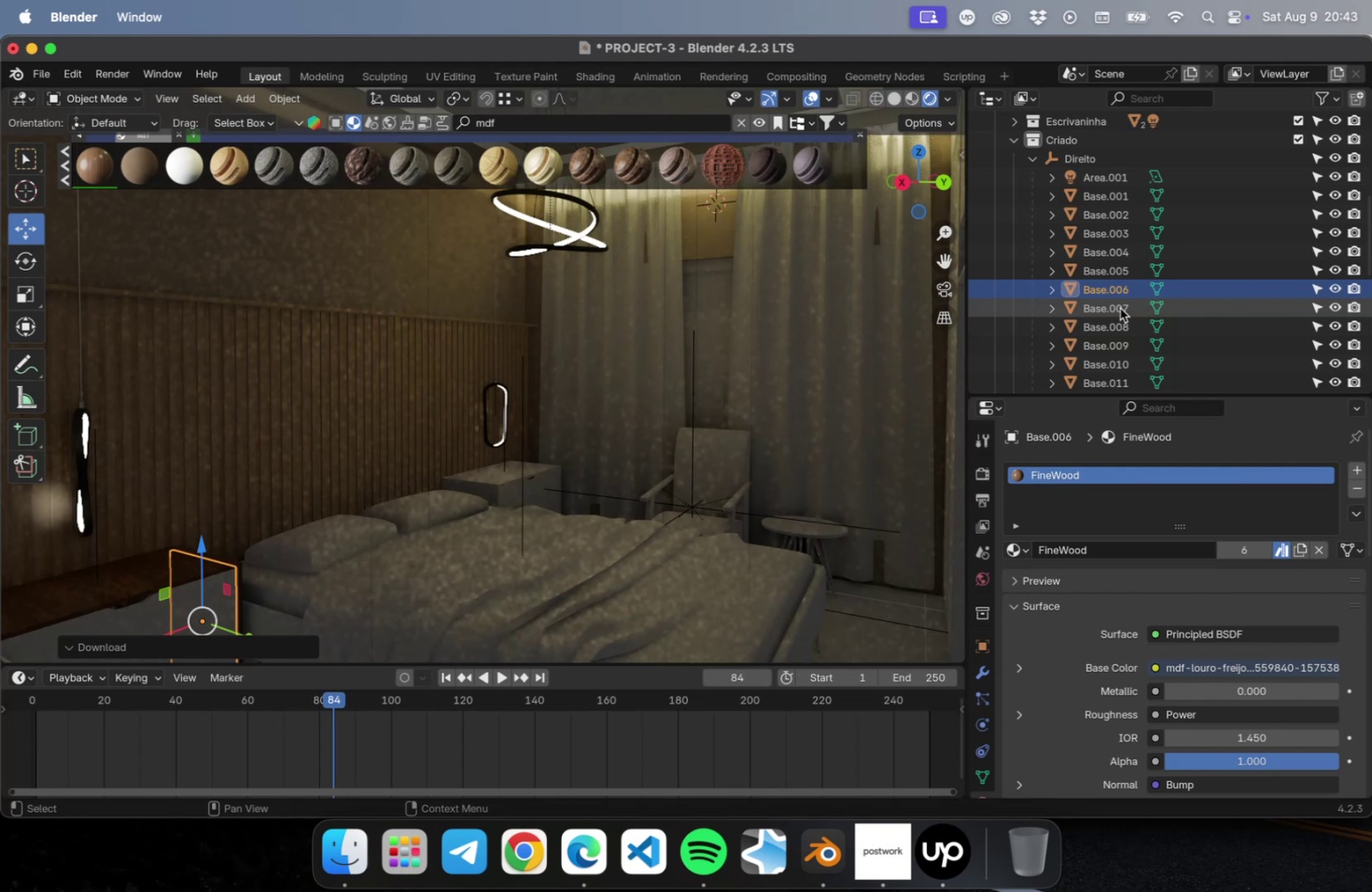 
left_click([1119, 308])
 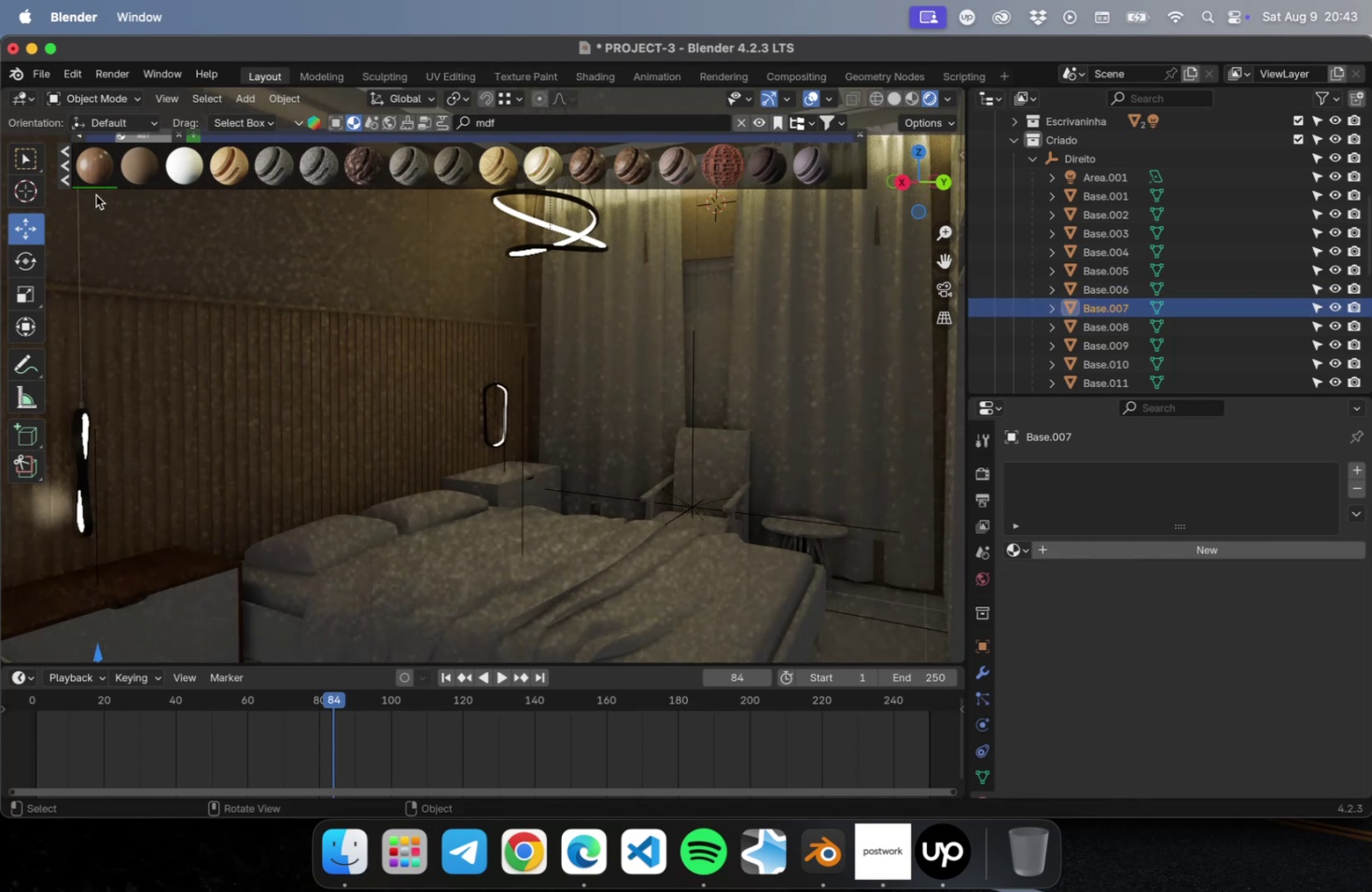 
left_click([96, 171])
 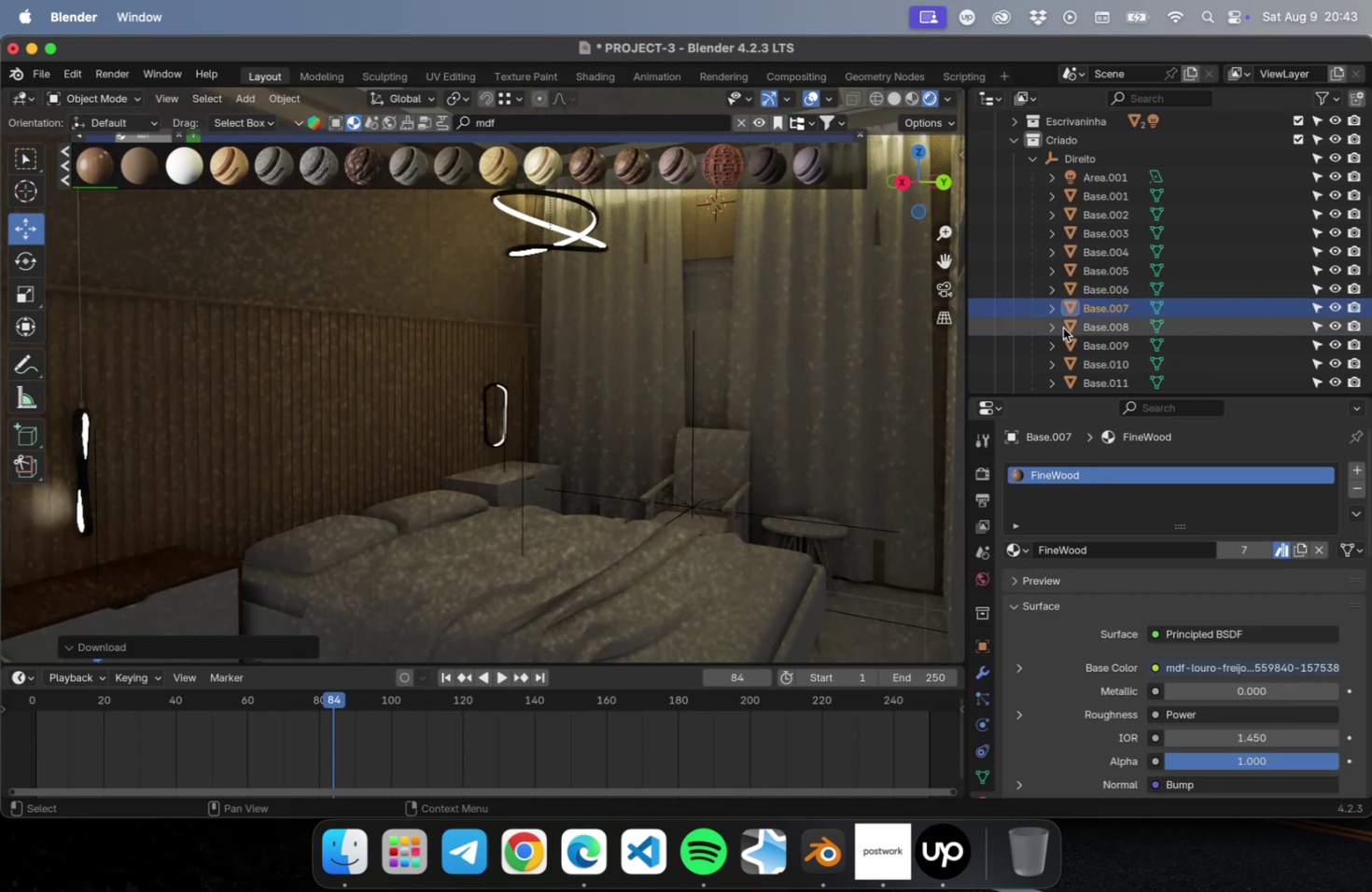 
left_click([1097, 329])
 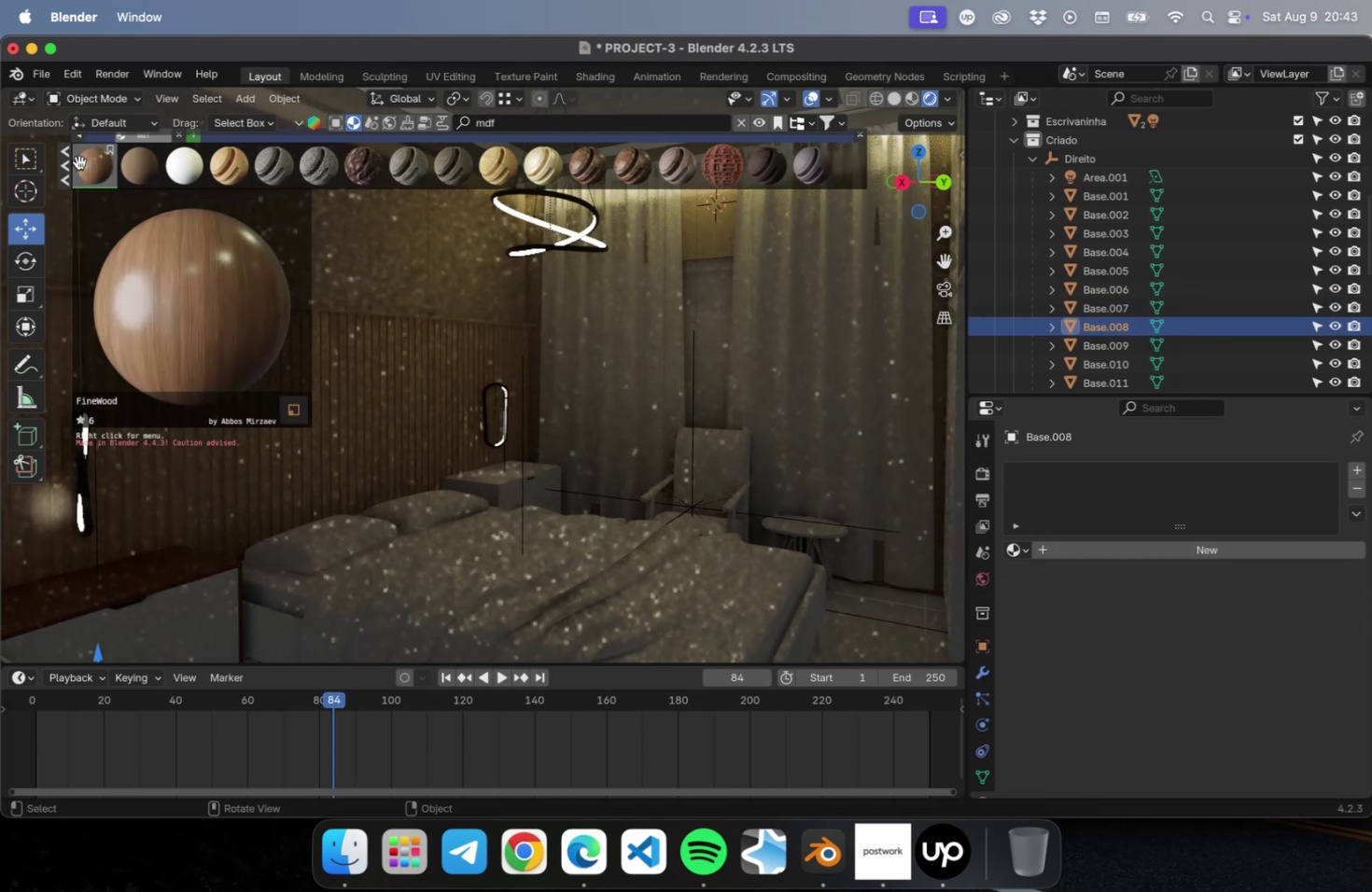 
left_click([79, 161])
 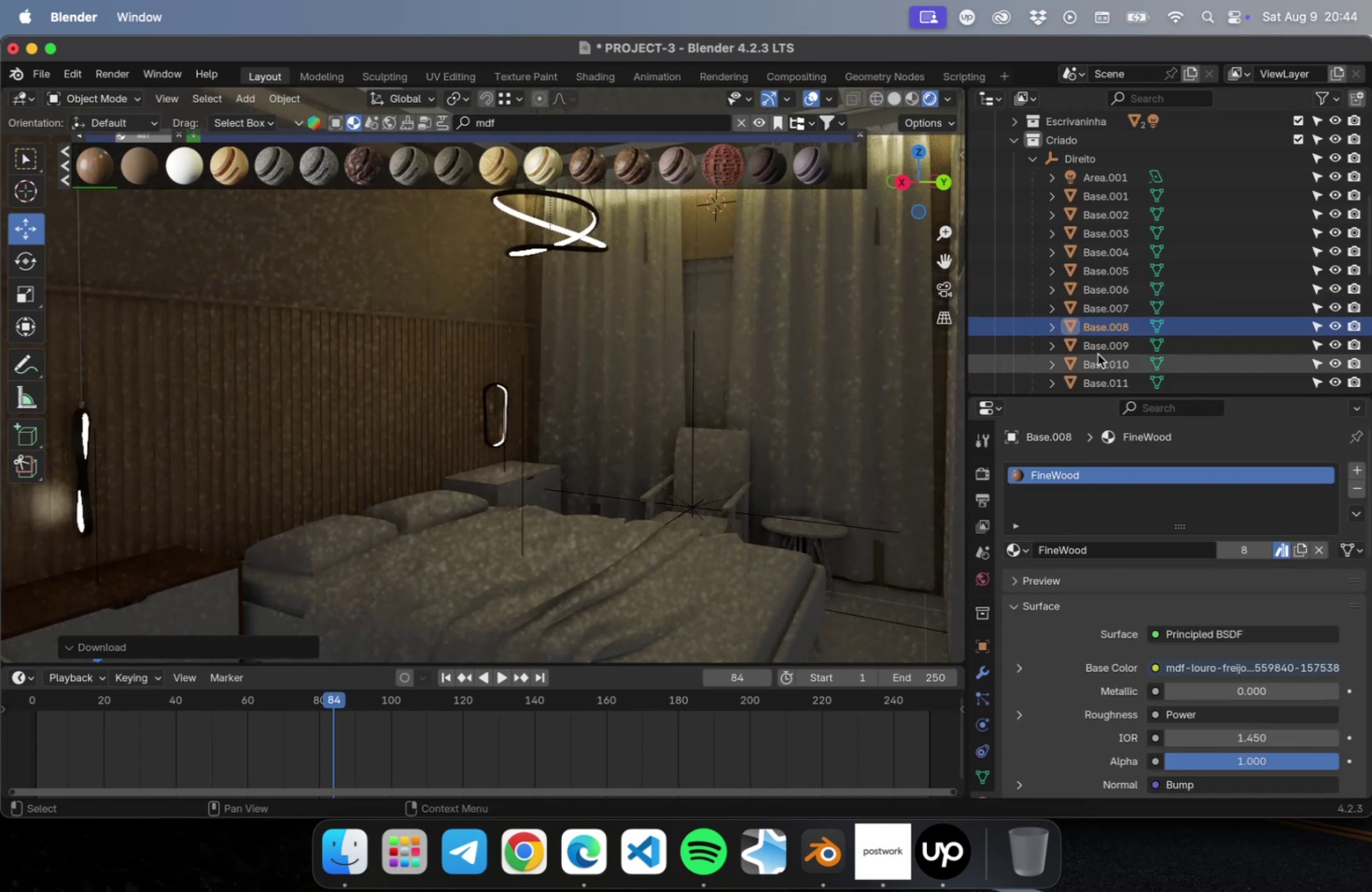 
left_click([1097, 348])
 